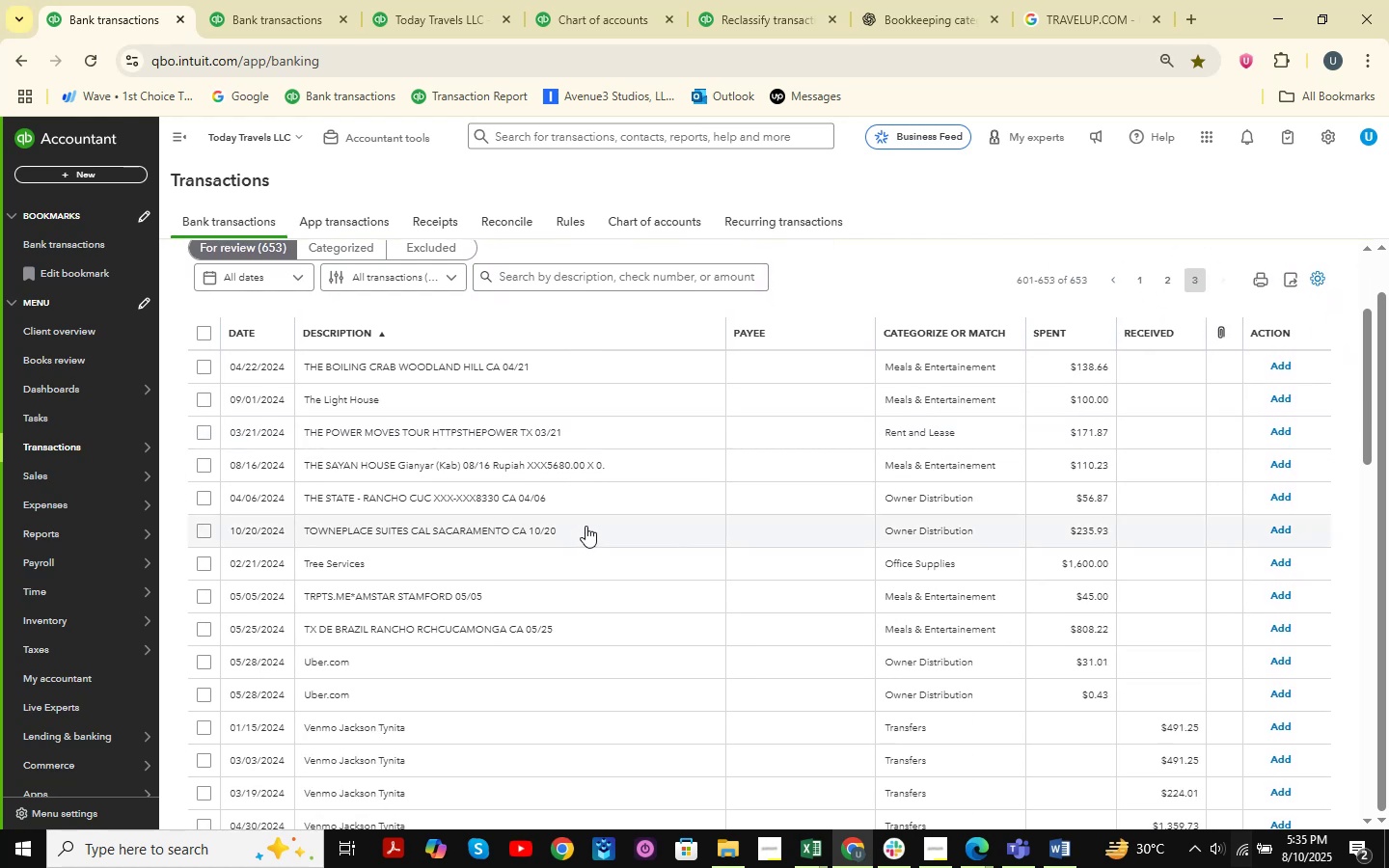 
scroll: coordinate [632, 614], scroll_direction: down, amount: 1.0
 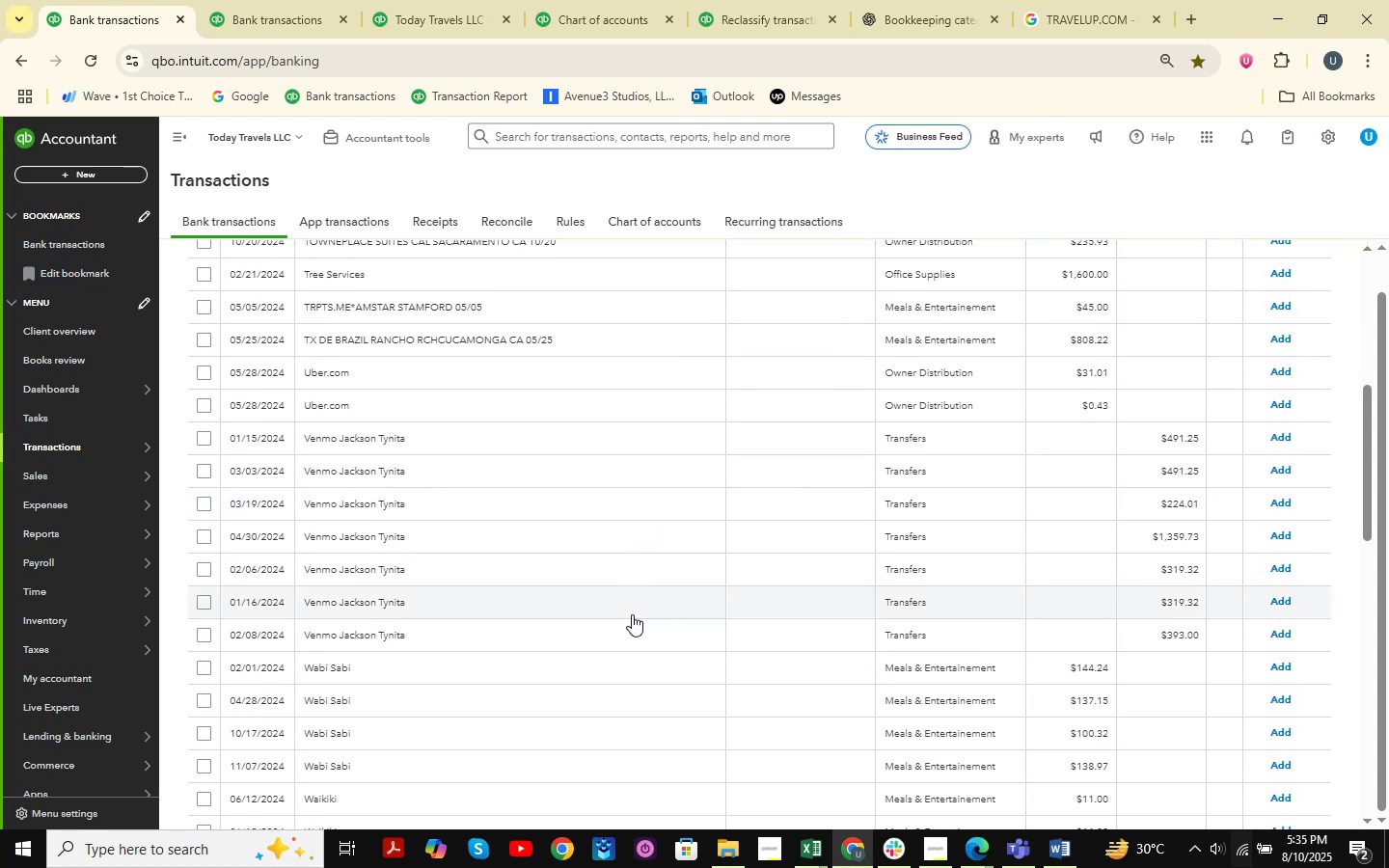 
wait(5.68)
 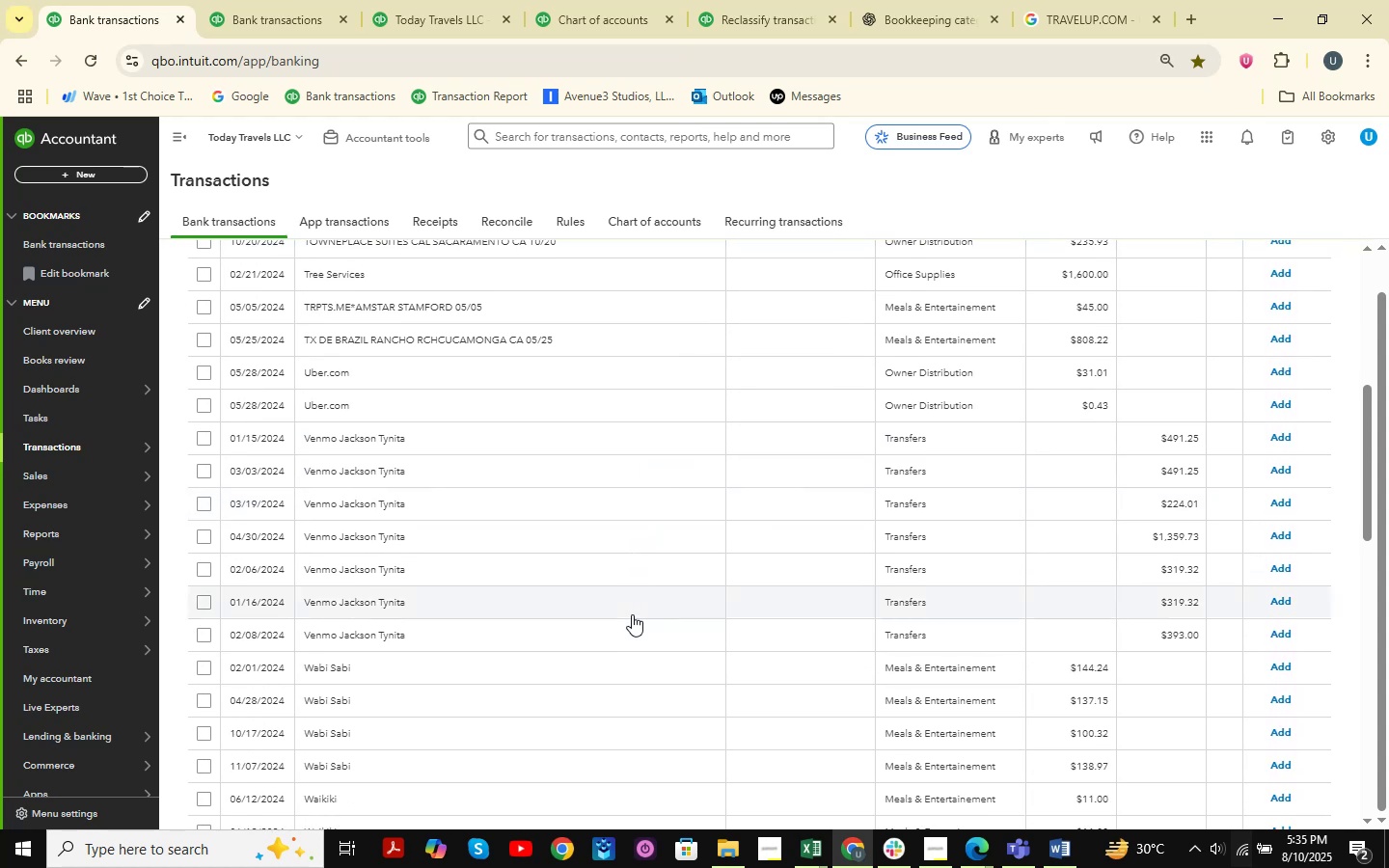 
scroll: coordinate [632, 614], scroll_direction: down, amount: 3.0
 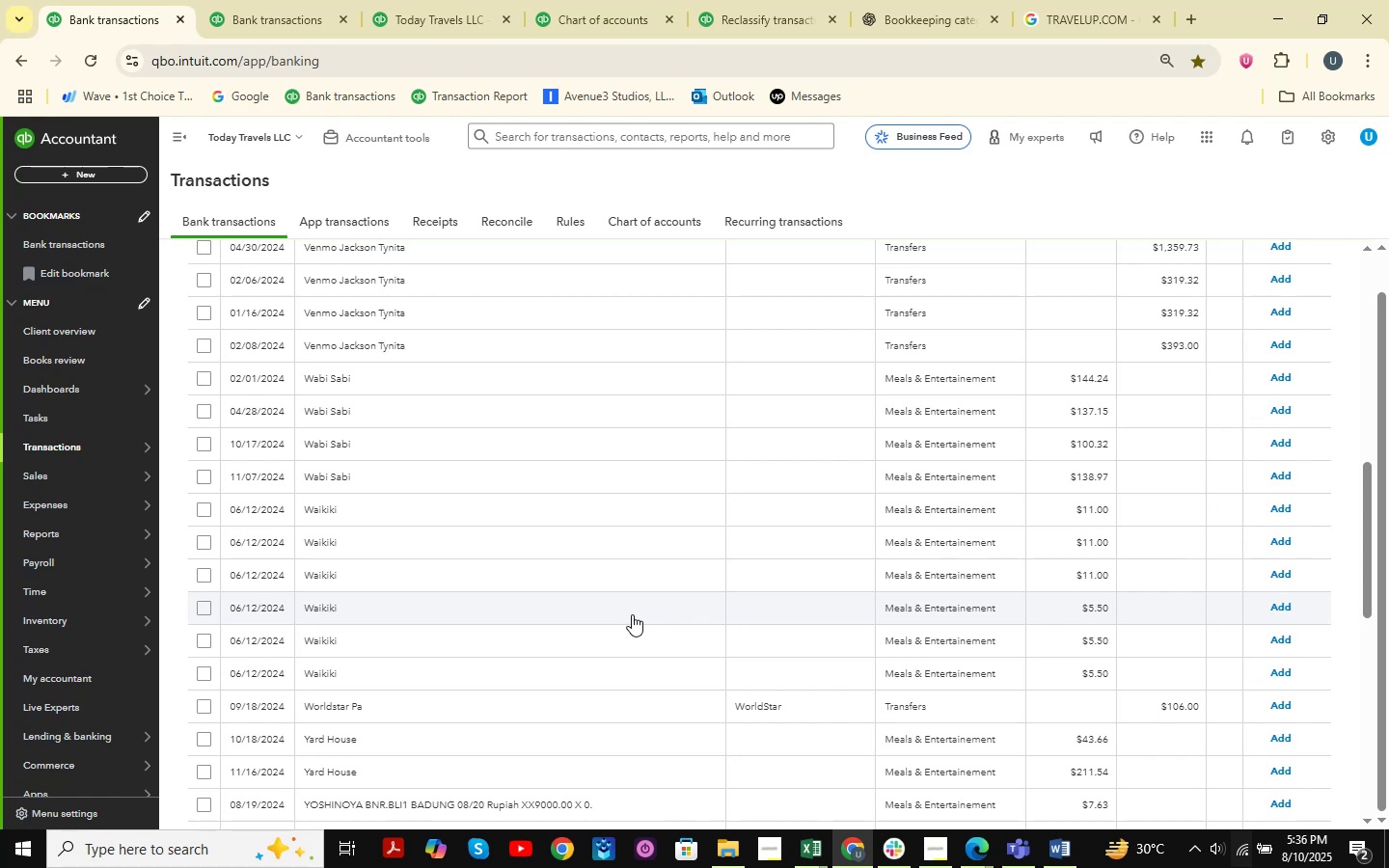 
wait(9.38)
 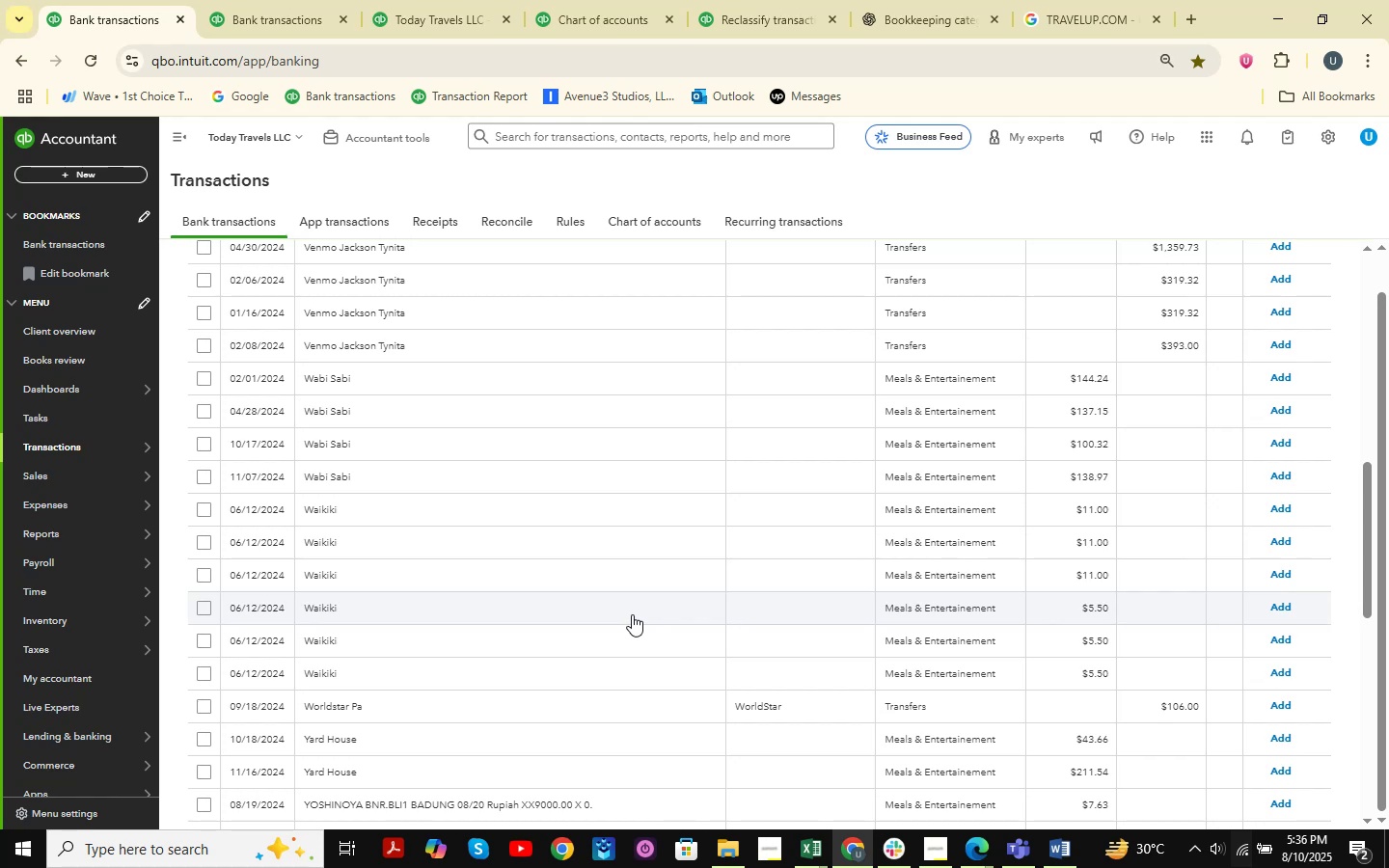 
scroll: coordinate [632, 614], scroll_direction: down, amount: 3.0
 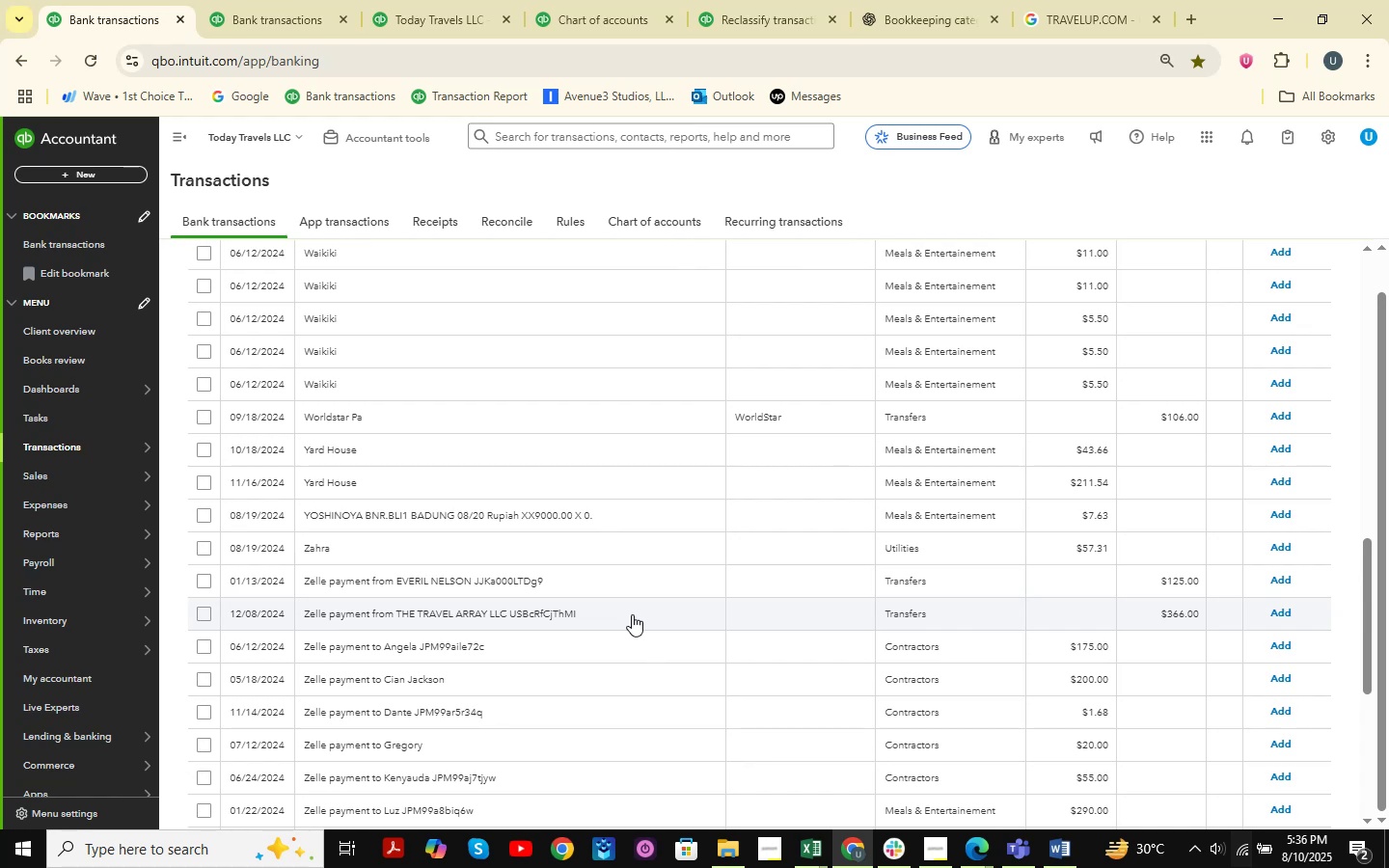 
wait(25.72)
 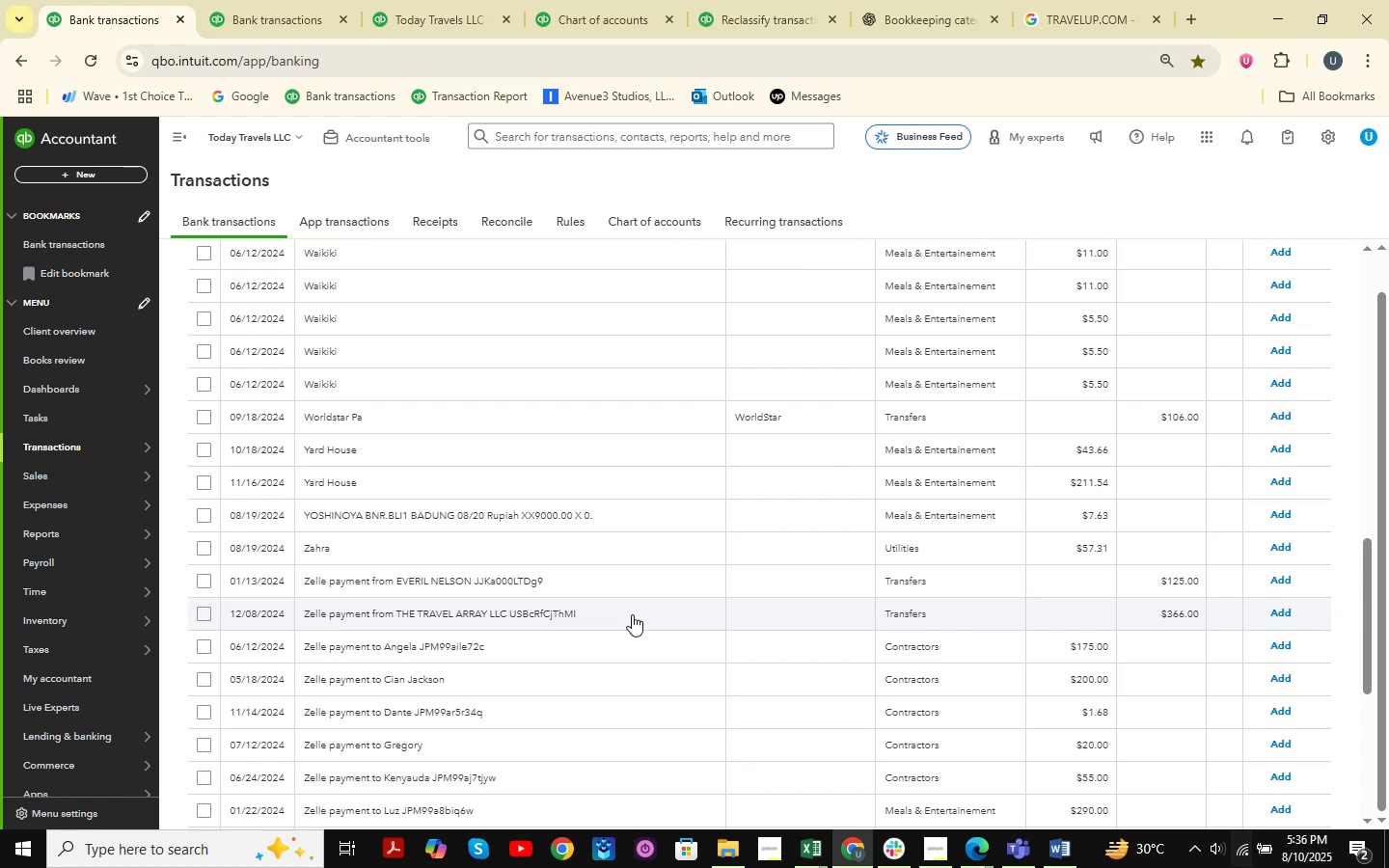 
scroll: coordinate [632, 614], scroll_direction: up, amount: 2.0
 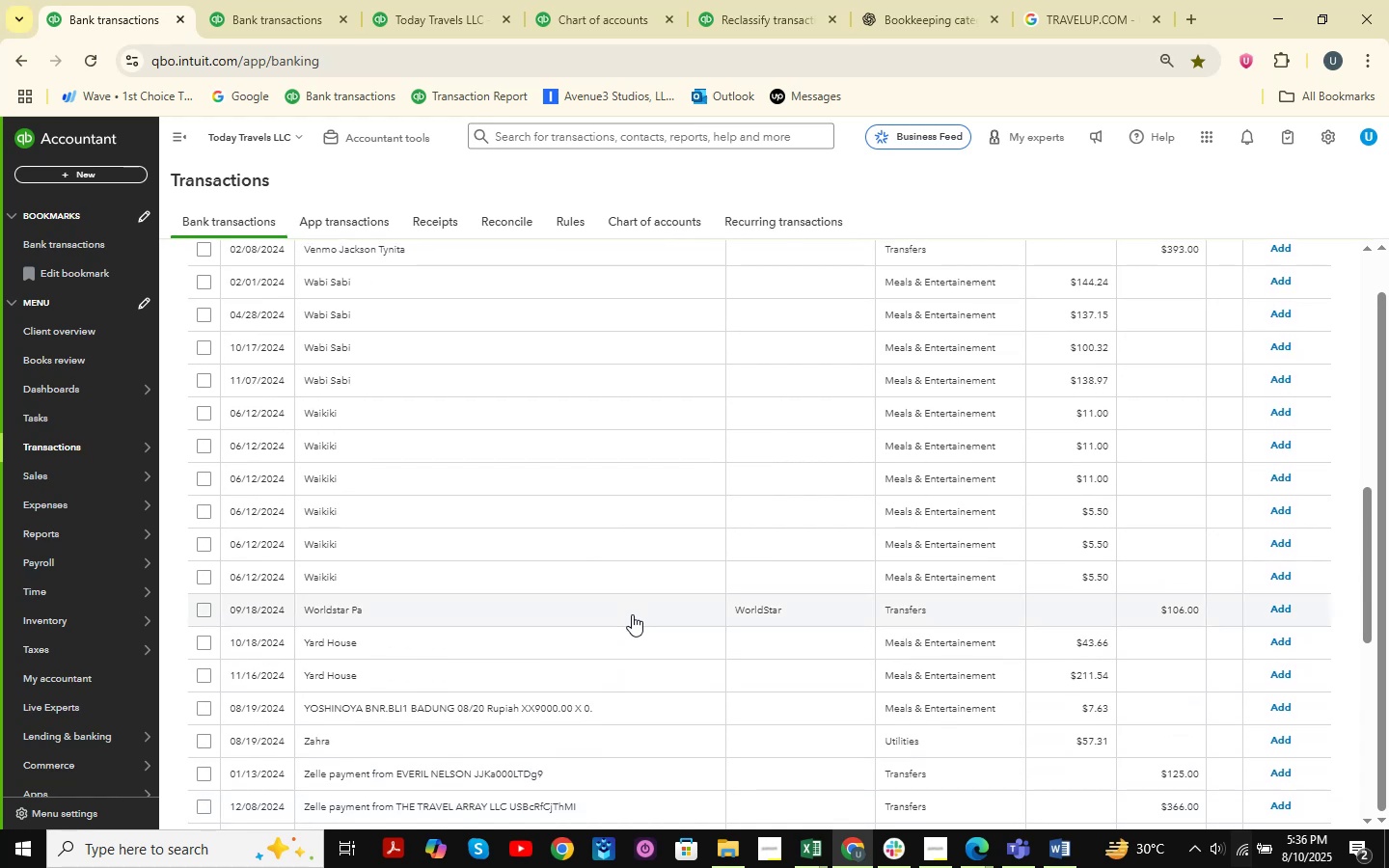 
wait(5.71)
 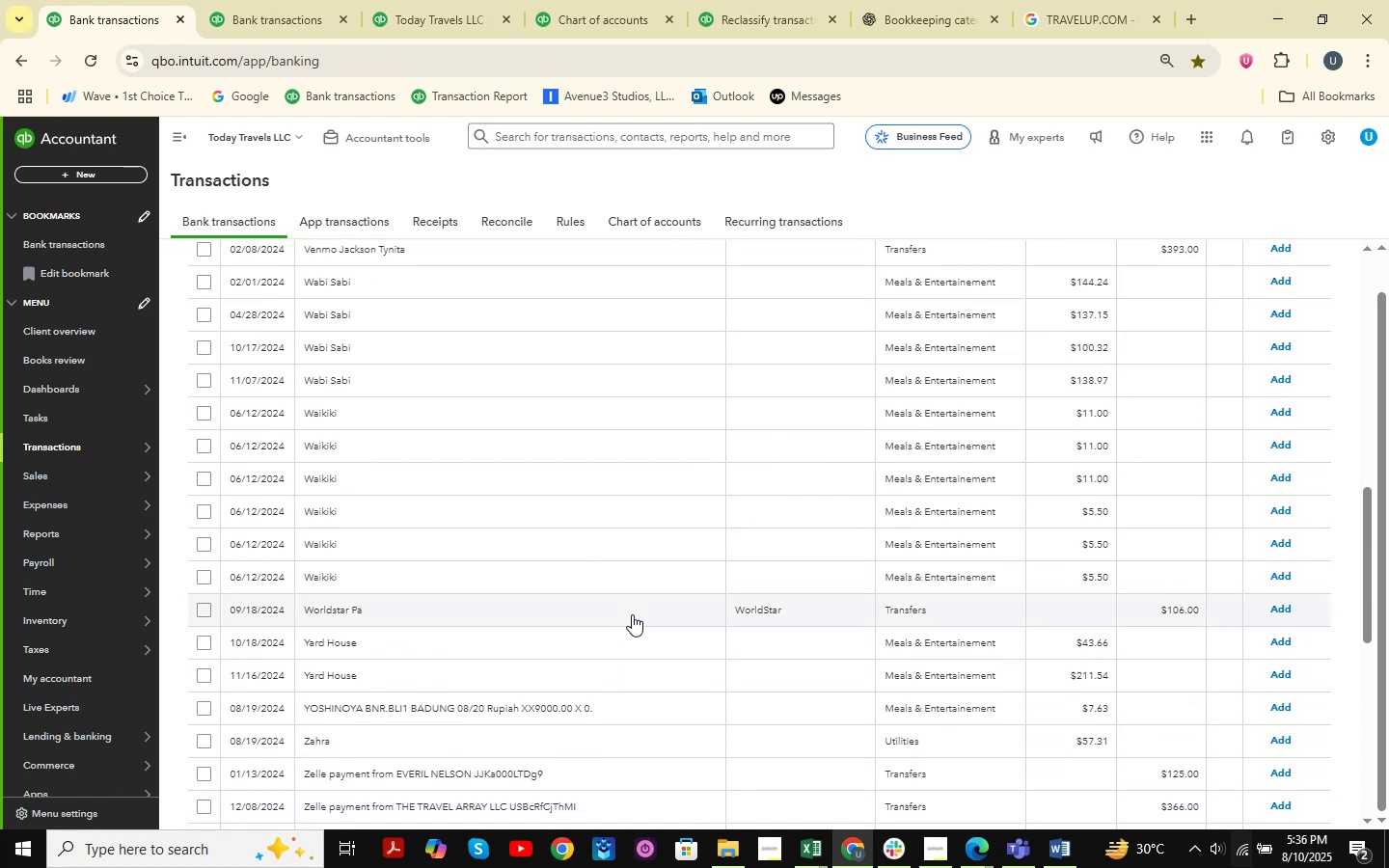 
scroll: coordinate [632, 614], scroll_direction: up, amount: 9.0
 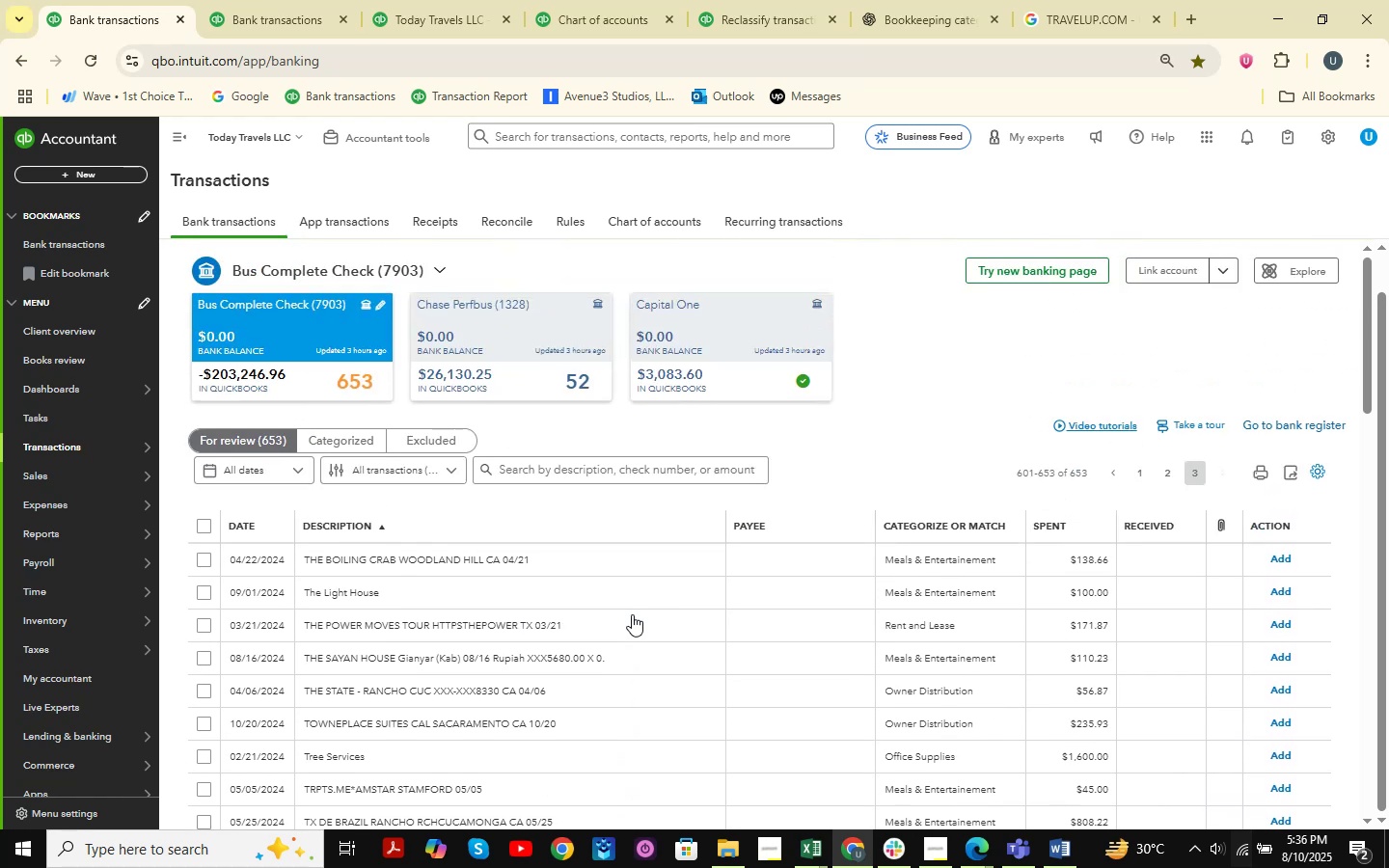 
scroll: coordinate [632, 614], scroll_direction: down, amount: 17.0
 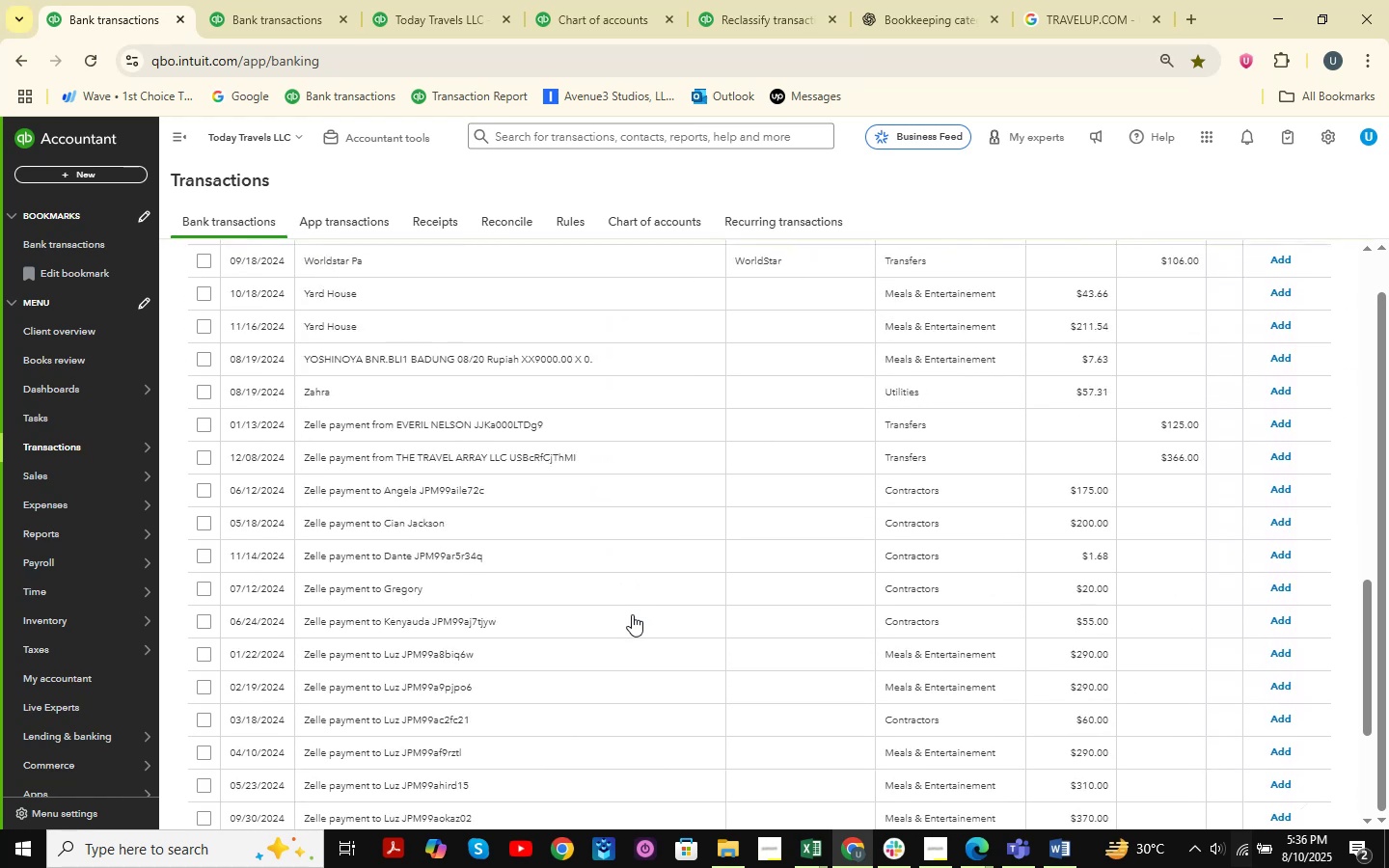 
scroll: coordinate [632, 614], scroll_direction: up, amount: 5.0
 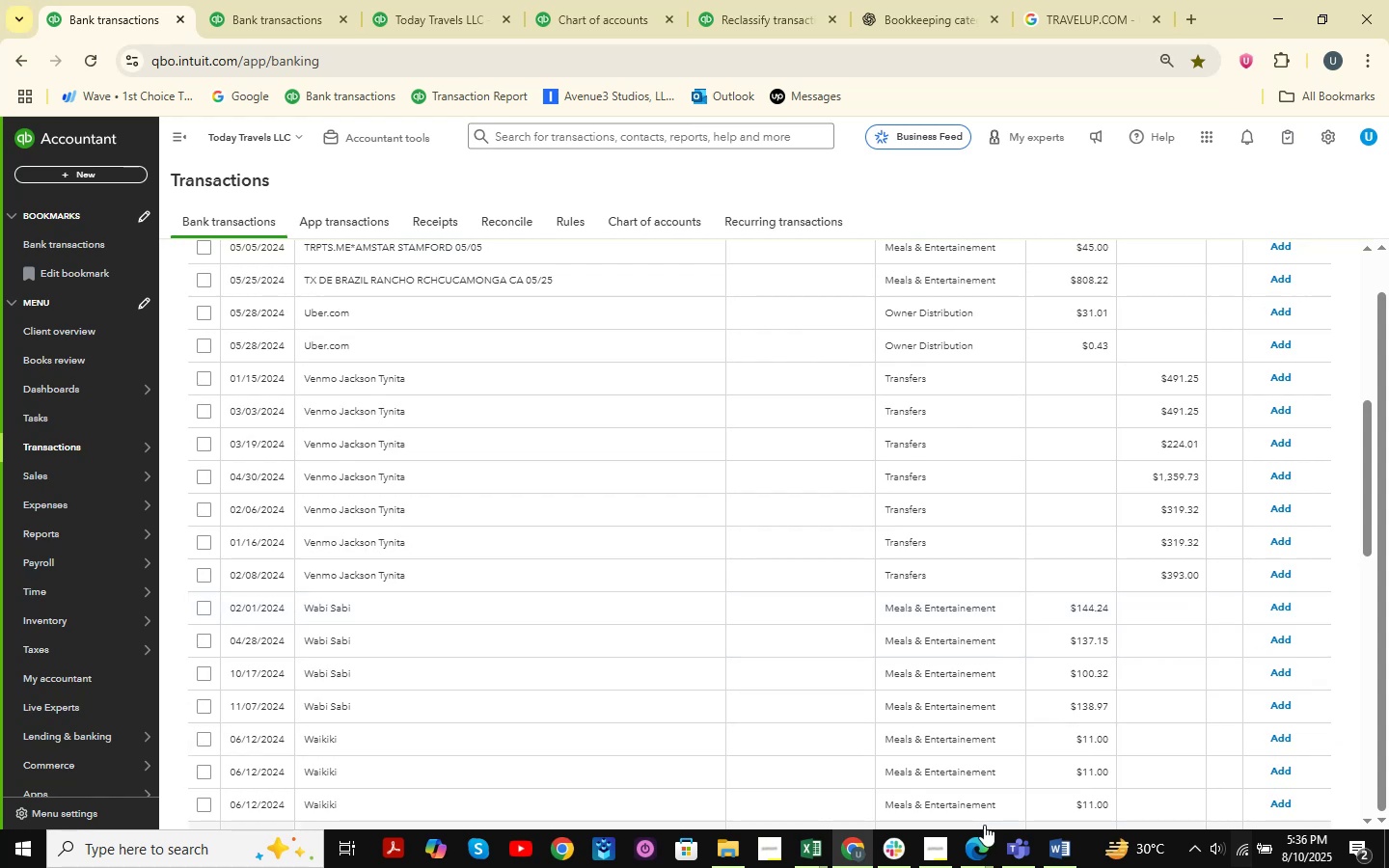 
wait(6.66)
 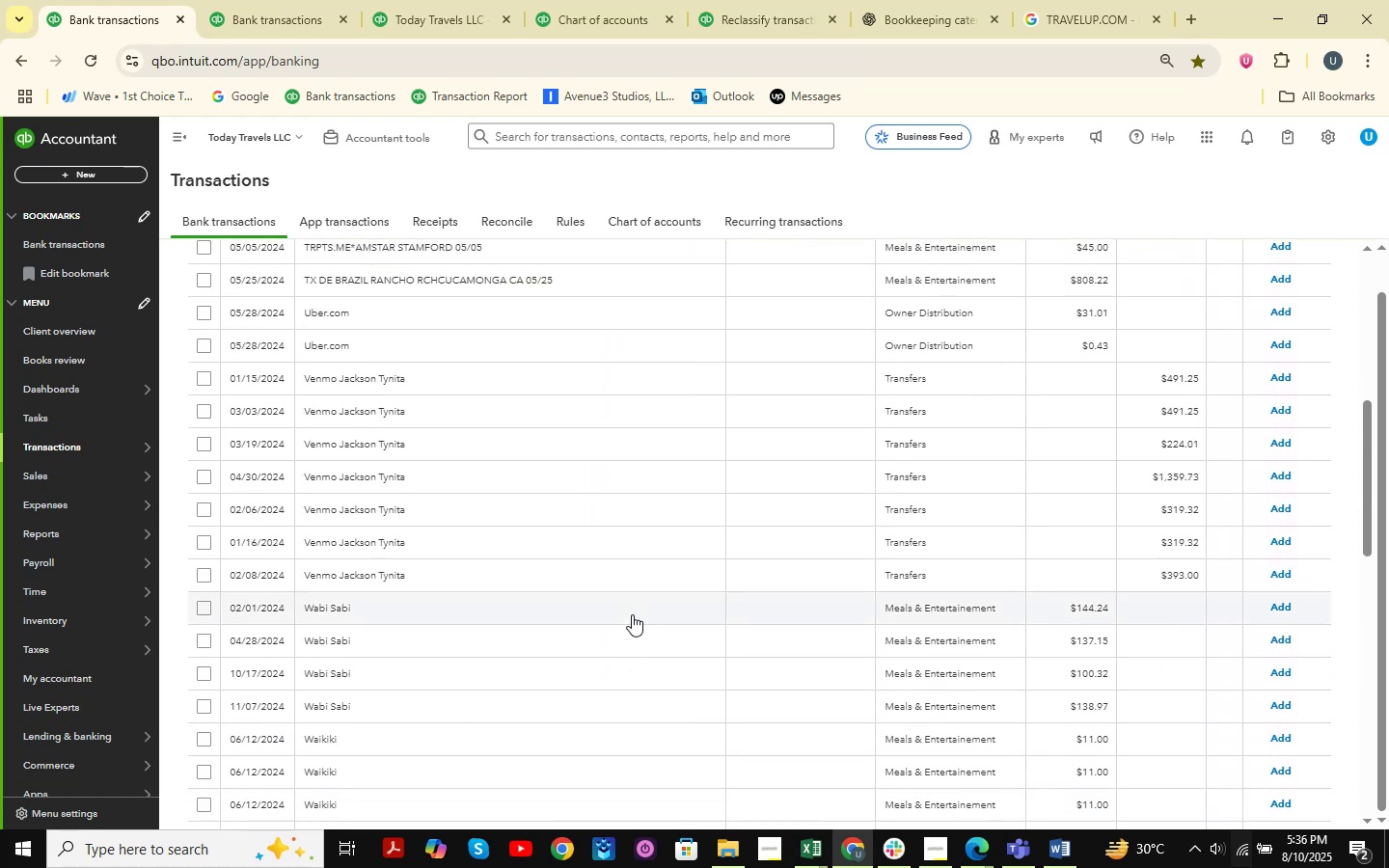 
left_click([822, 839])
 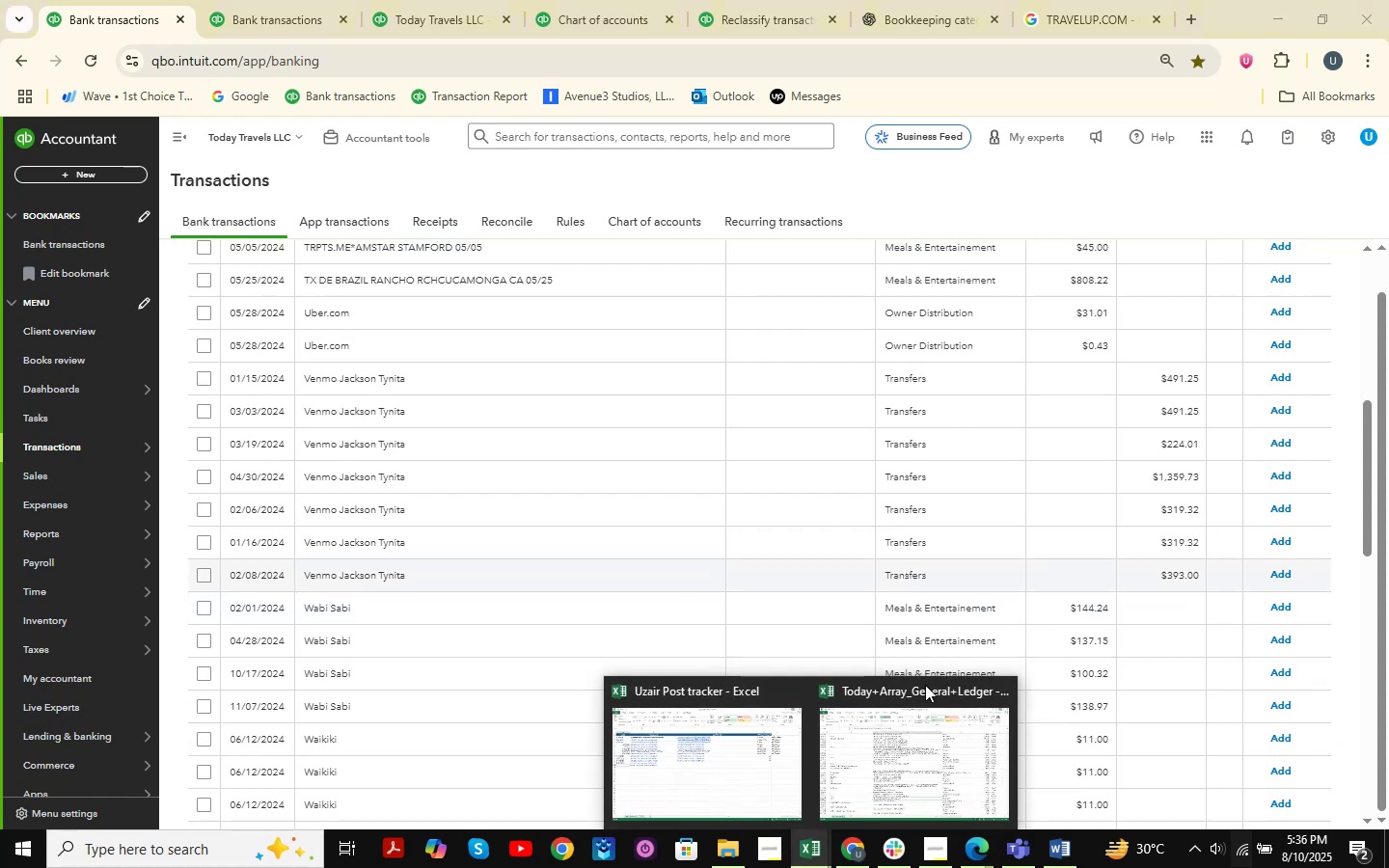 
left_click([914, 740])
 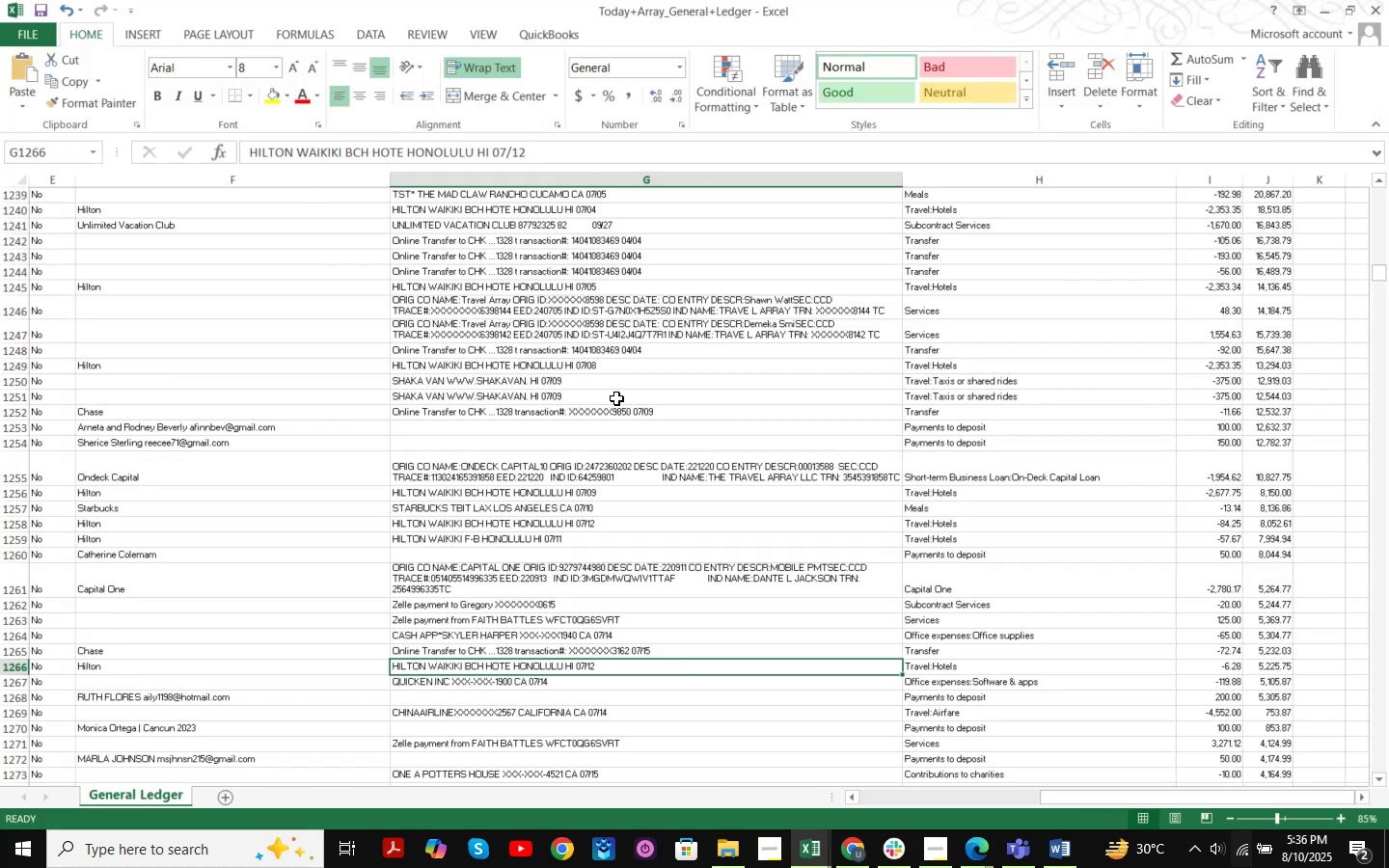 
left_click([623, 391])
 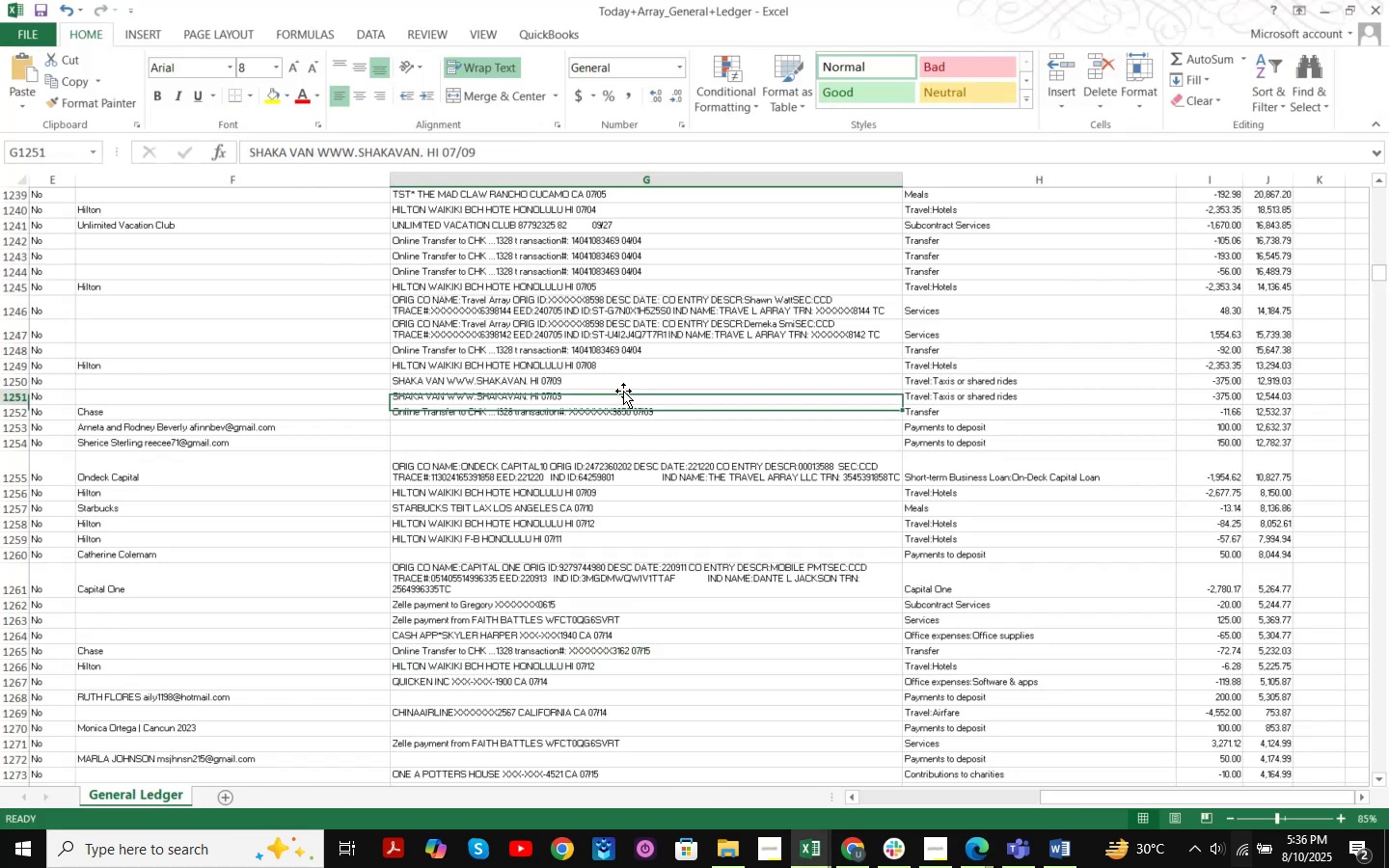 
key(Control+F)
 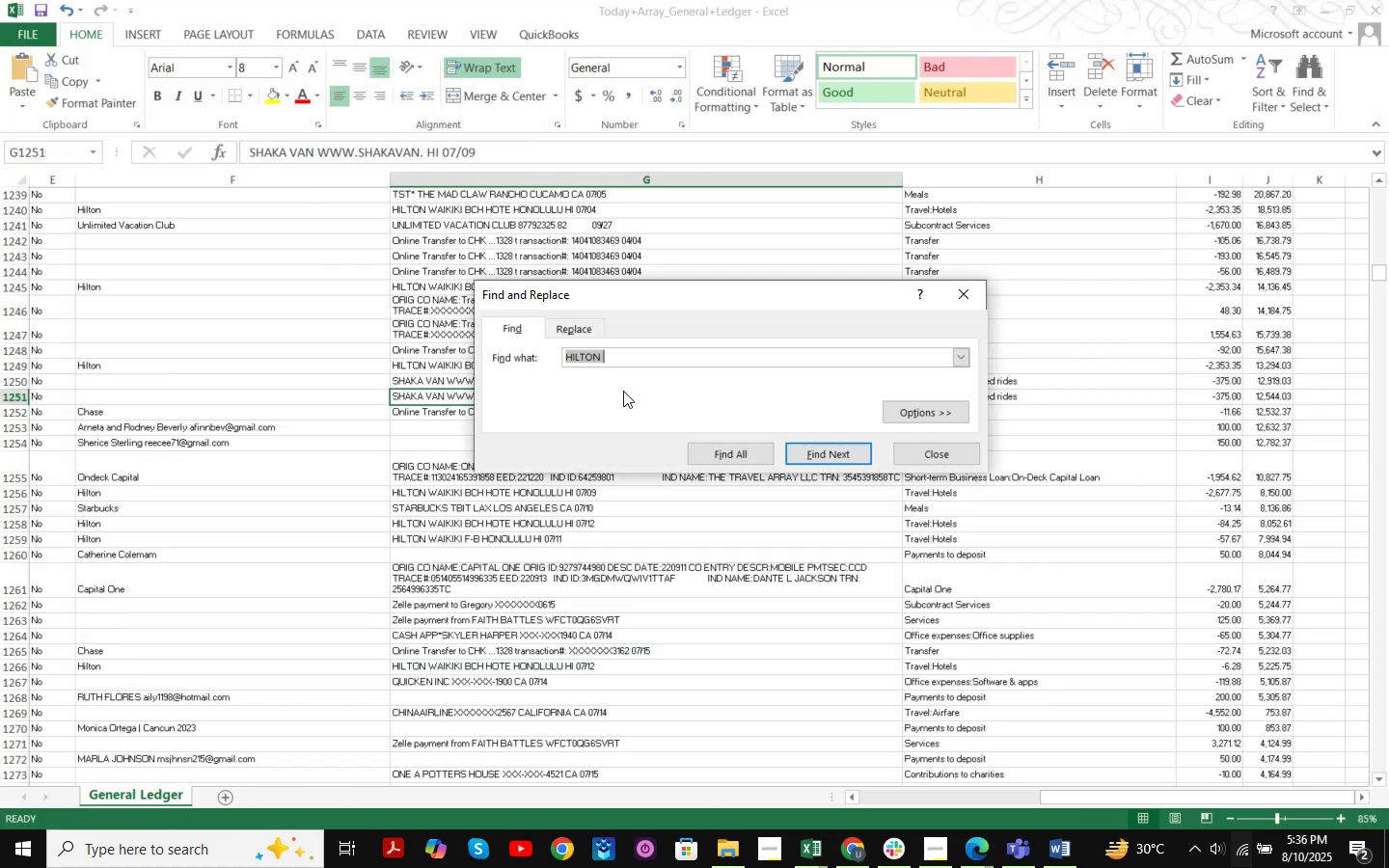 
type(VENMO )
 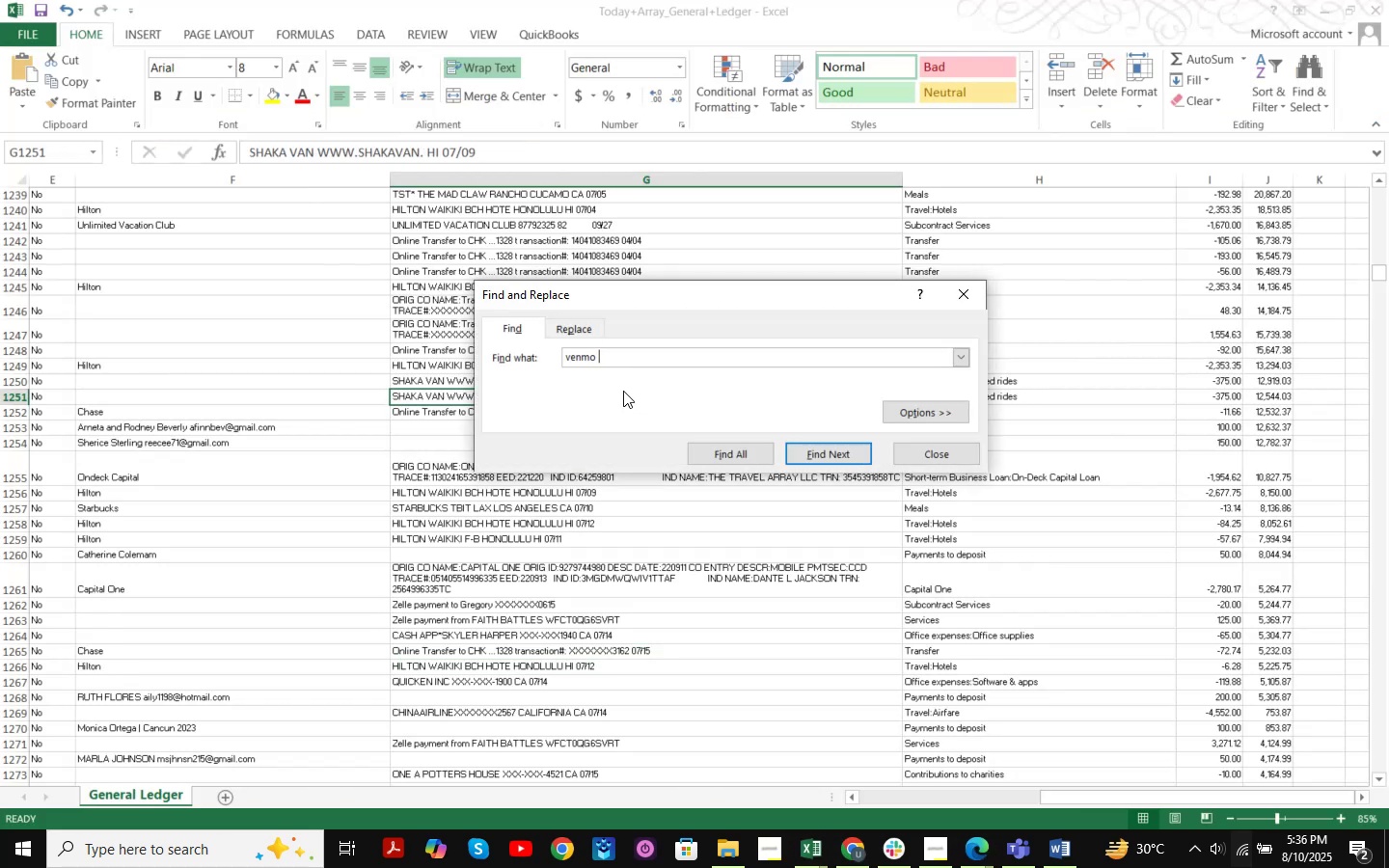 
key(Enter)
 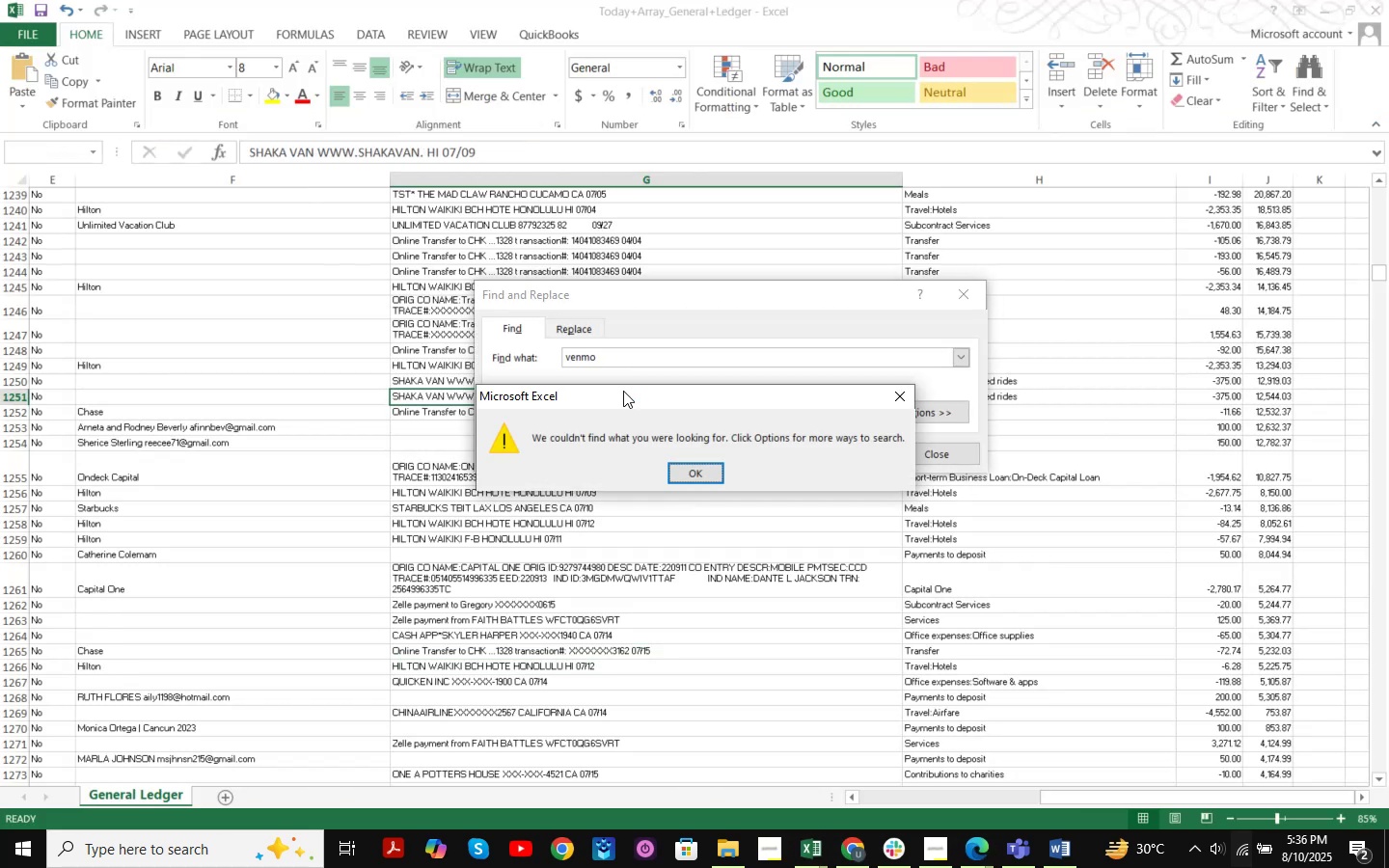 
key(Enter)
 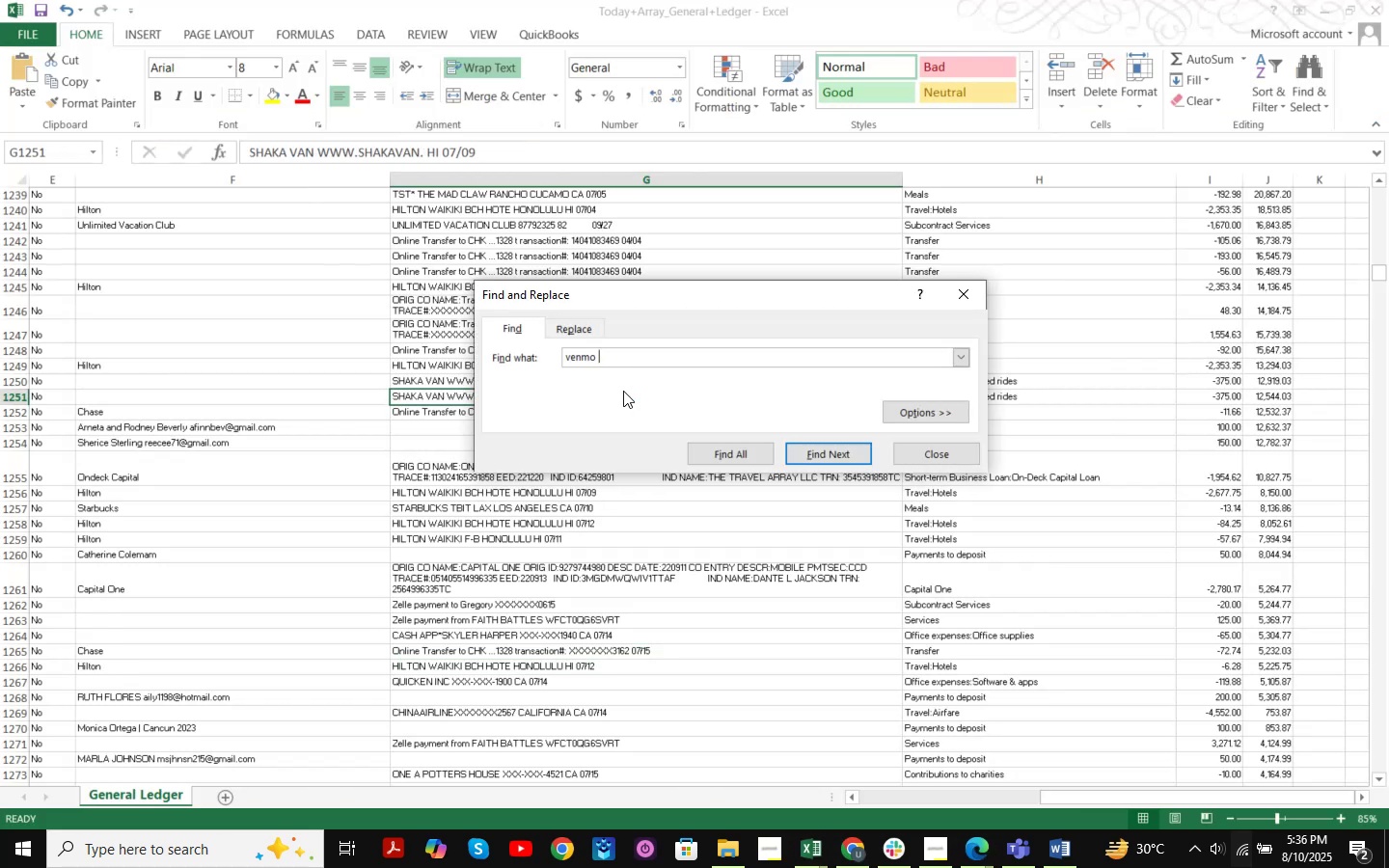 
key(Backspace)
 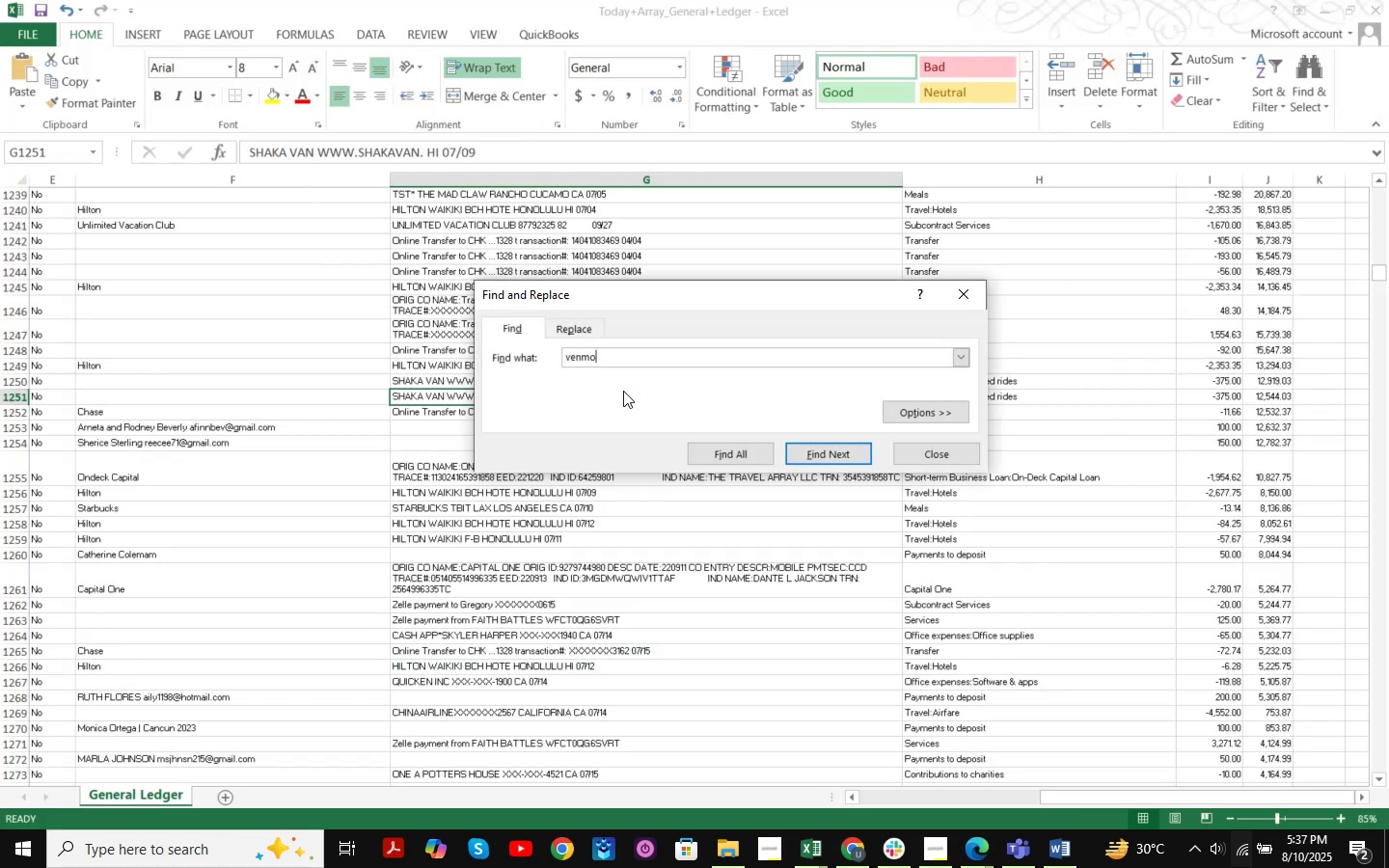 
key(Enter)
 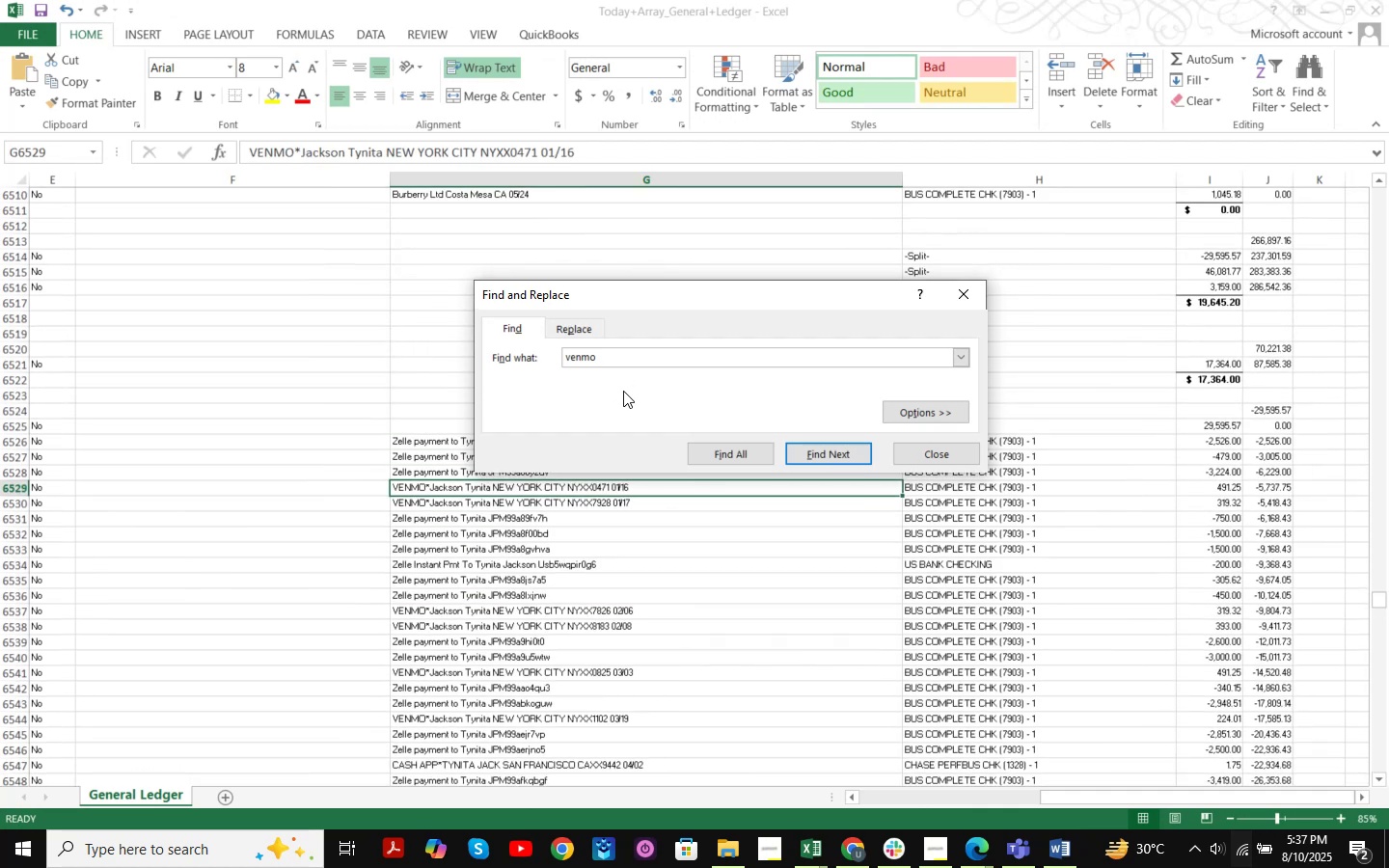 
key(Enter)
 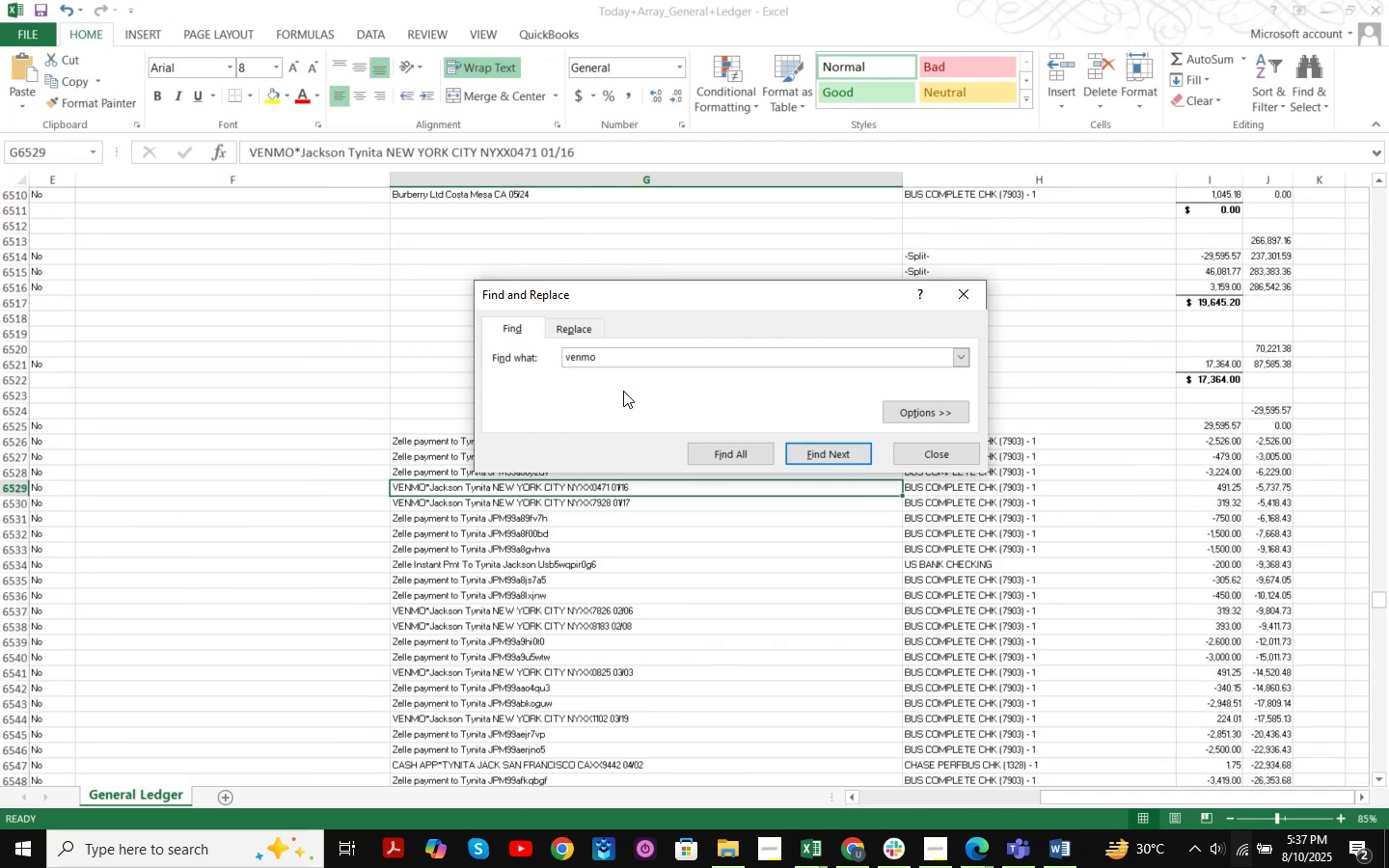 
key(Enter)
 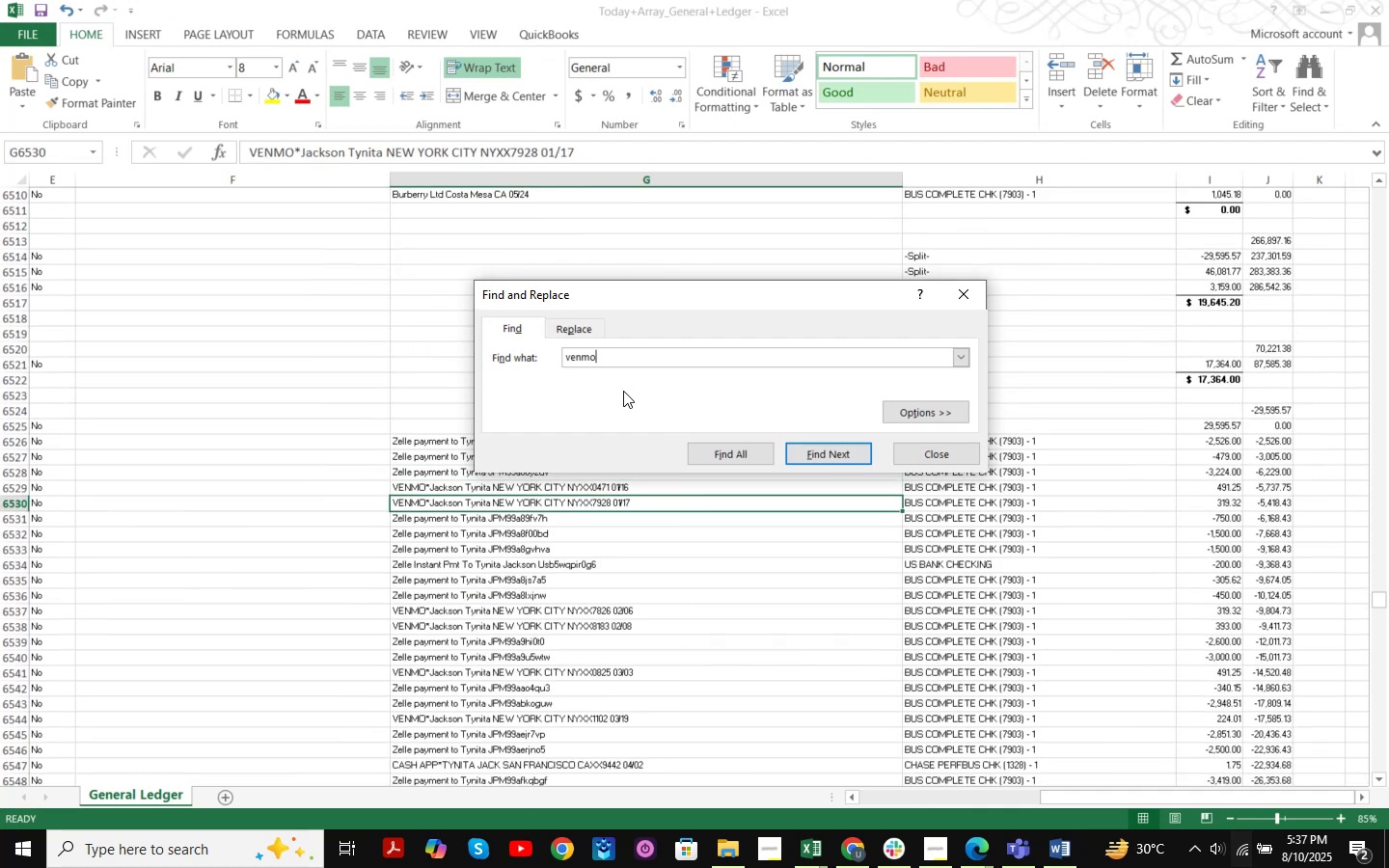 
key(Enter)
 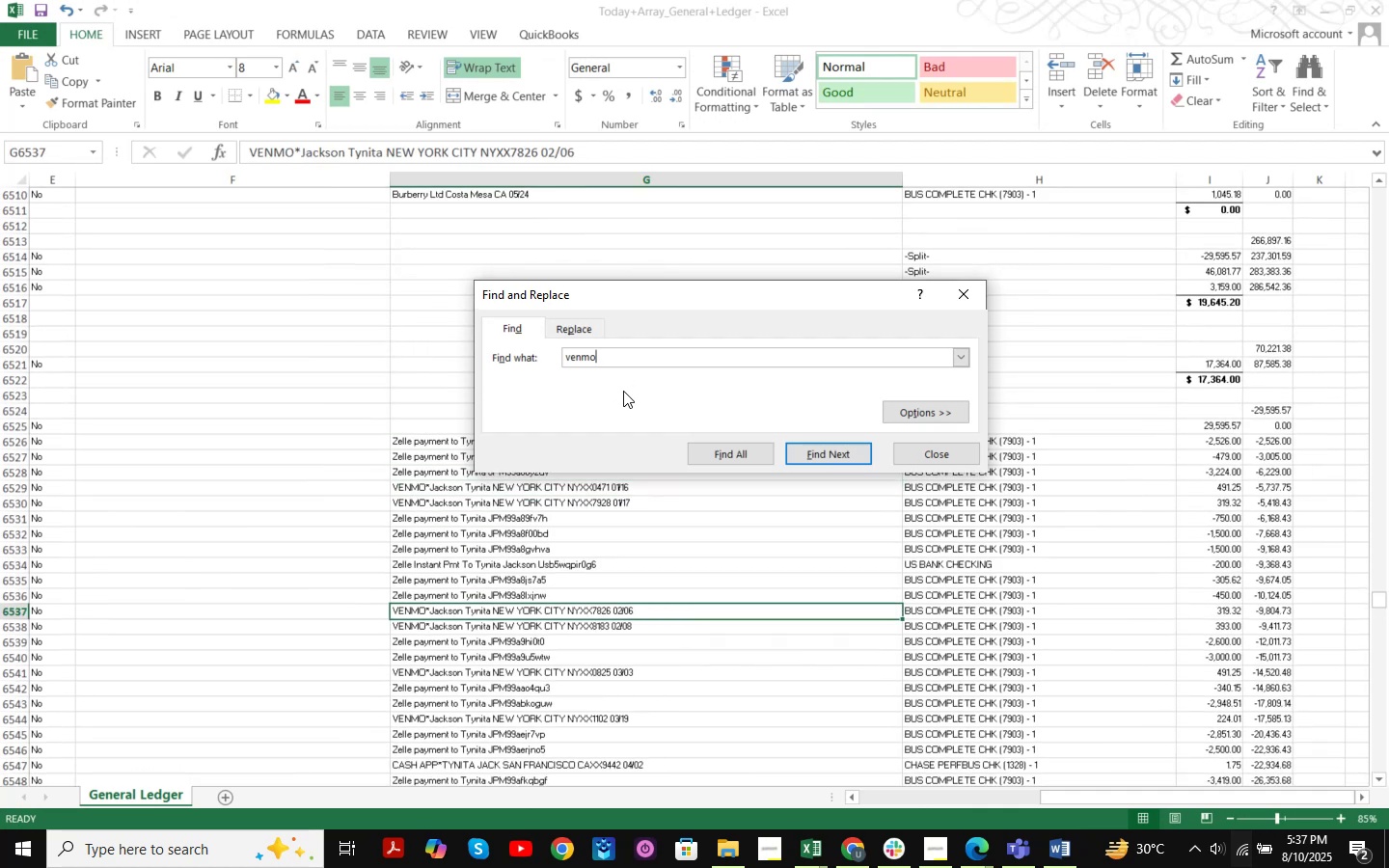 
key(Enter)
 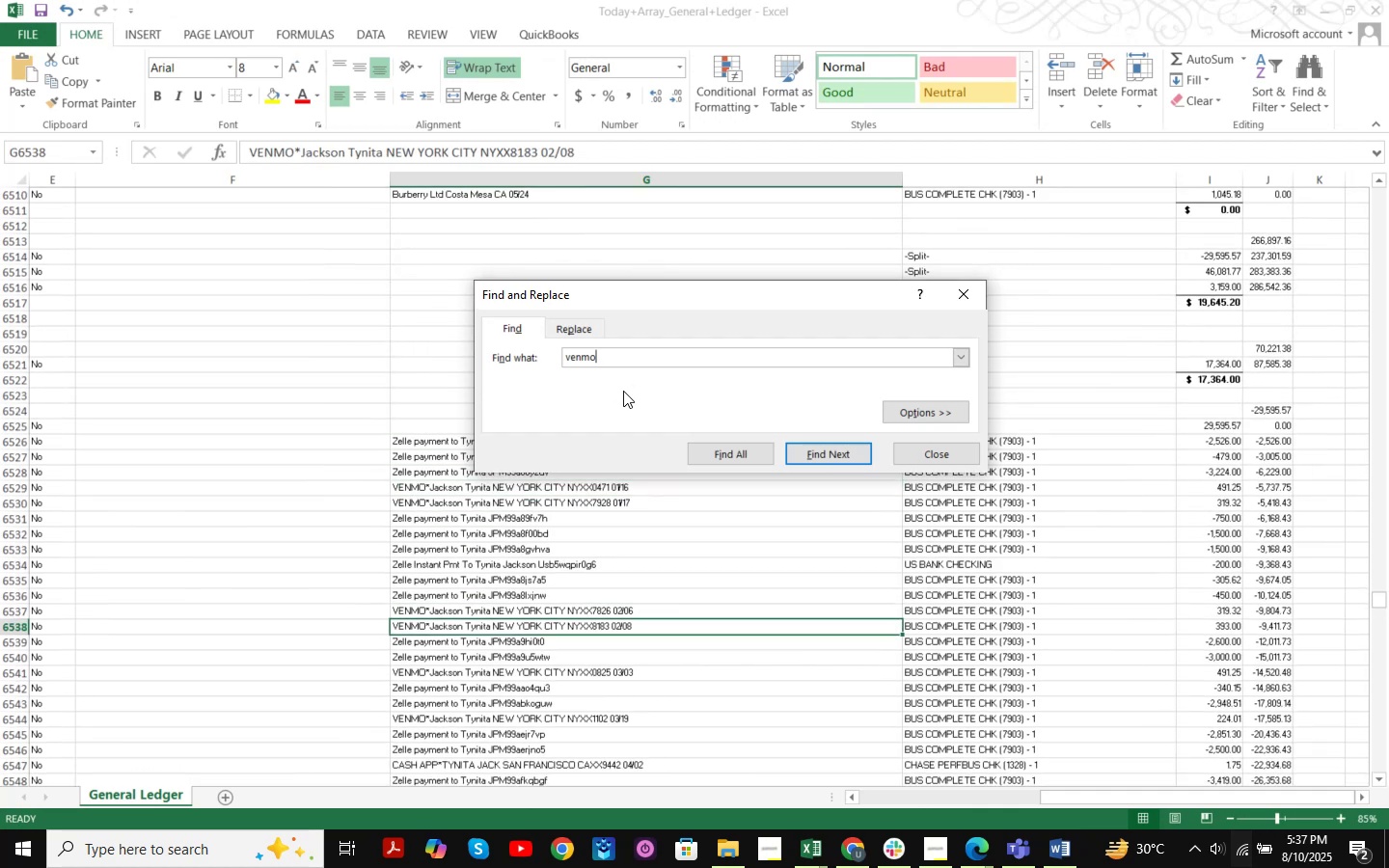 
key(Enter)
 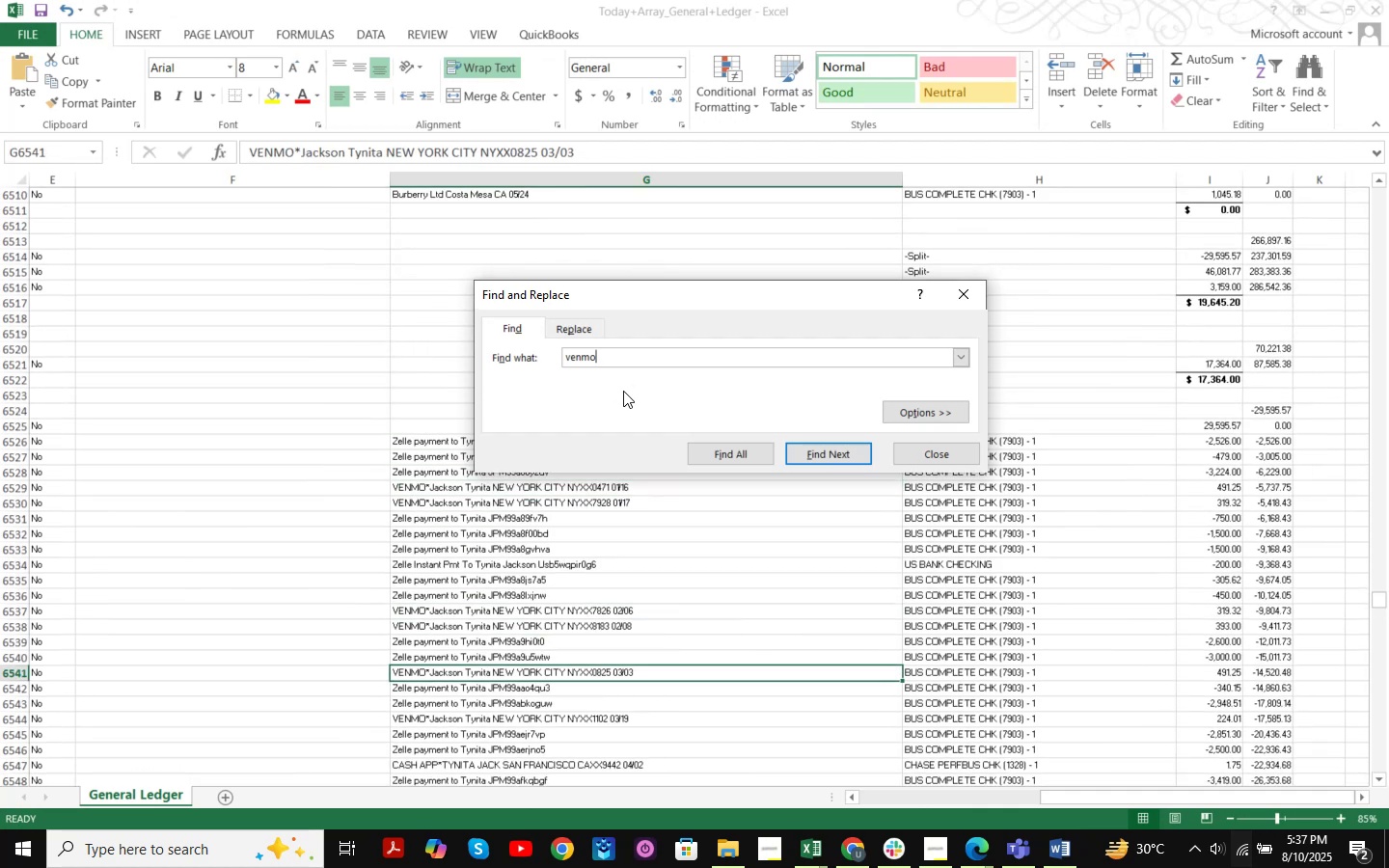 
key(Enter)
 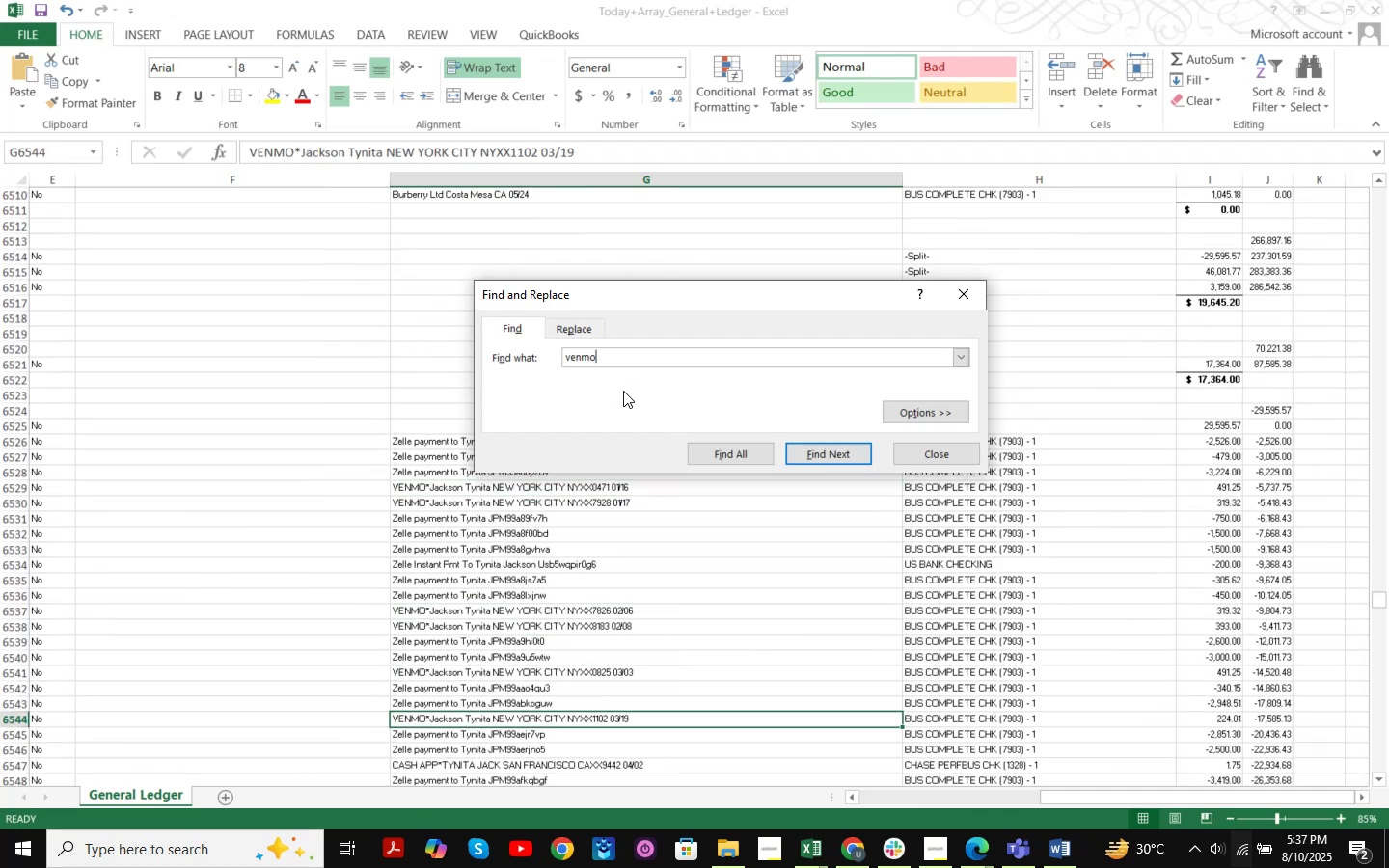 
key(Enter)
 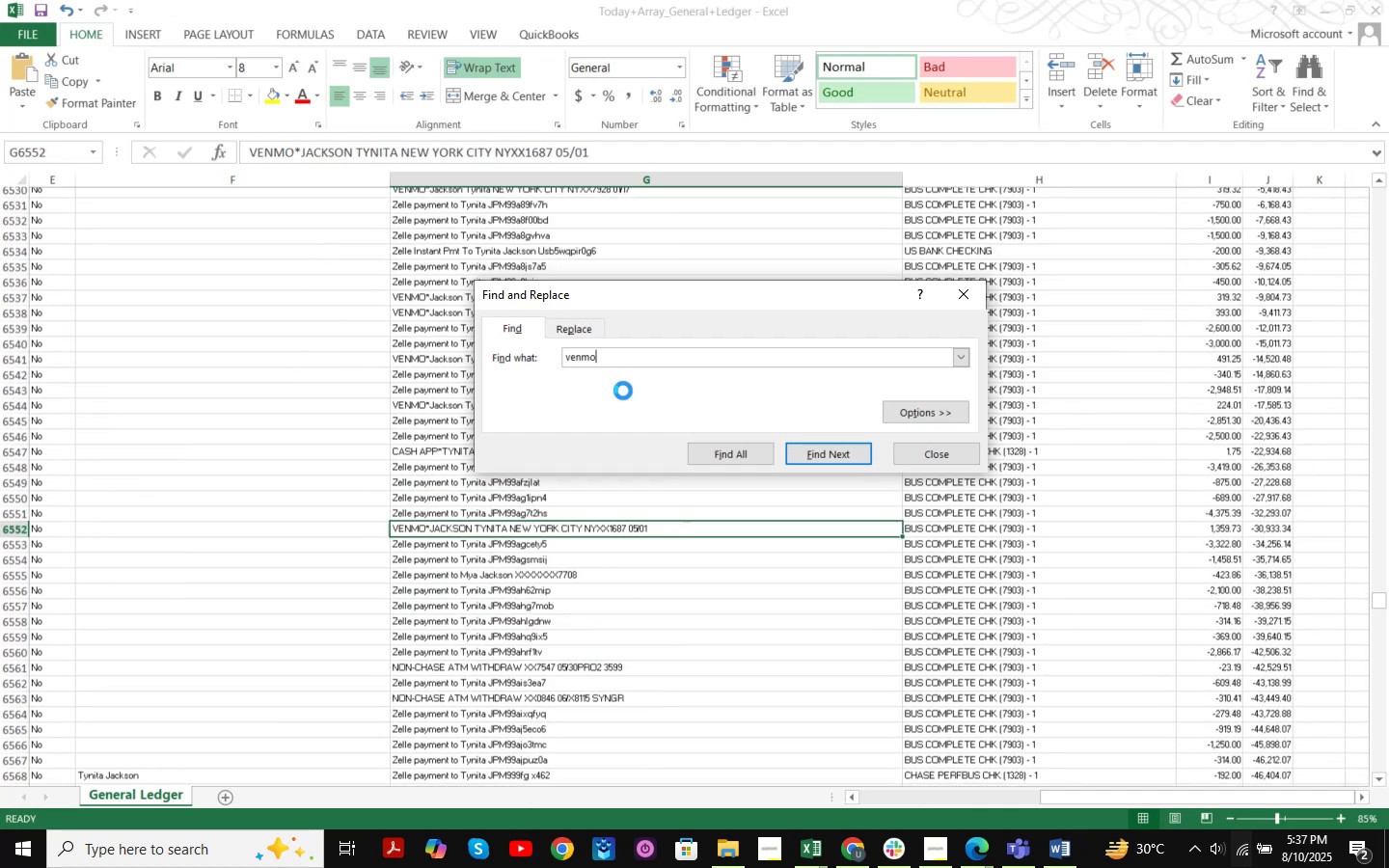 
key(Enter)
 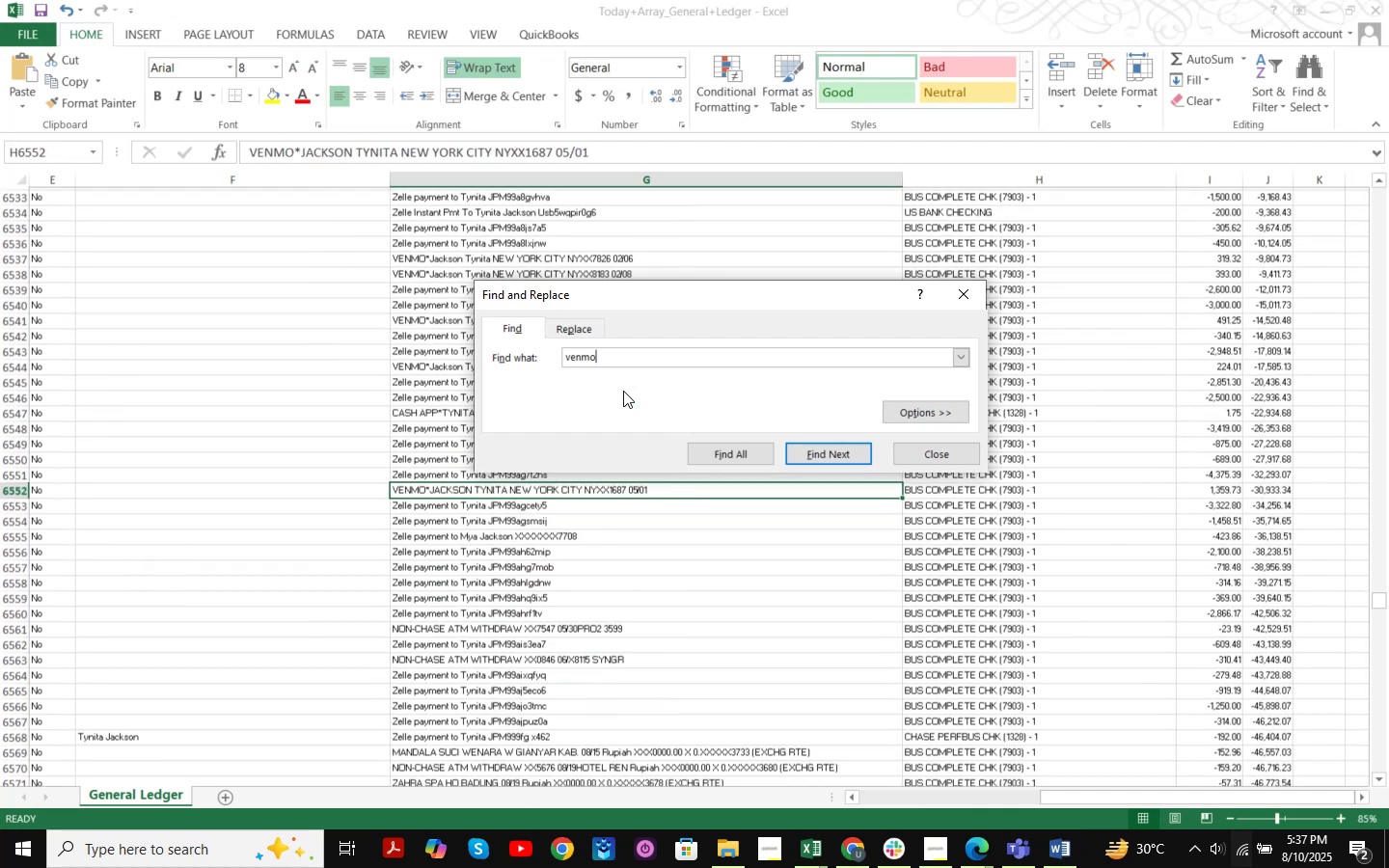 
key(Enter)
 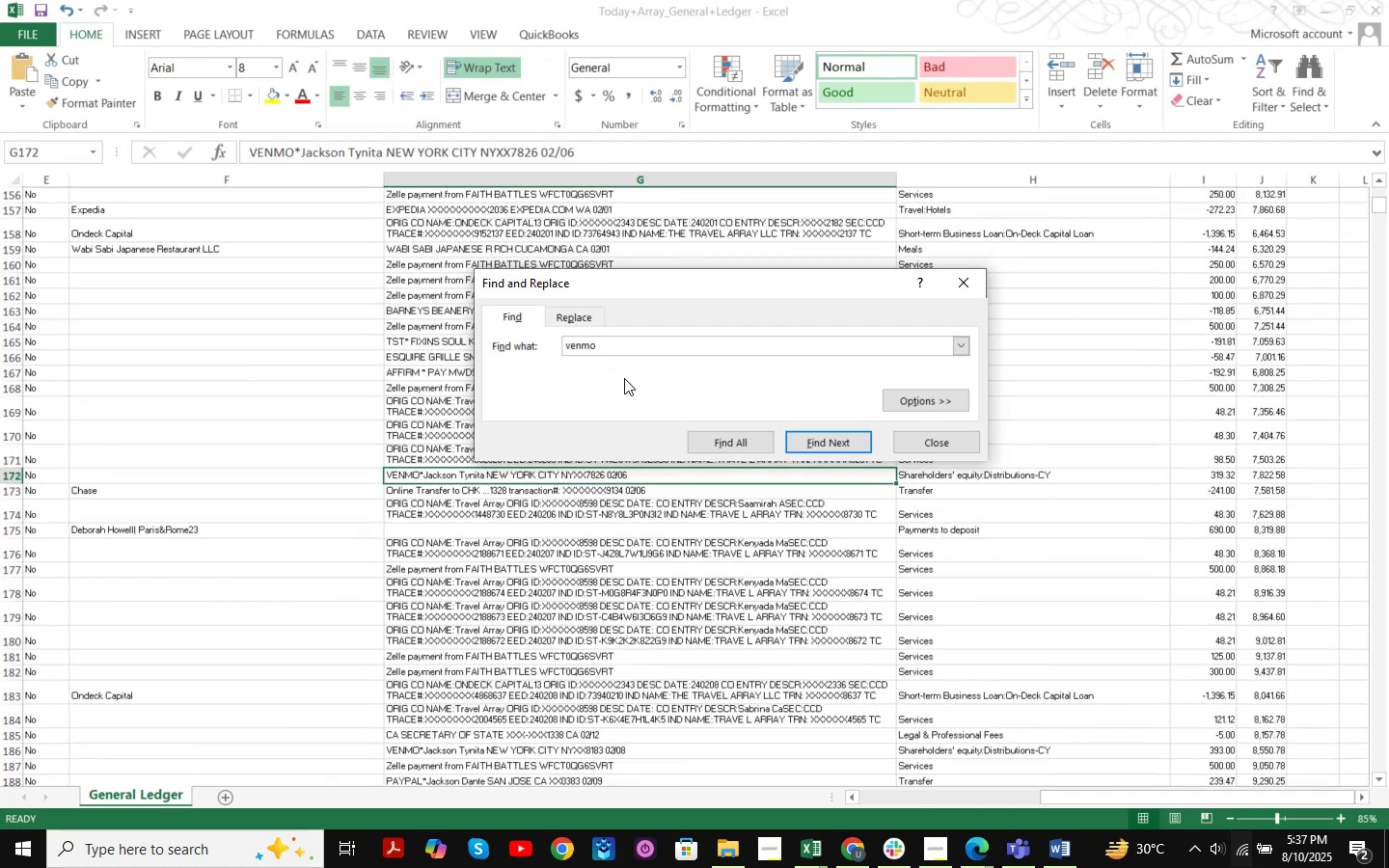 
wait(5.29)
 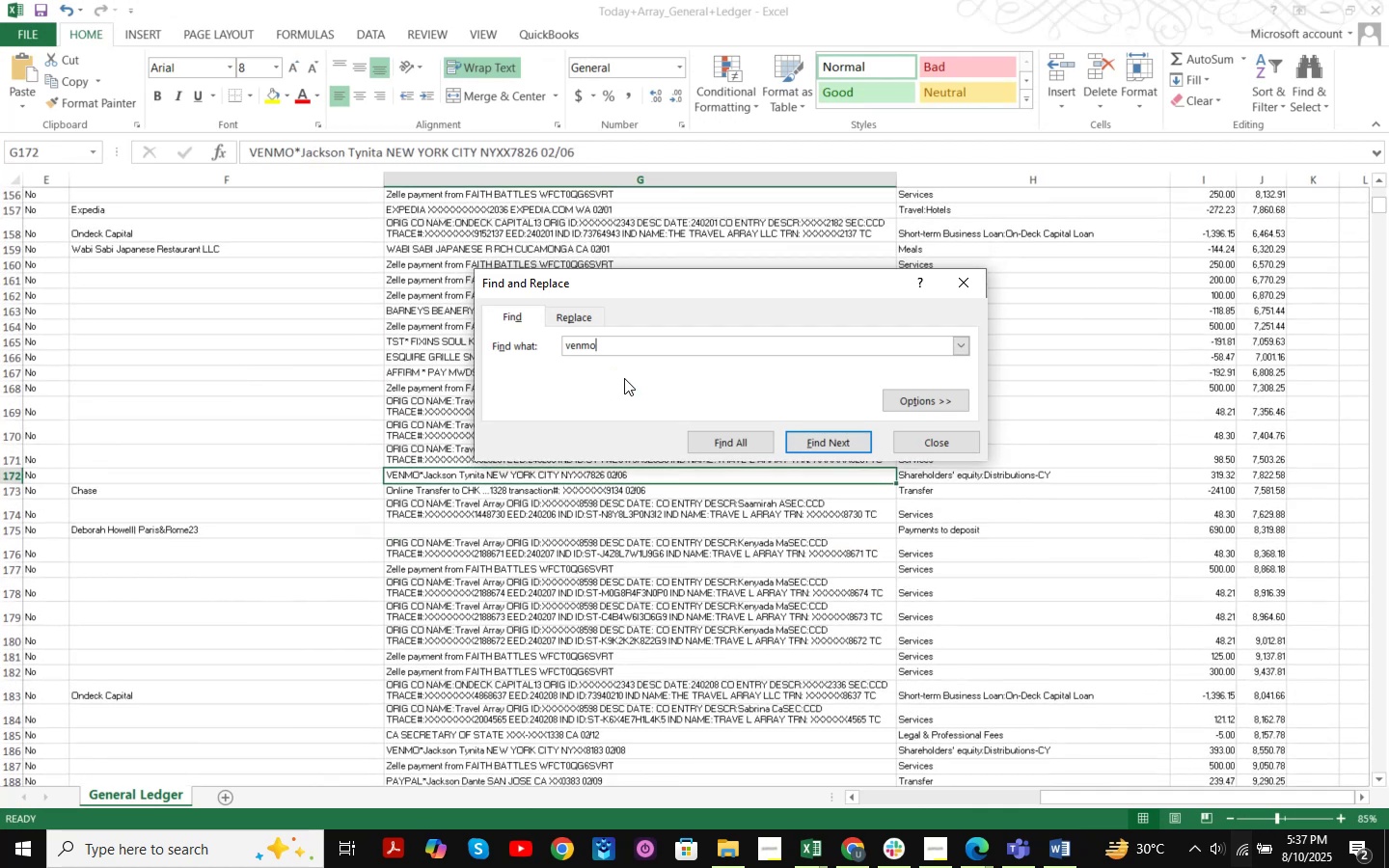 
left_click([928, 443])
 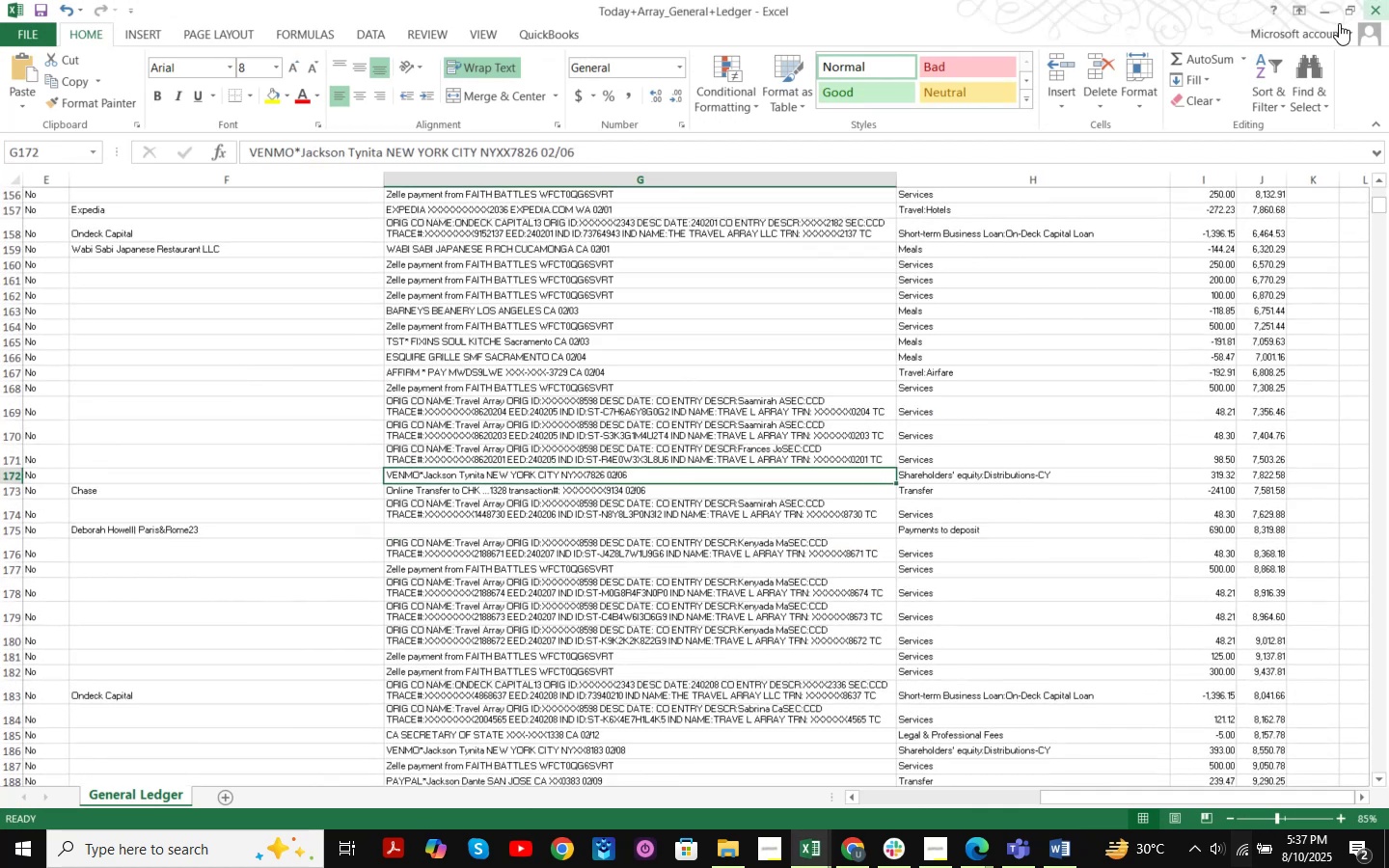 
left_click([1334, 13])
 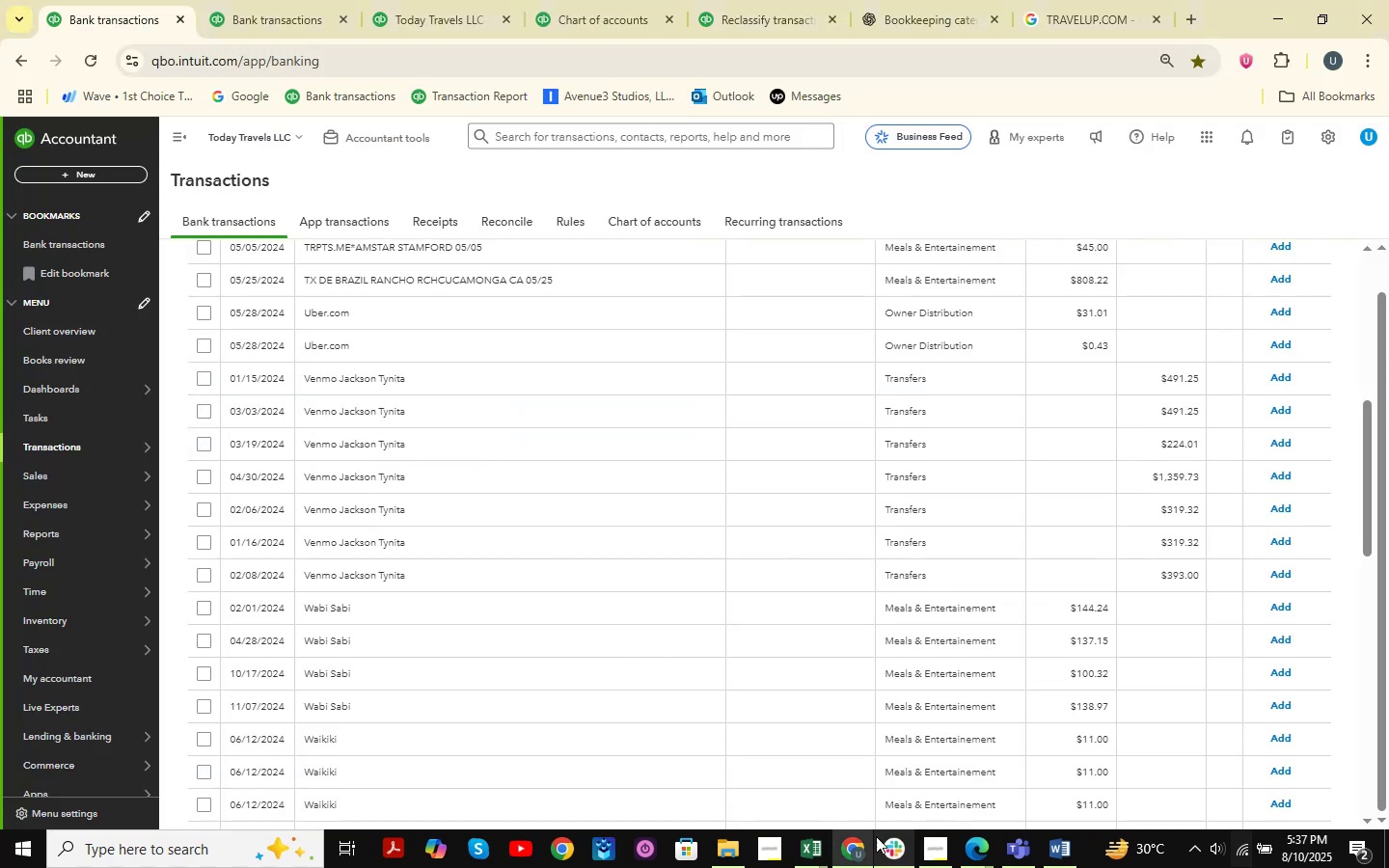 
double_click([897, 770])
 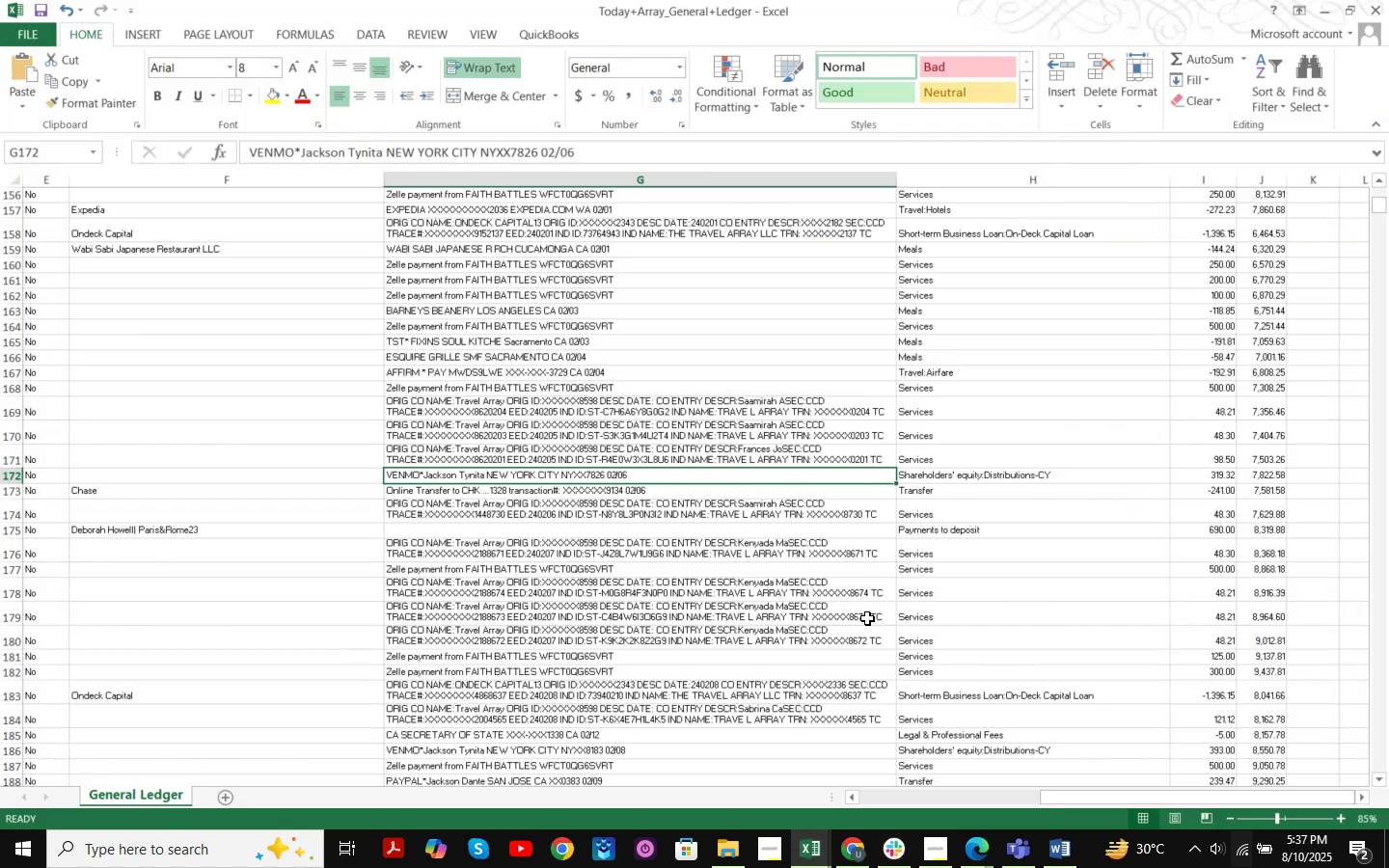 
left_click([1122, 808])
 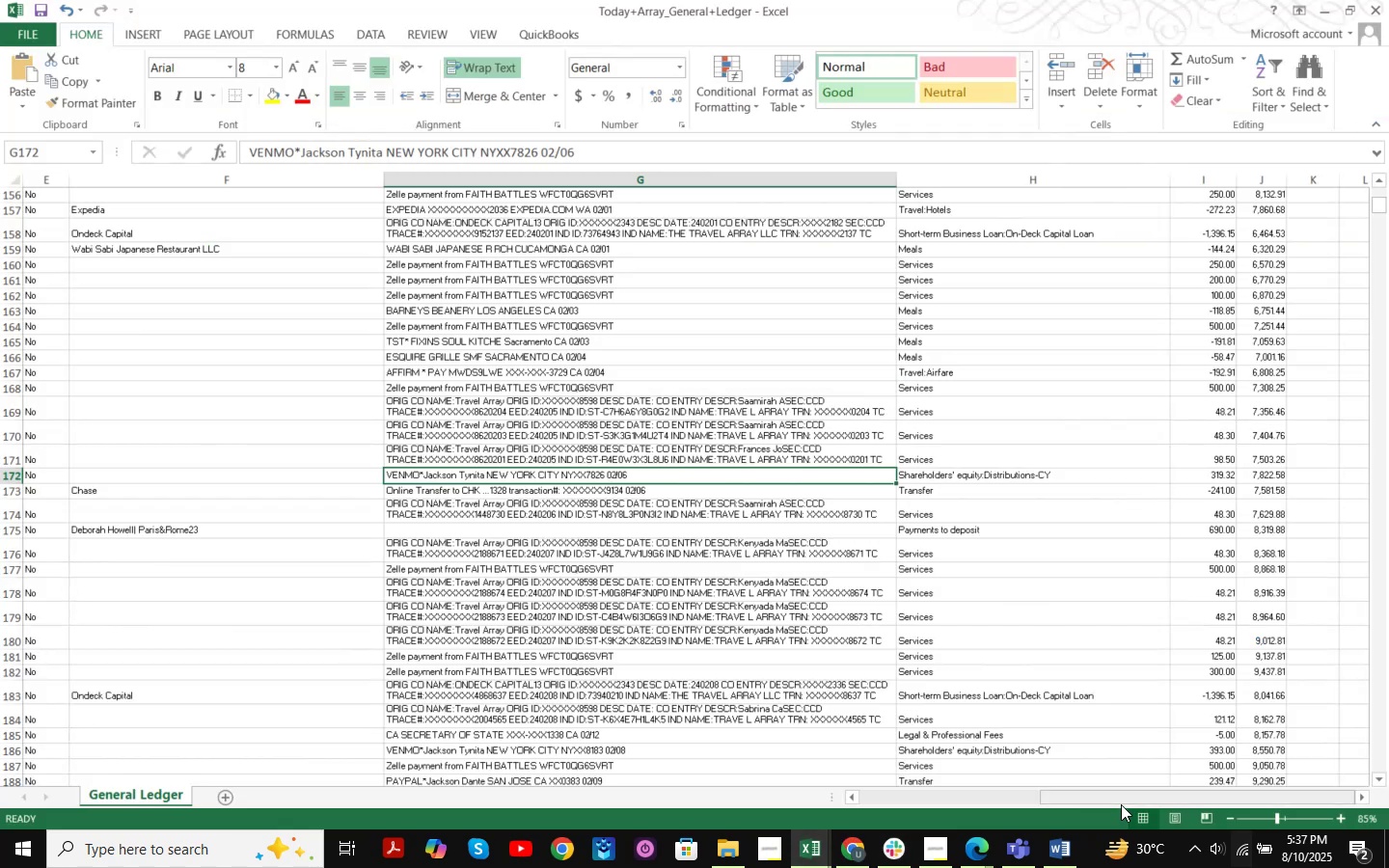 
left_click_drag(start_coordinate=[1122, 802], to_coordinate=[947, 802])
 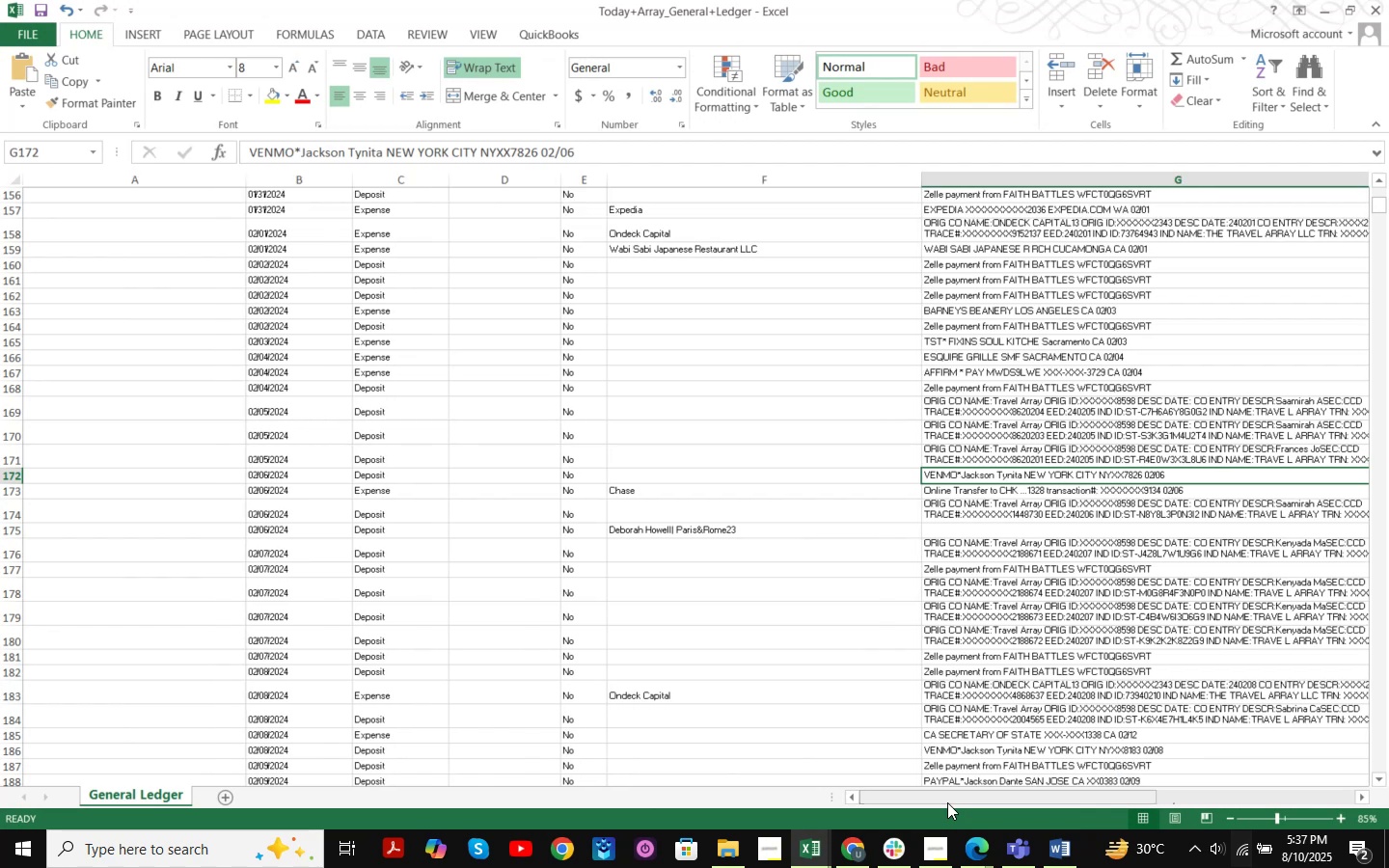 
left_click_drag(start_coordinate=[947, 802], to_coordinate=[1008, 801])
 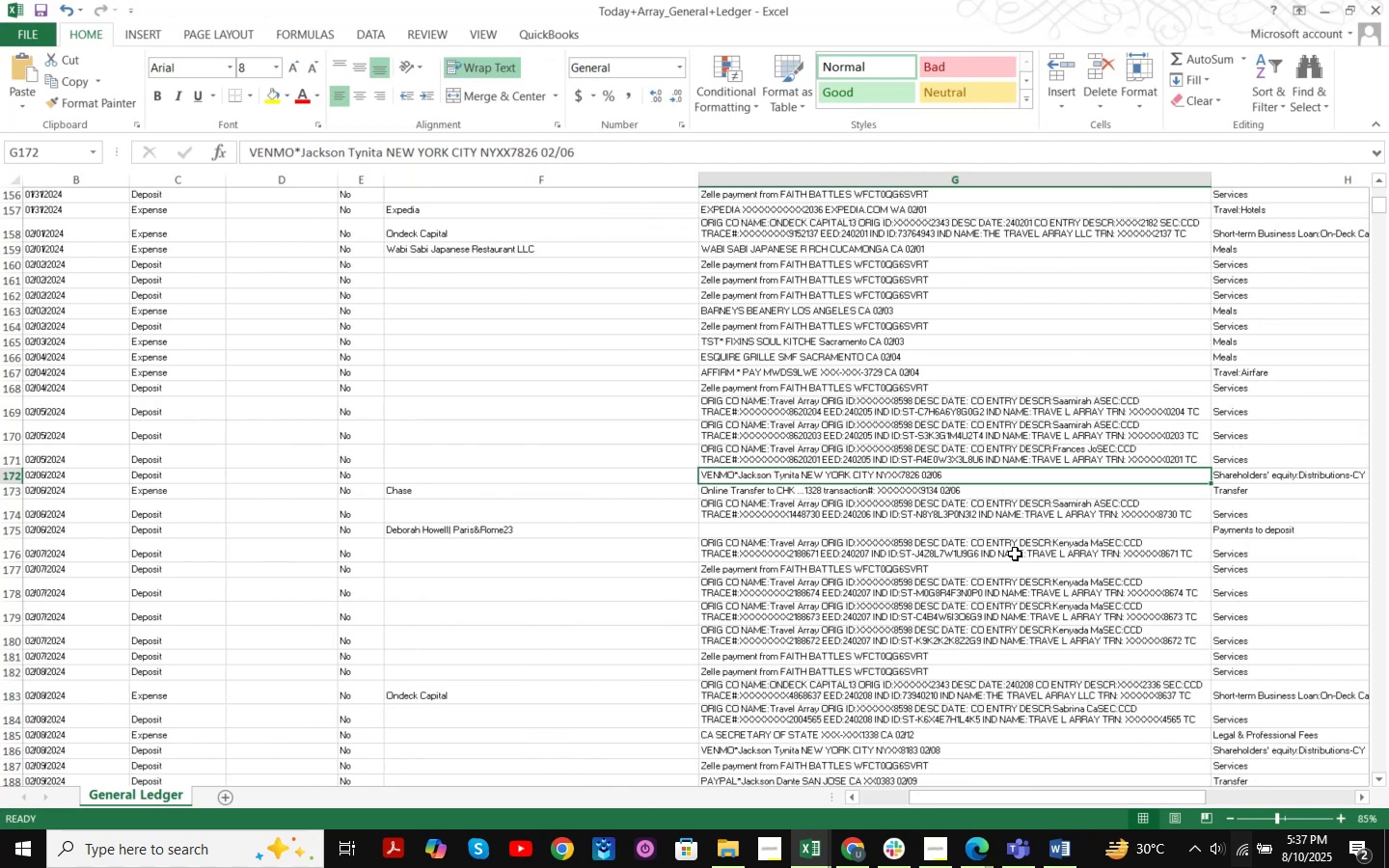 
key(Control+F)
 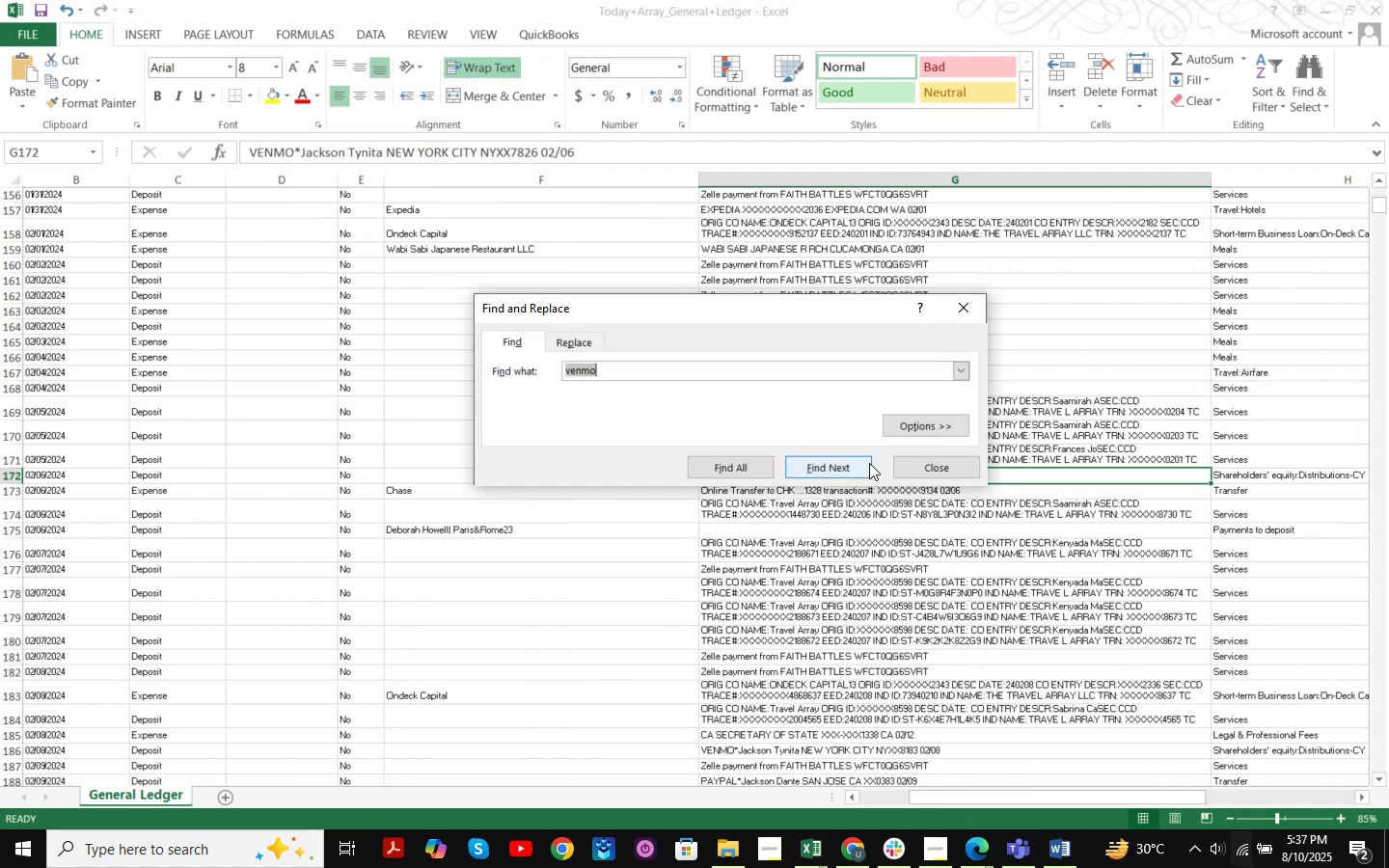 
left_click([828, 460])
 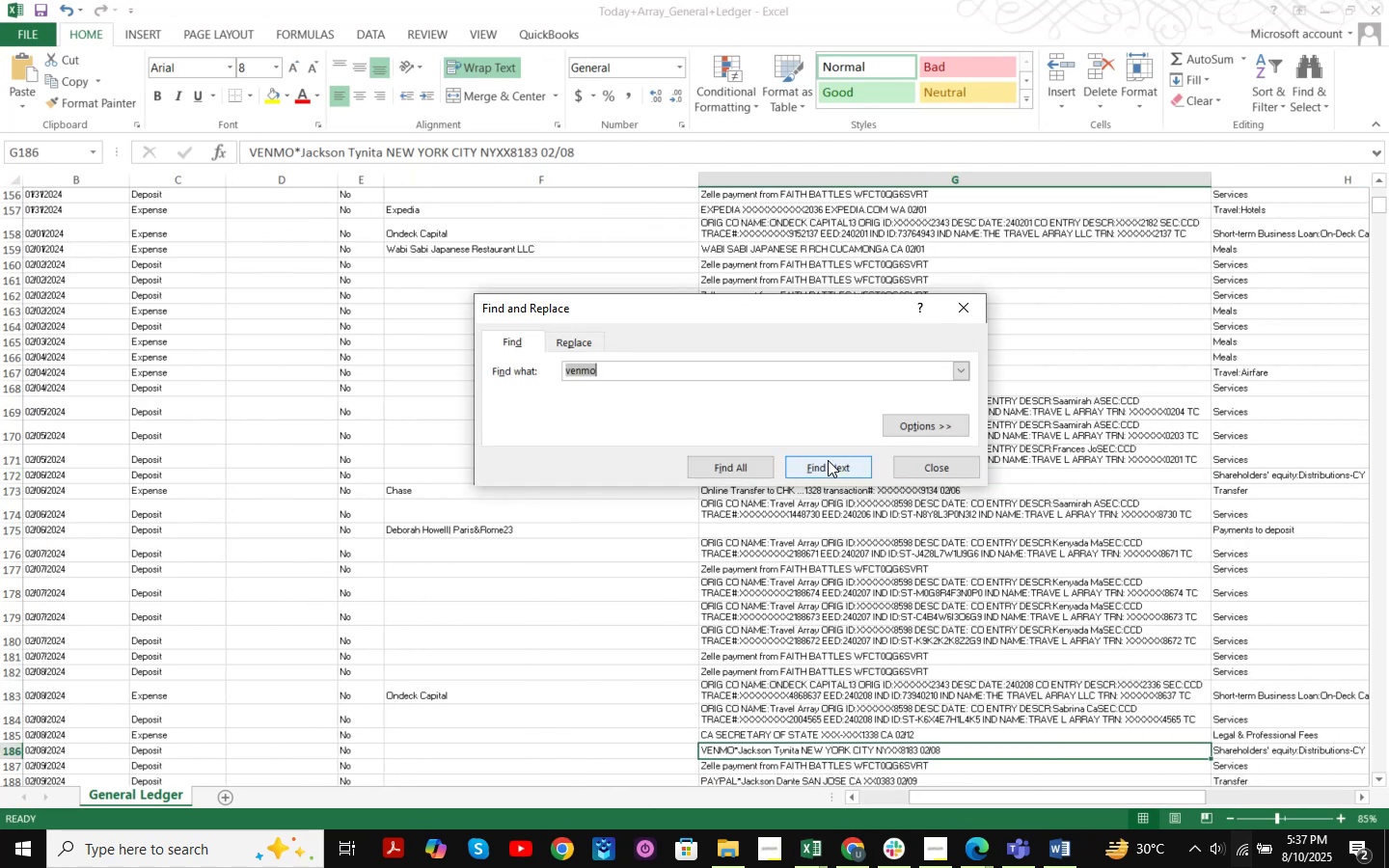 
left_click([828, 460])
 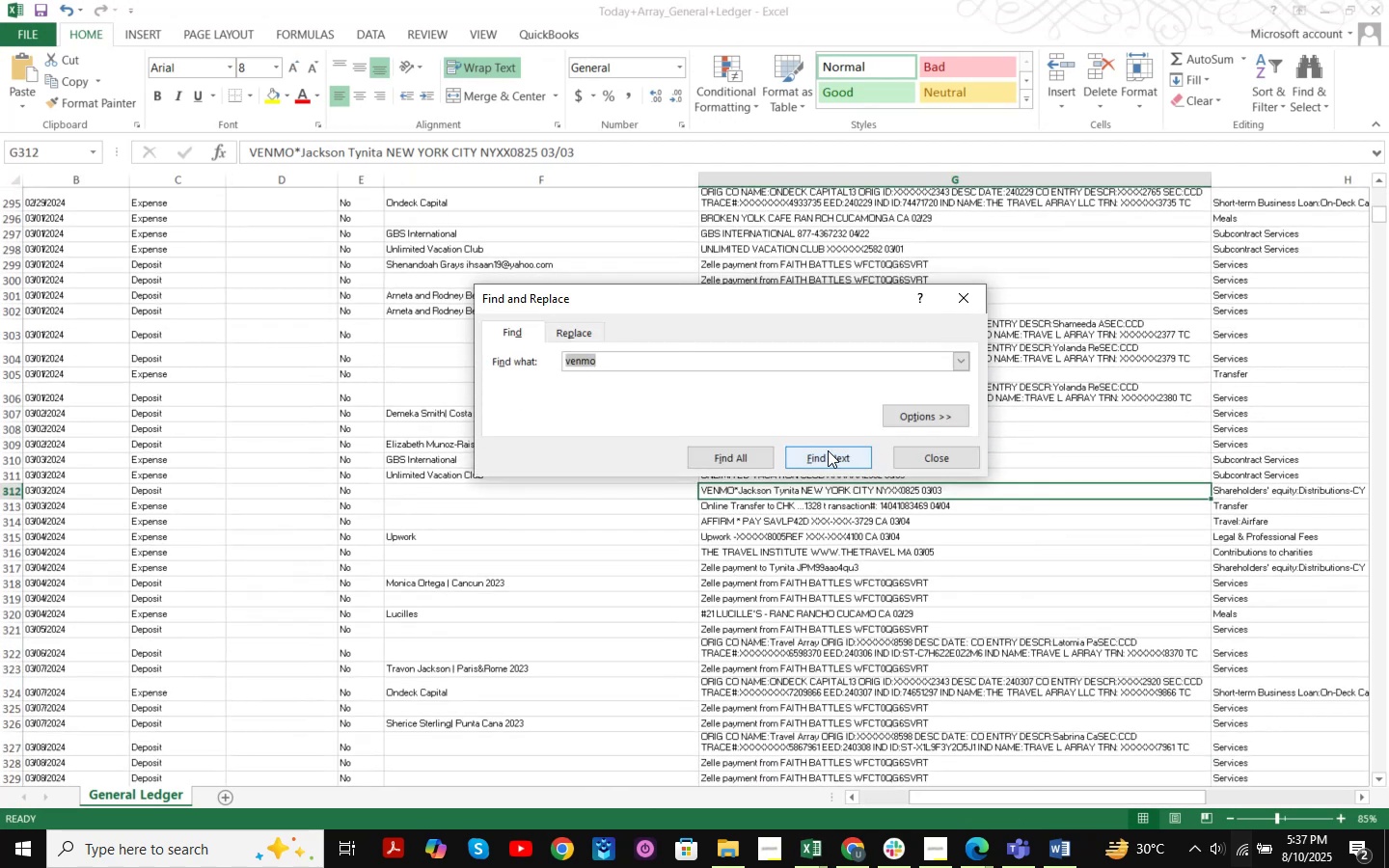 
wait(5.16)
 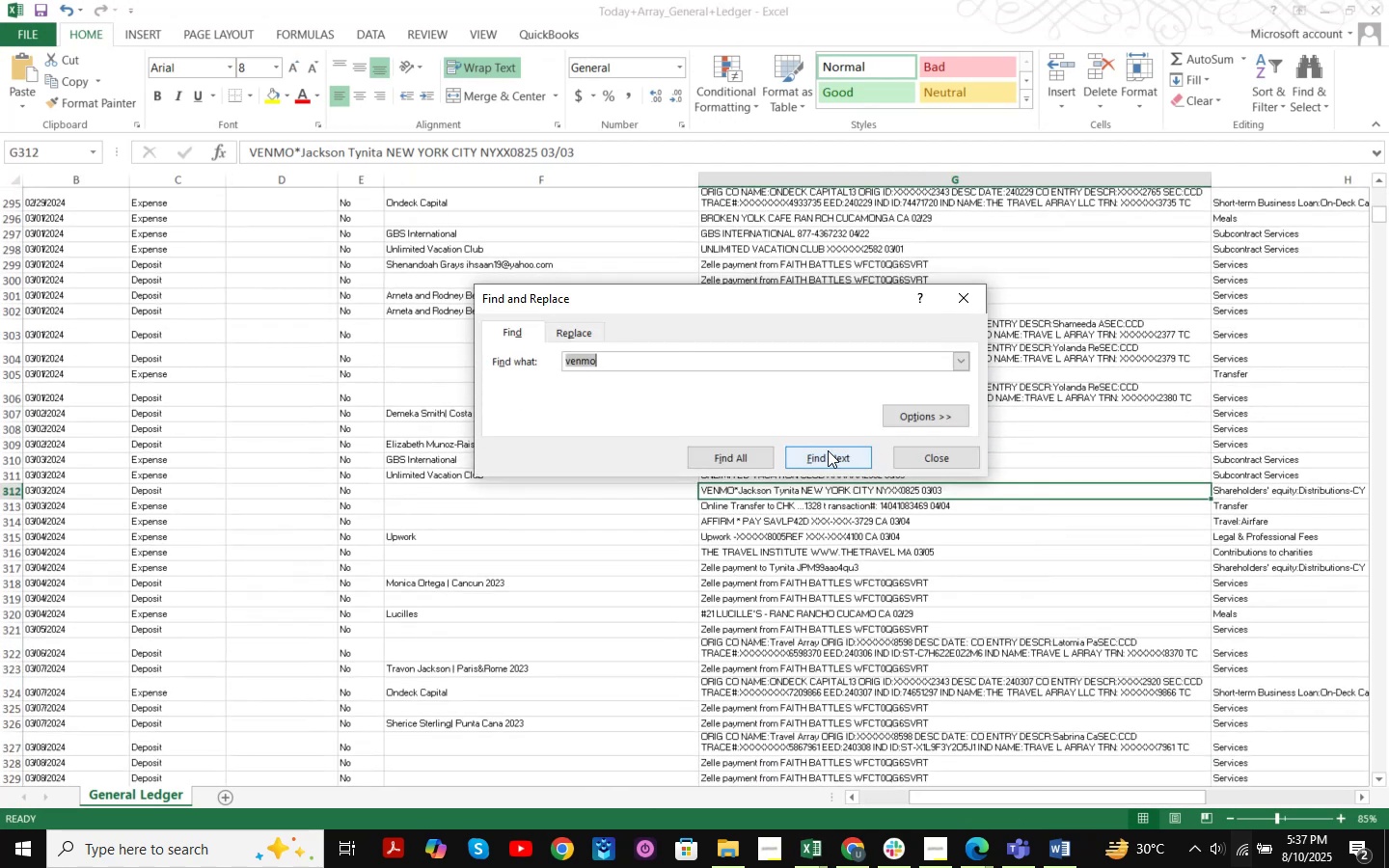 
left_click([950, 299])
 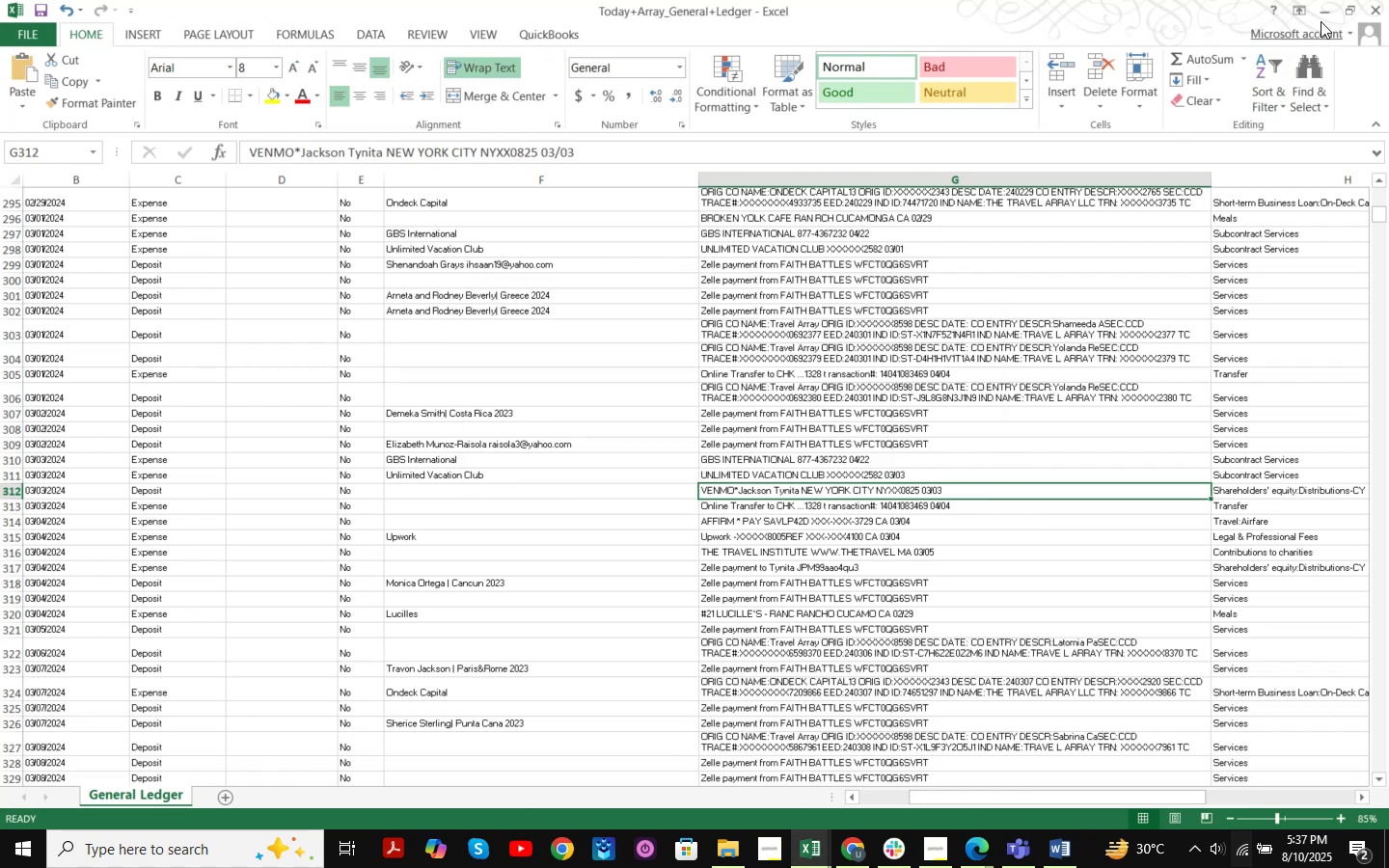 
left_click([1324, 20])
 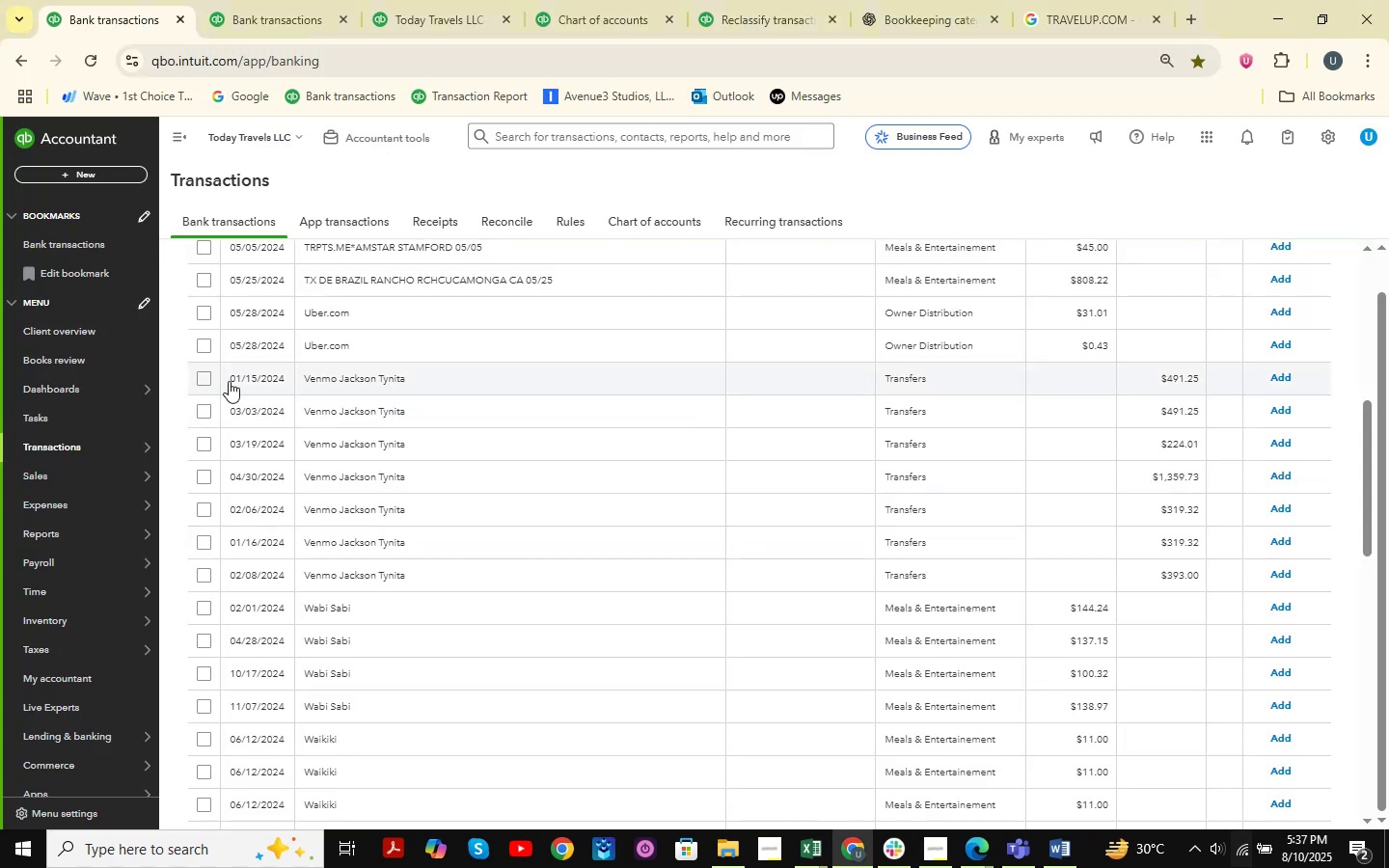 
left_click([207, 376])
 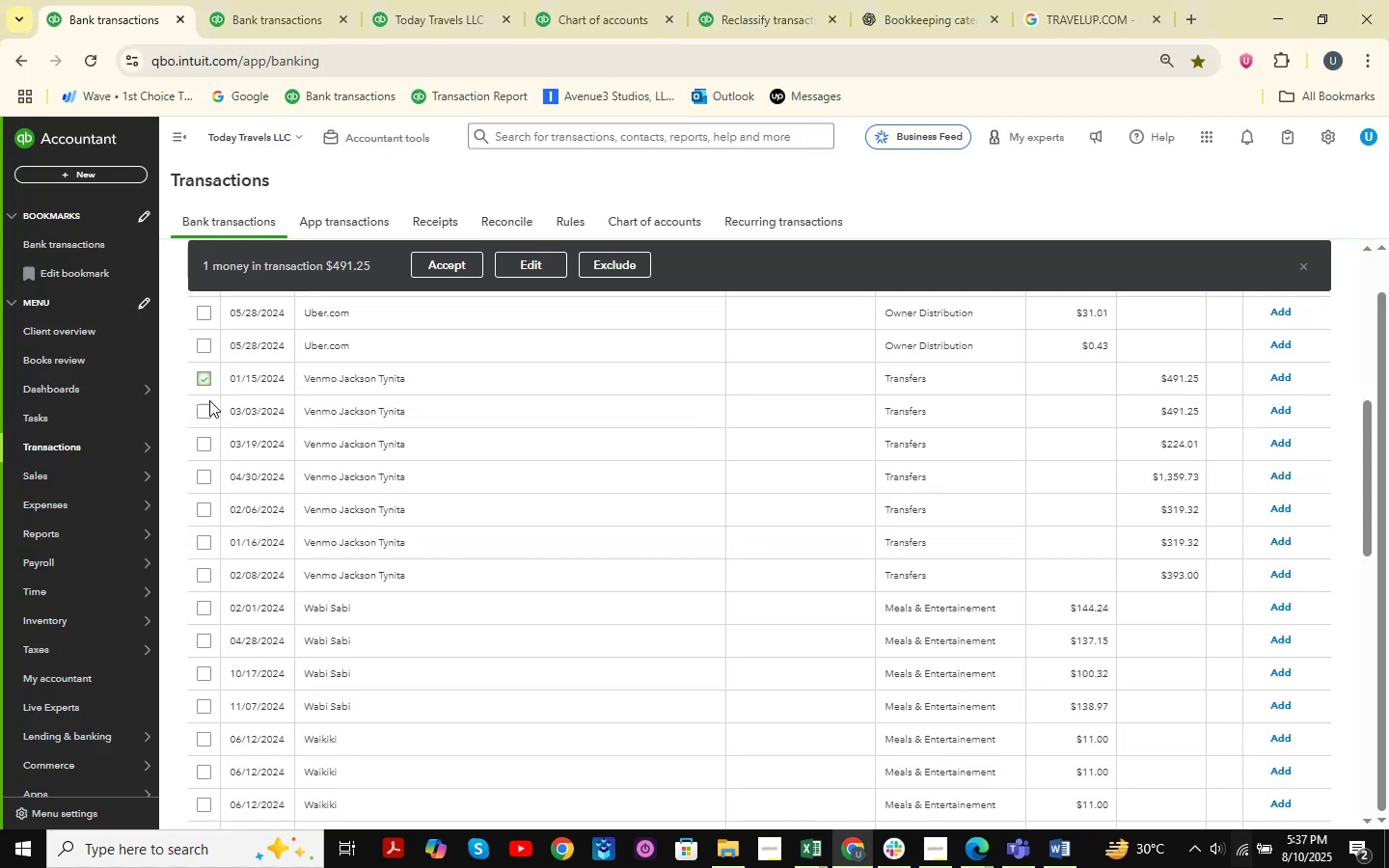 
hold_key(key=ShiftLeft, duration=0.94)
left_click([199, 573])
 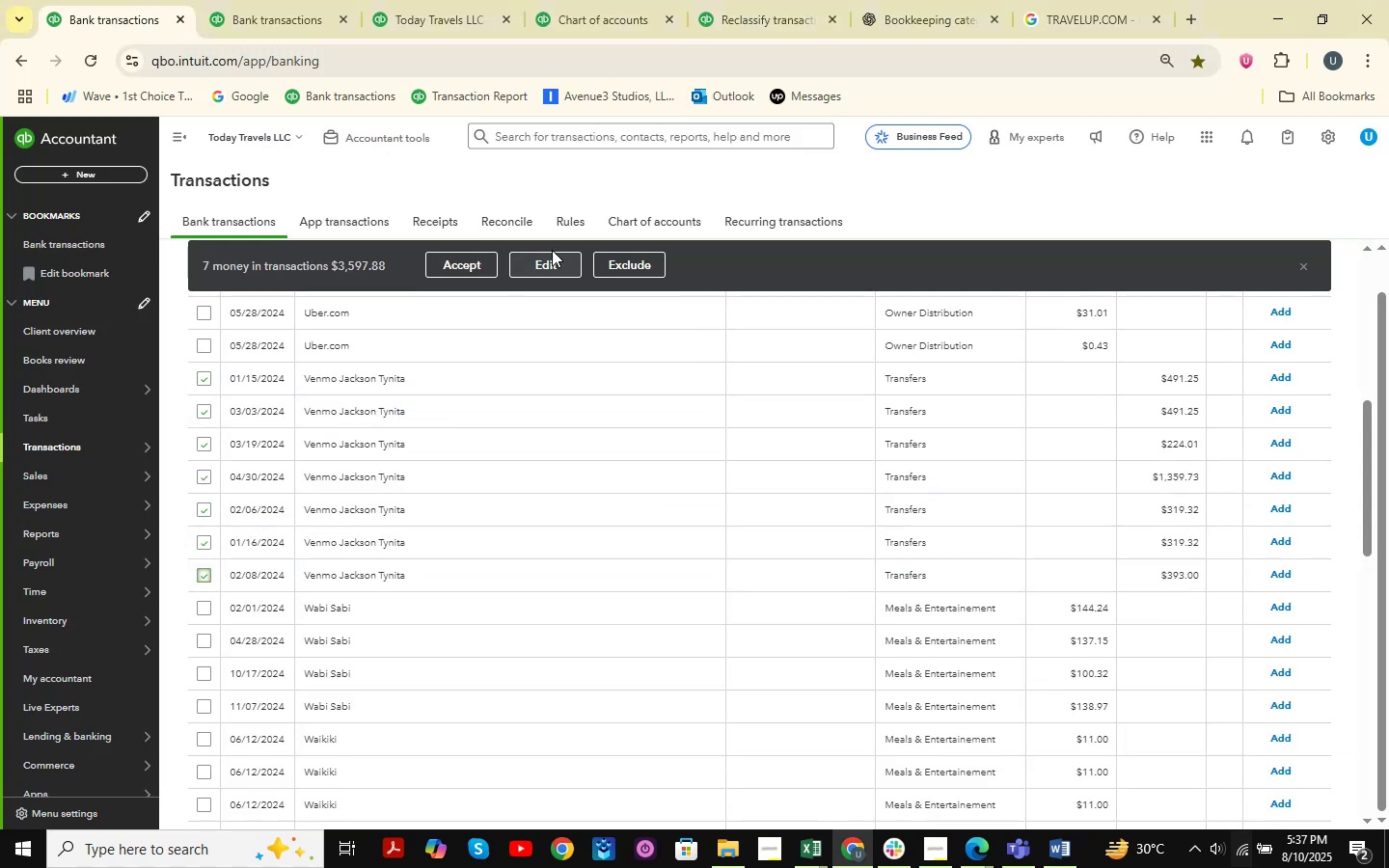 
left_click([553, 251])
 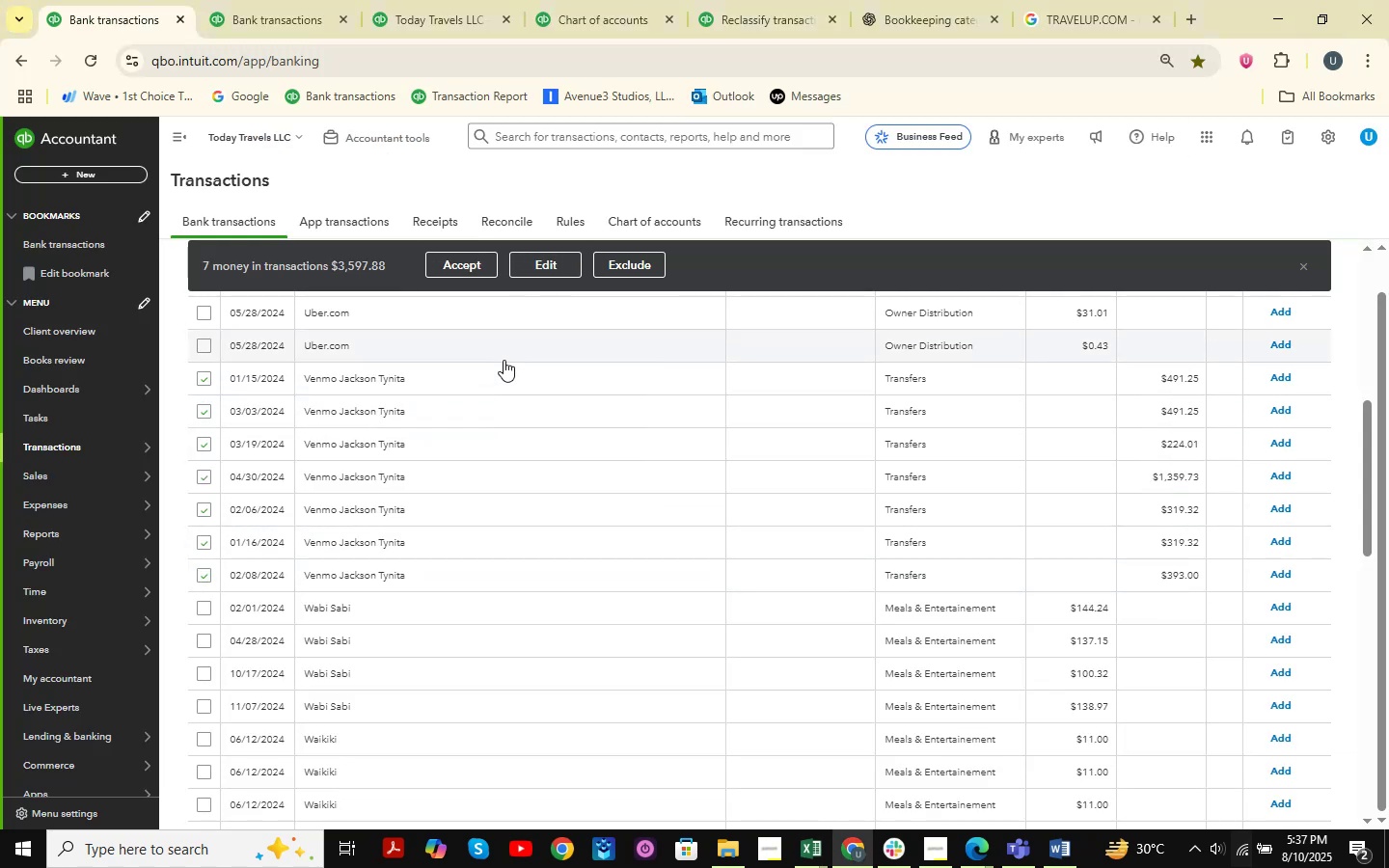 
left_click([543, 273])
 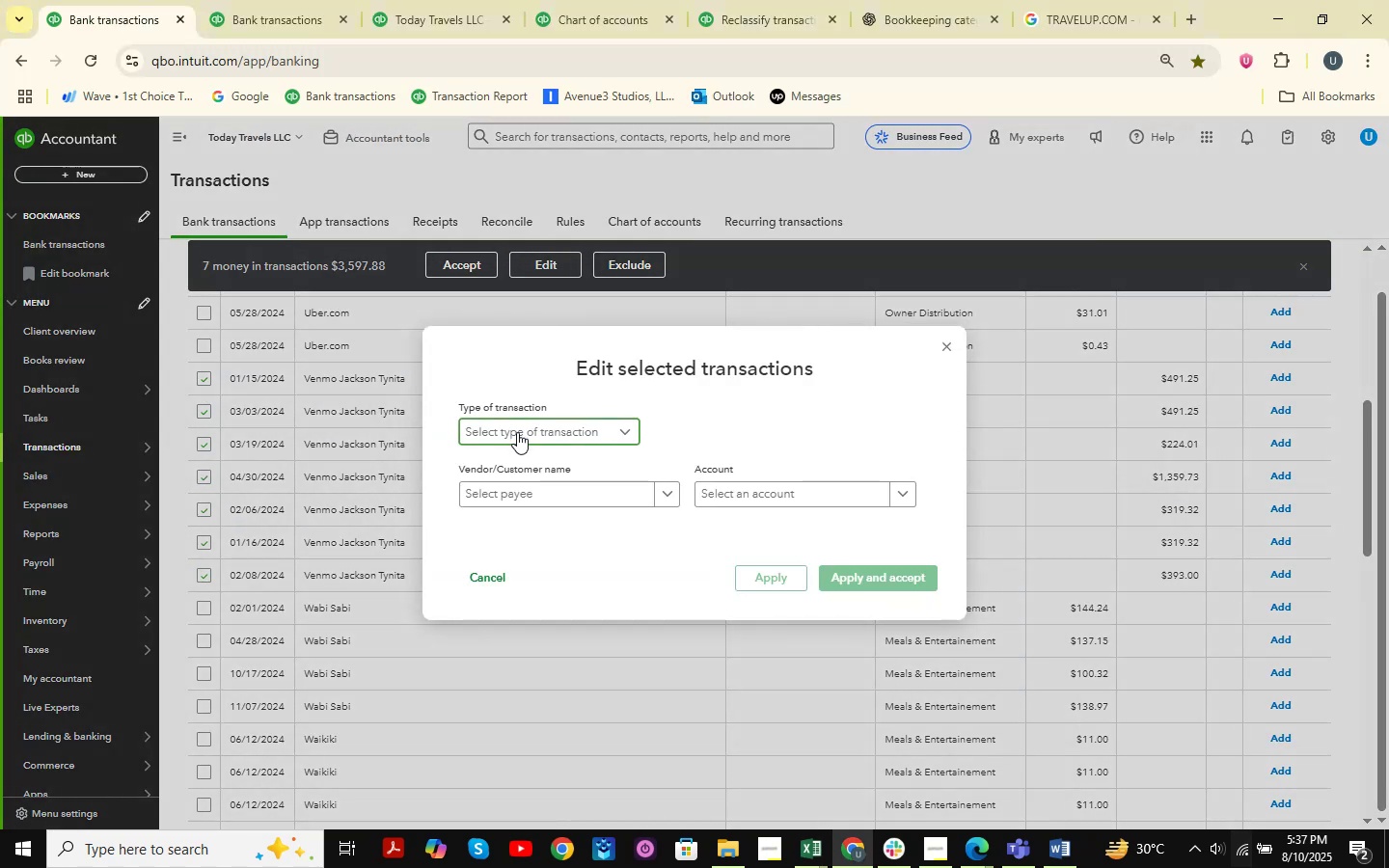 
double_click([502, 459])
 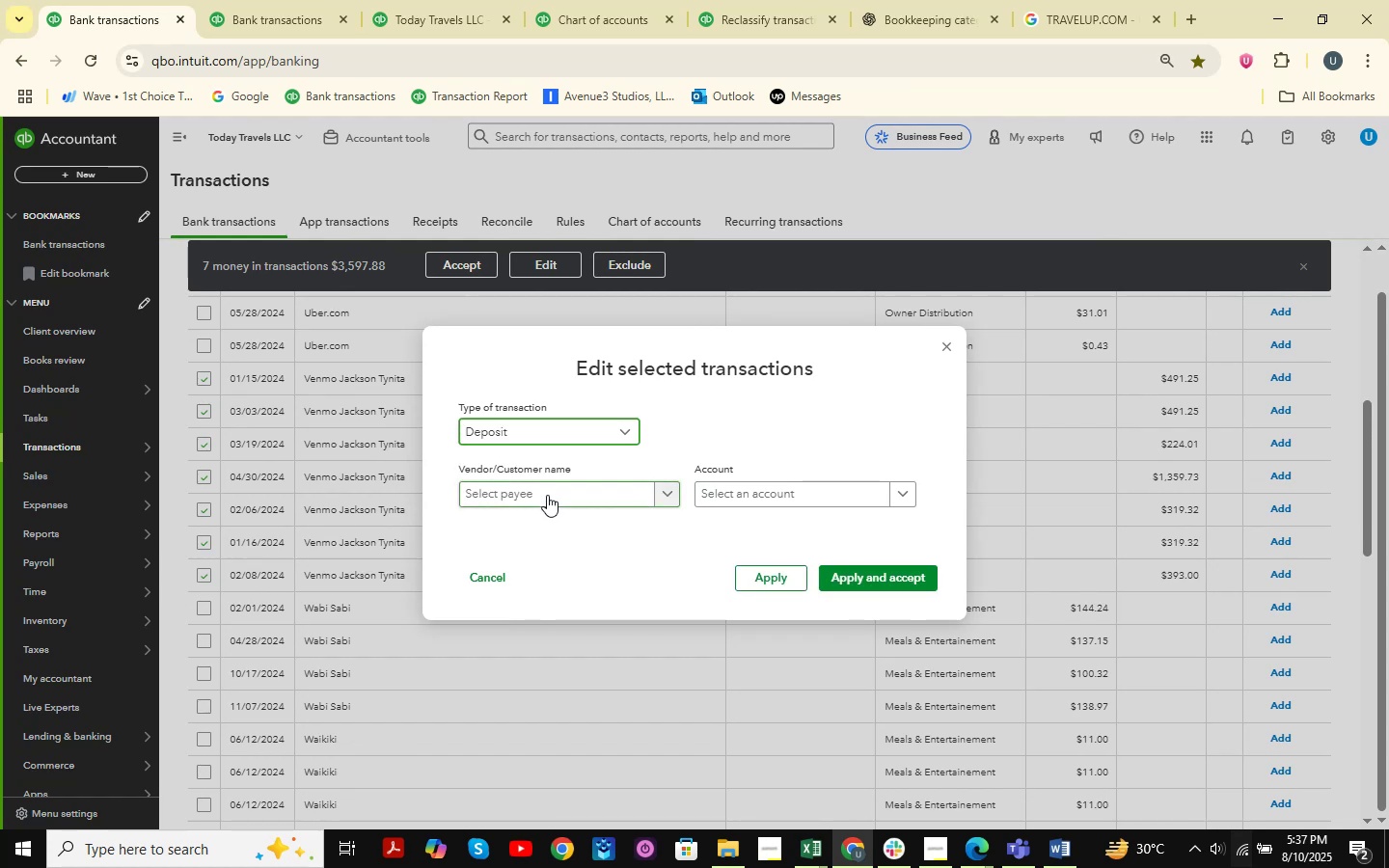 
left_click([547, 495])
 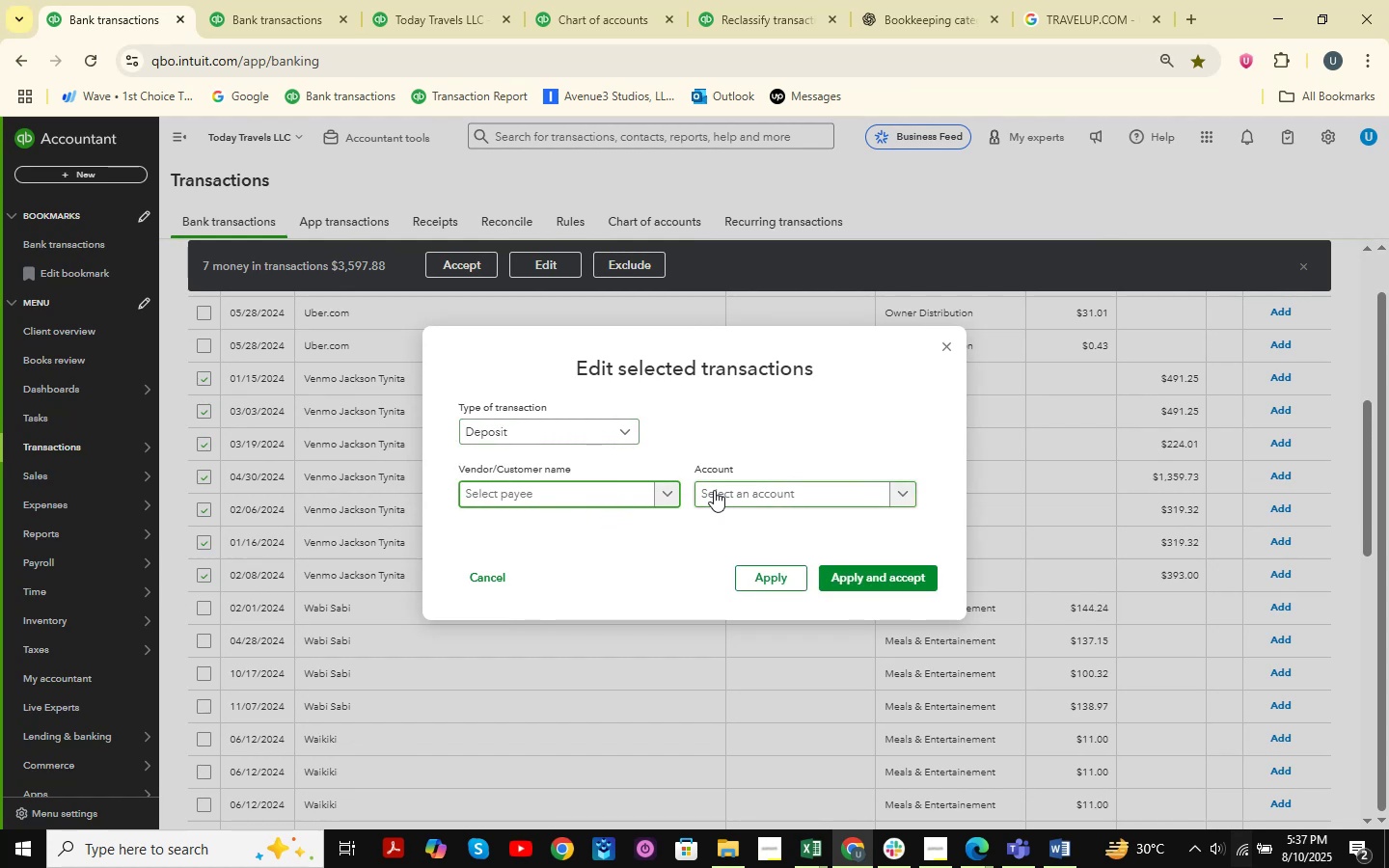 
double_click([586, 495])
 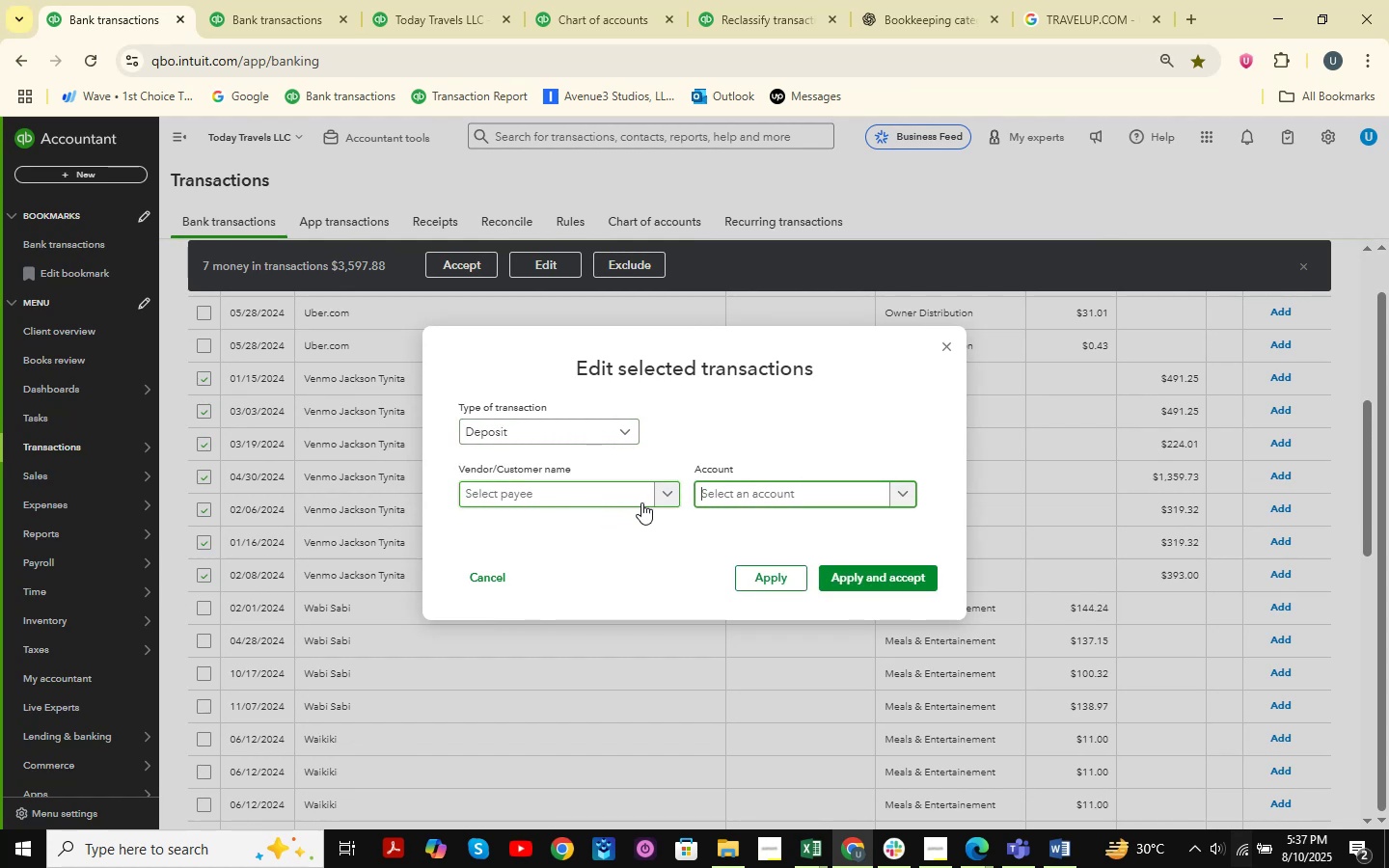 
left_click([575, 497])
 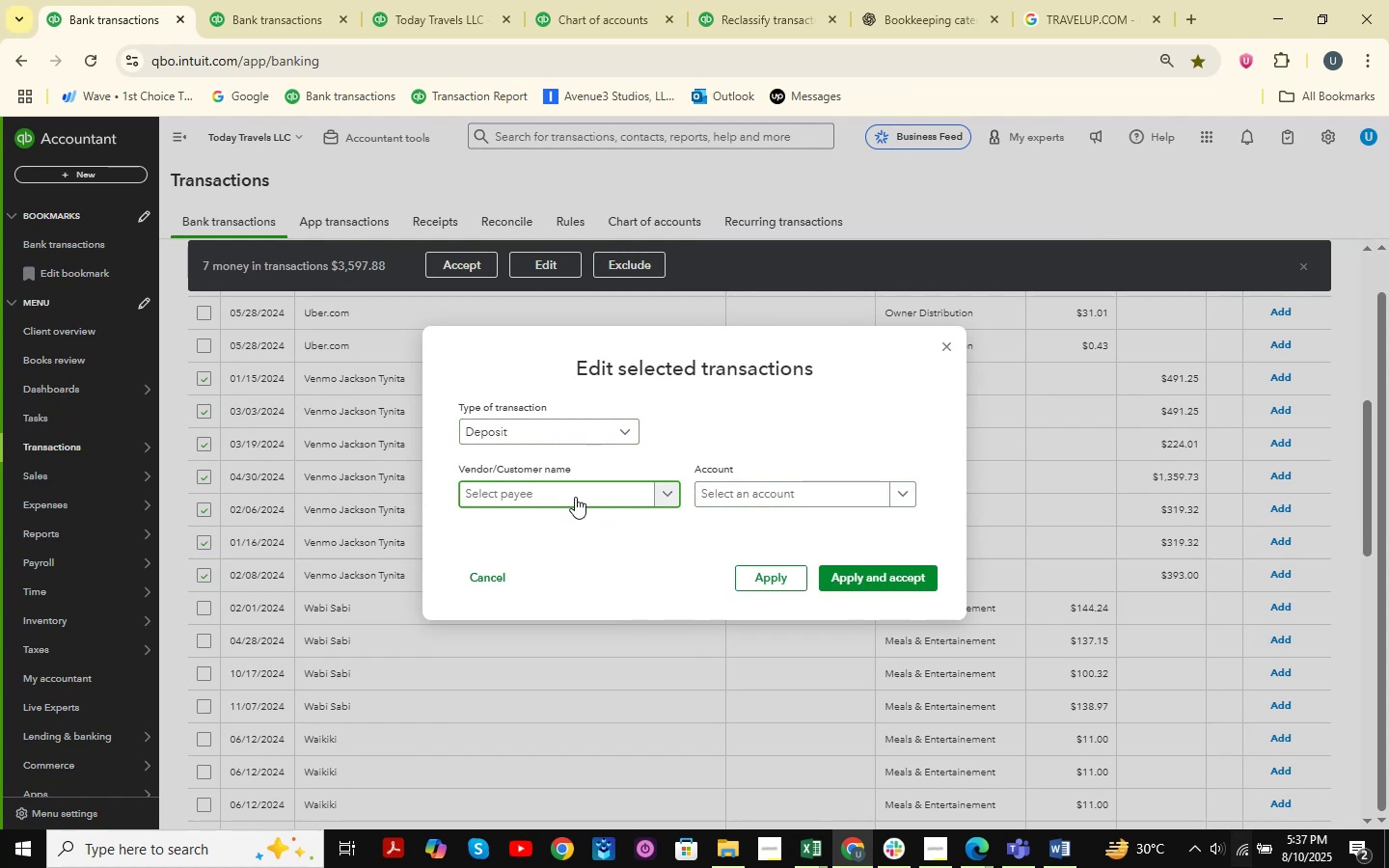 
left_click([575, 497])
 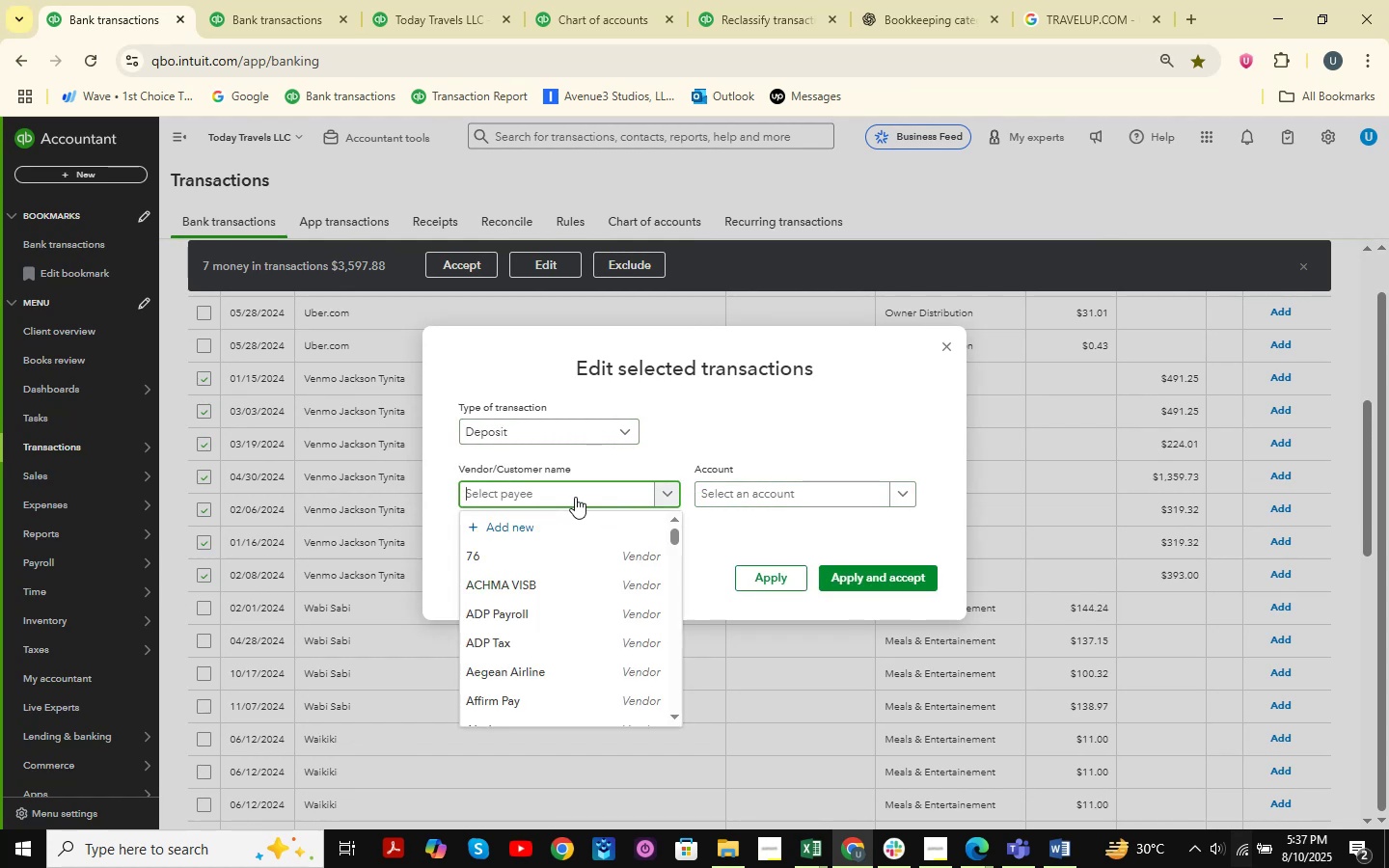 
type(Venmo Jackson )
 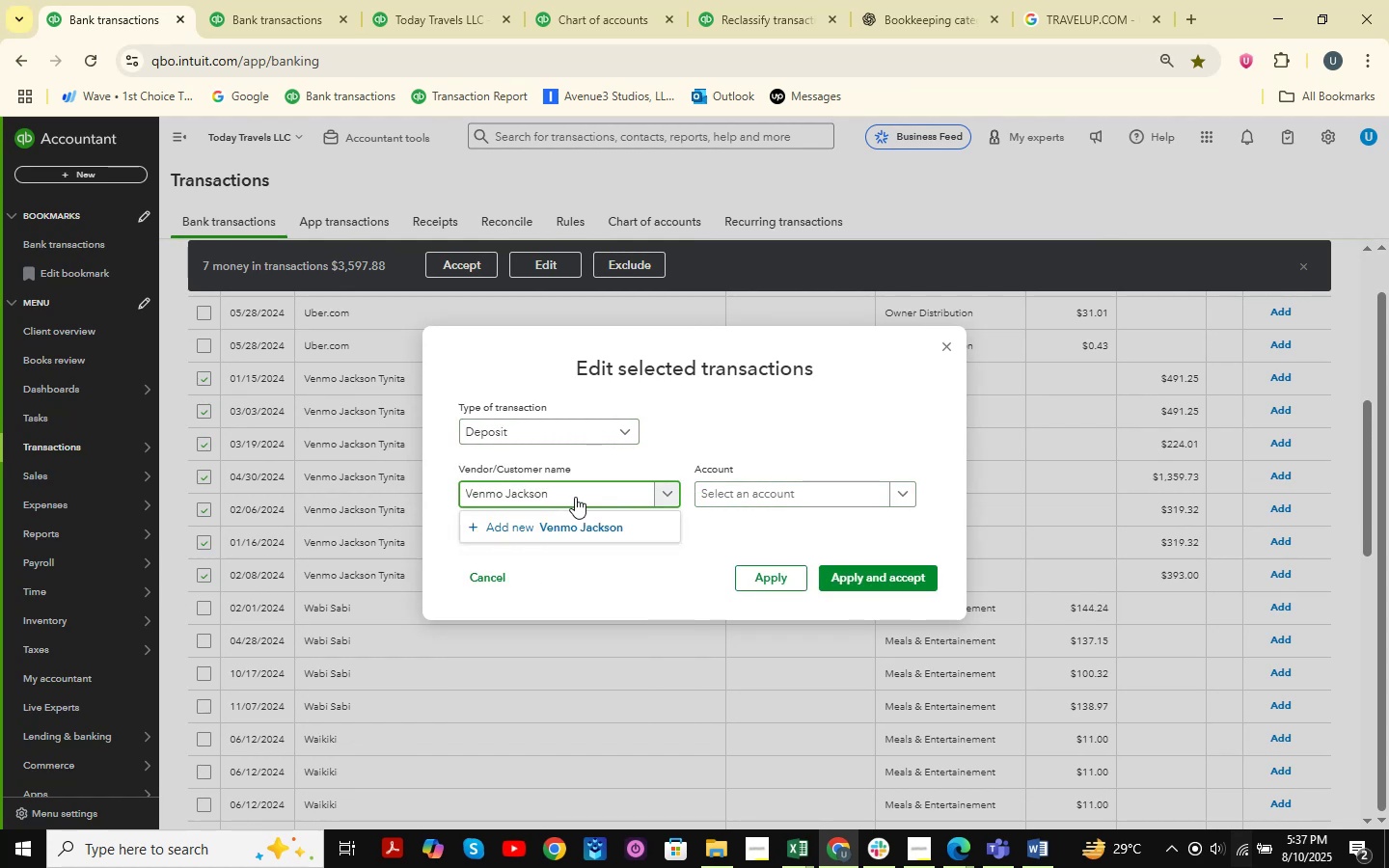 
left_click_drag(start_coordinate=[579, 508], to_coordinate=[583, 515])
 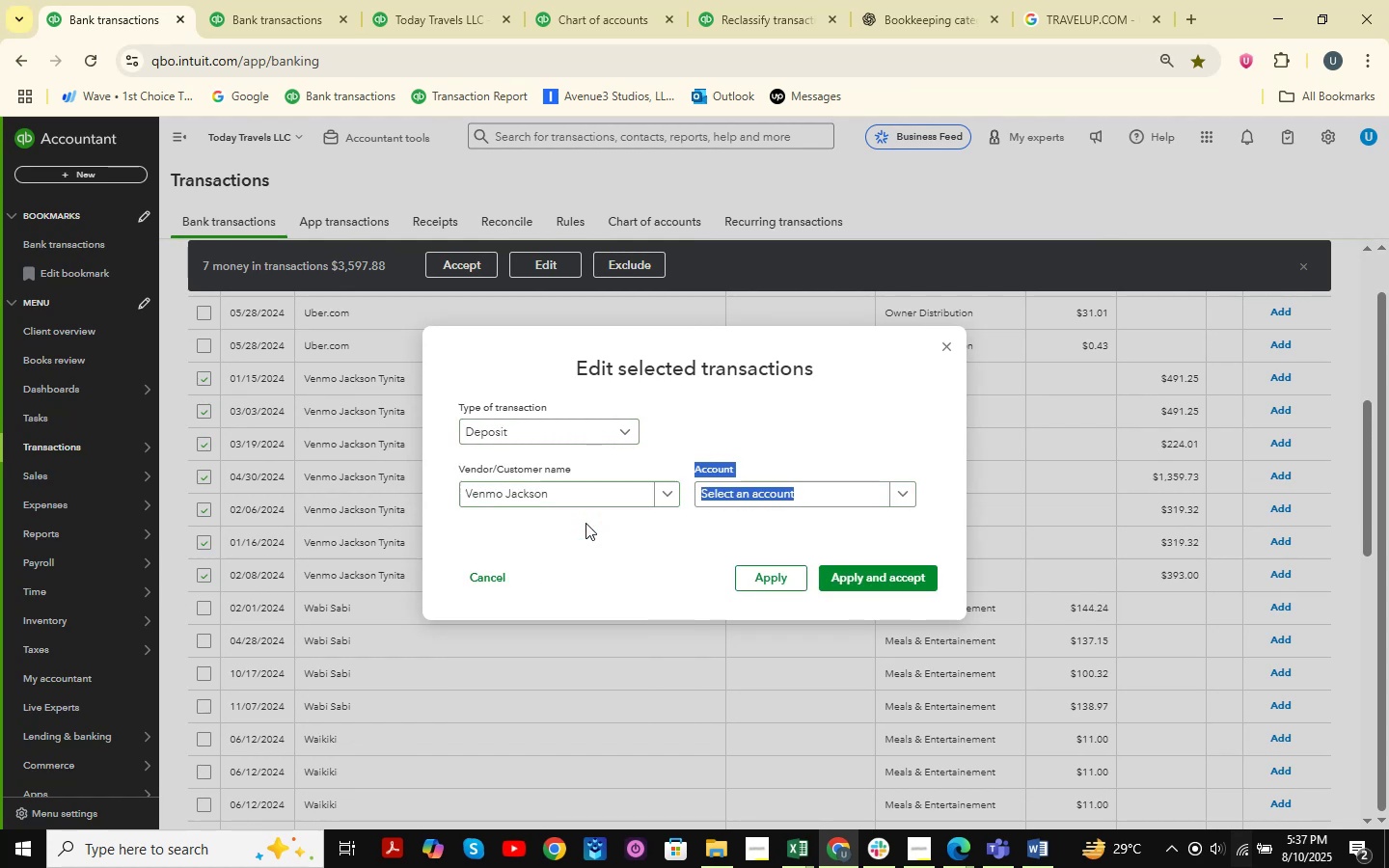 
double_click([586, 523])
 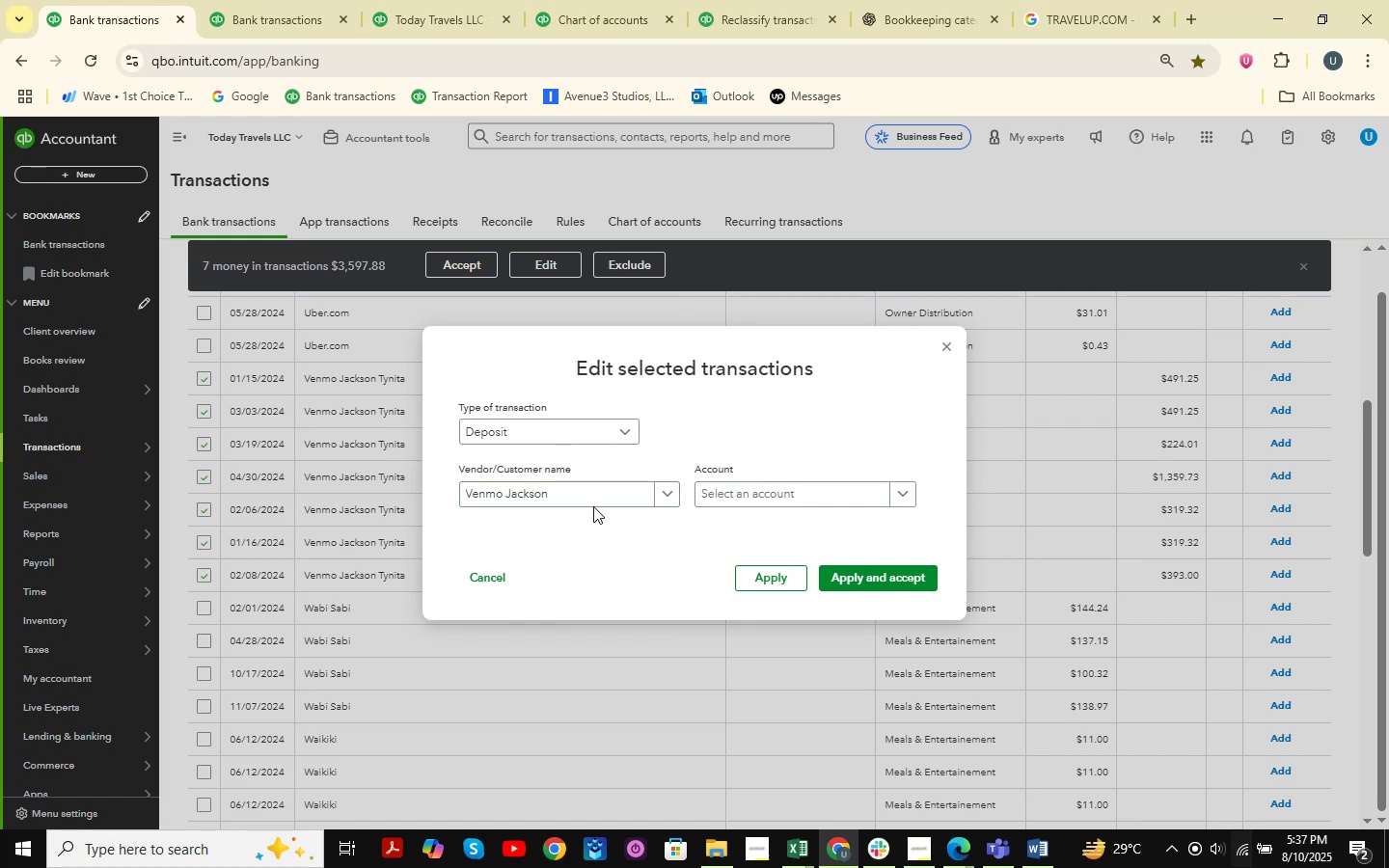 
triple_click([598, 495])
 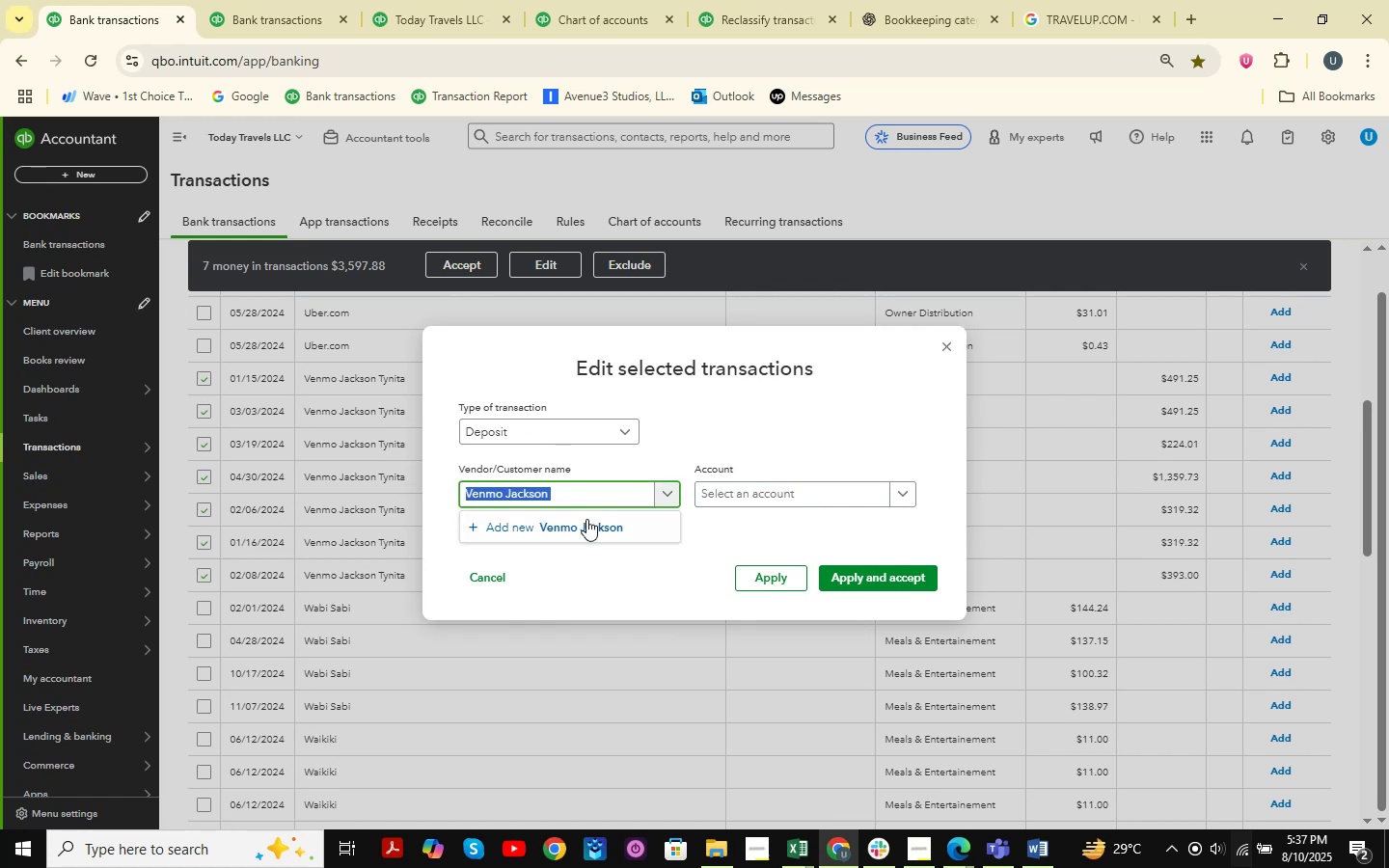 
left_click([578, 534])
 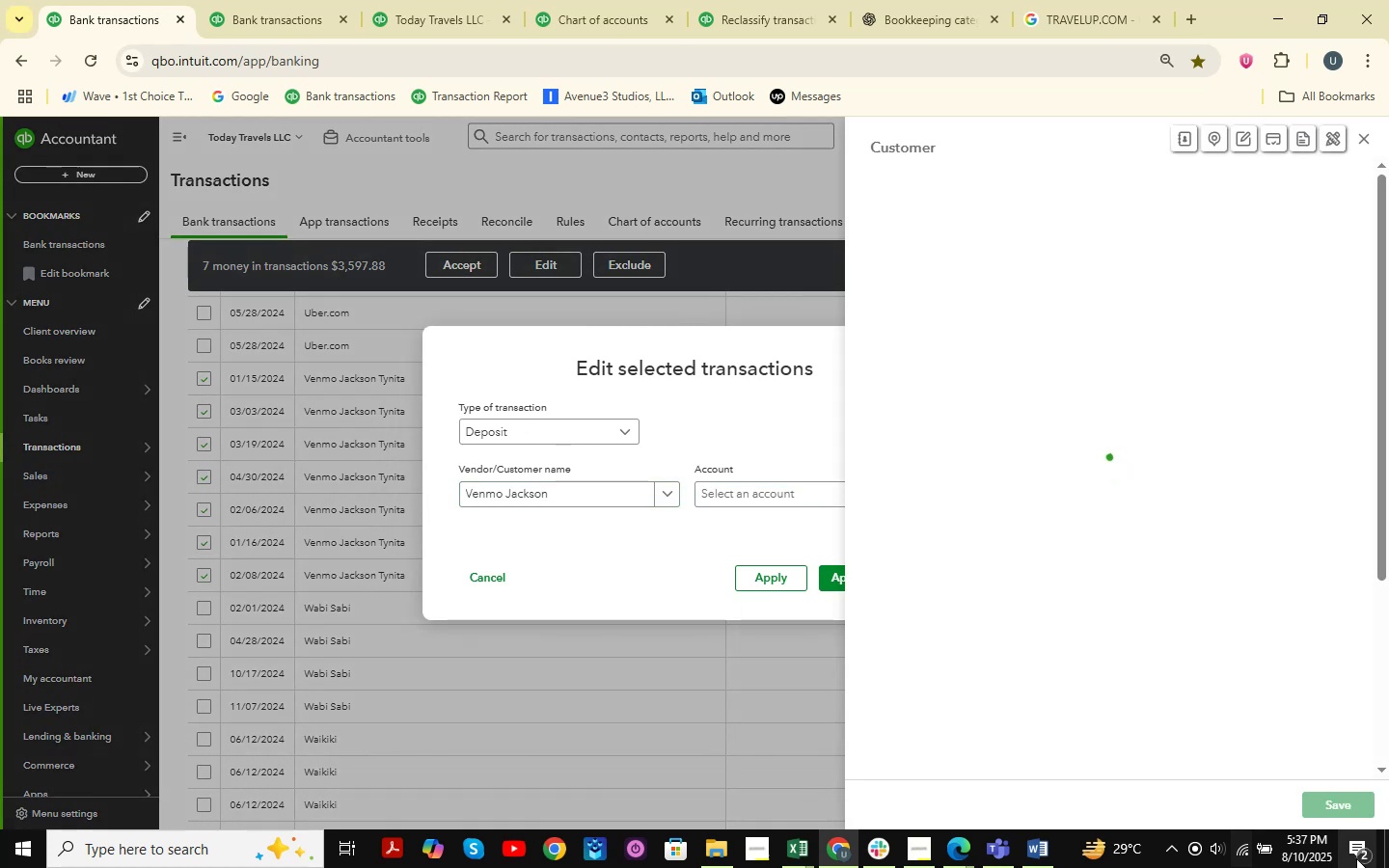 
left_click([1336, 813])
 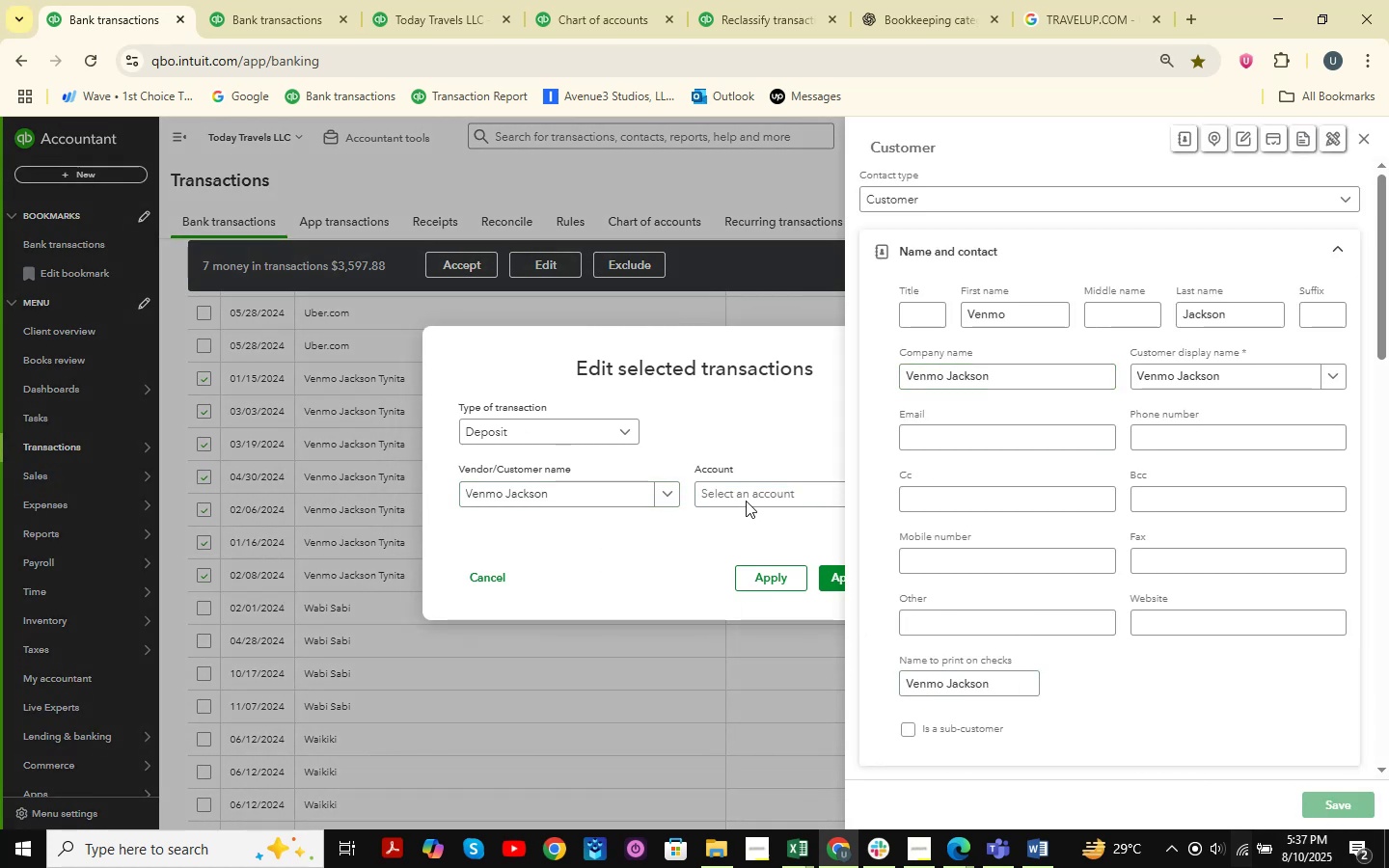 
left_click([747, 500])
 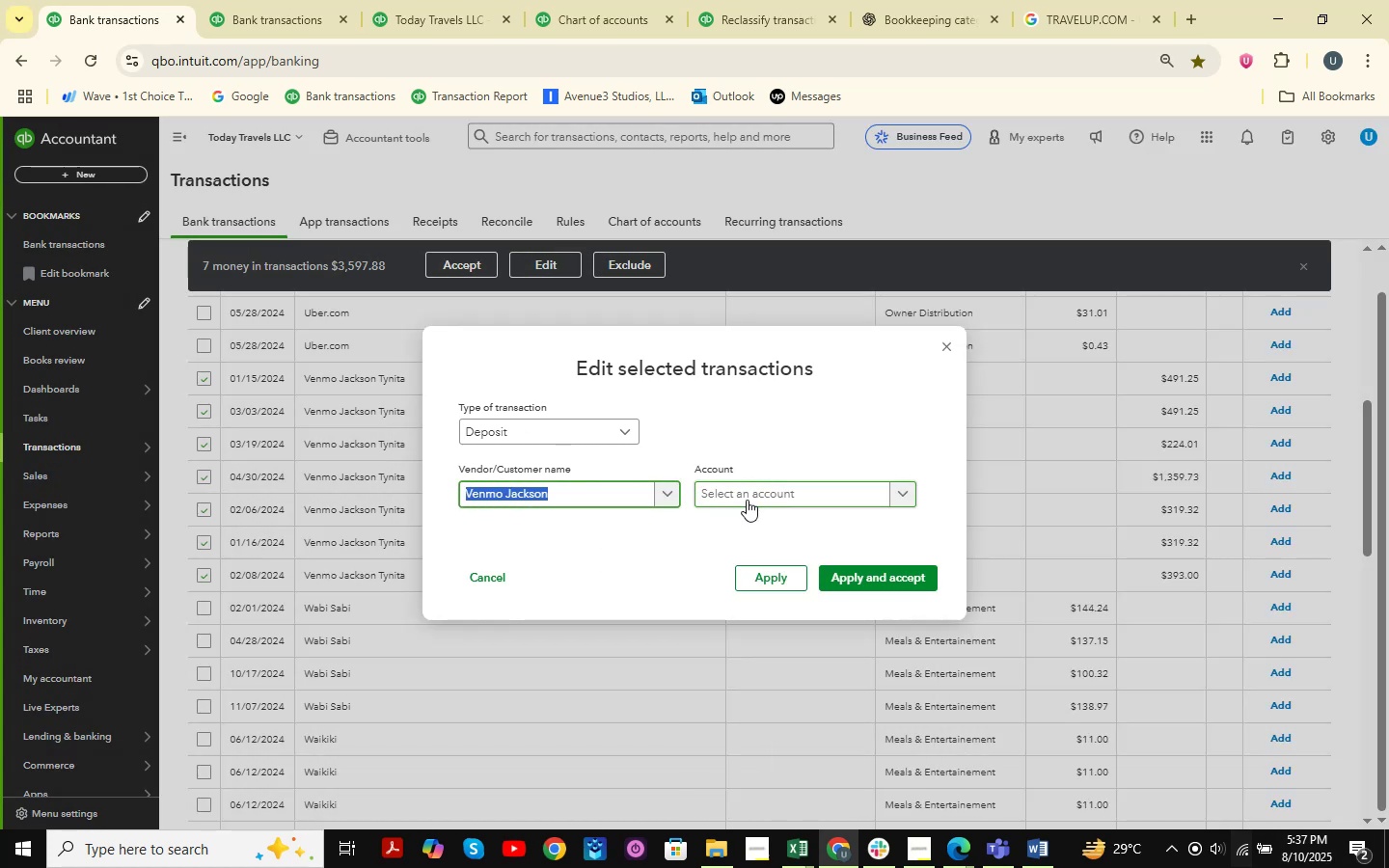 
left_click([747, 500])
 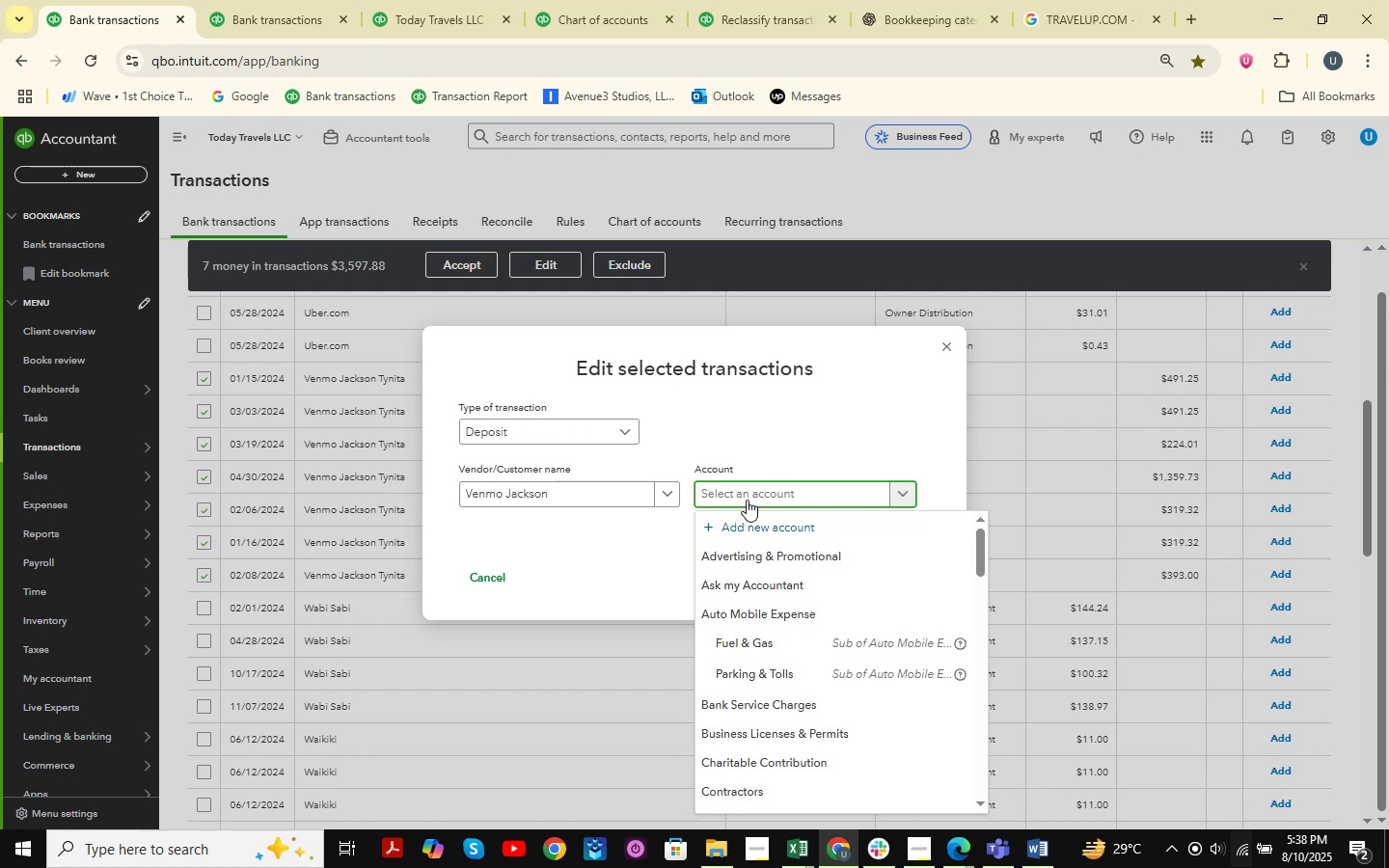 
wait(17.64)
 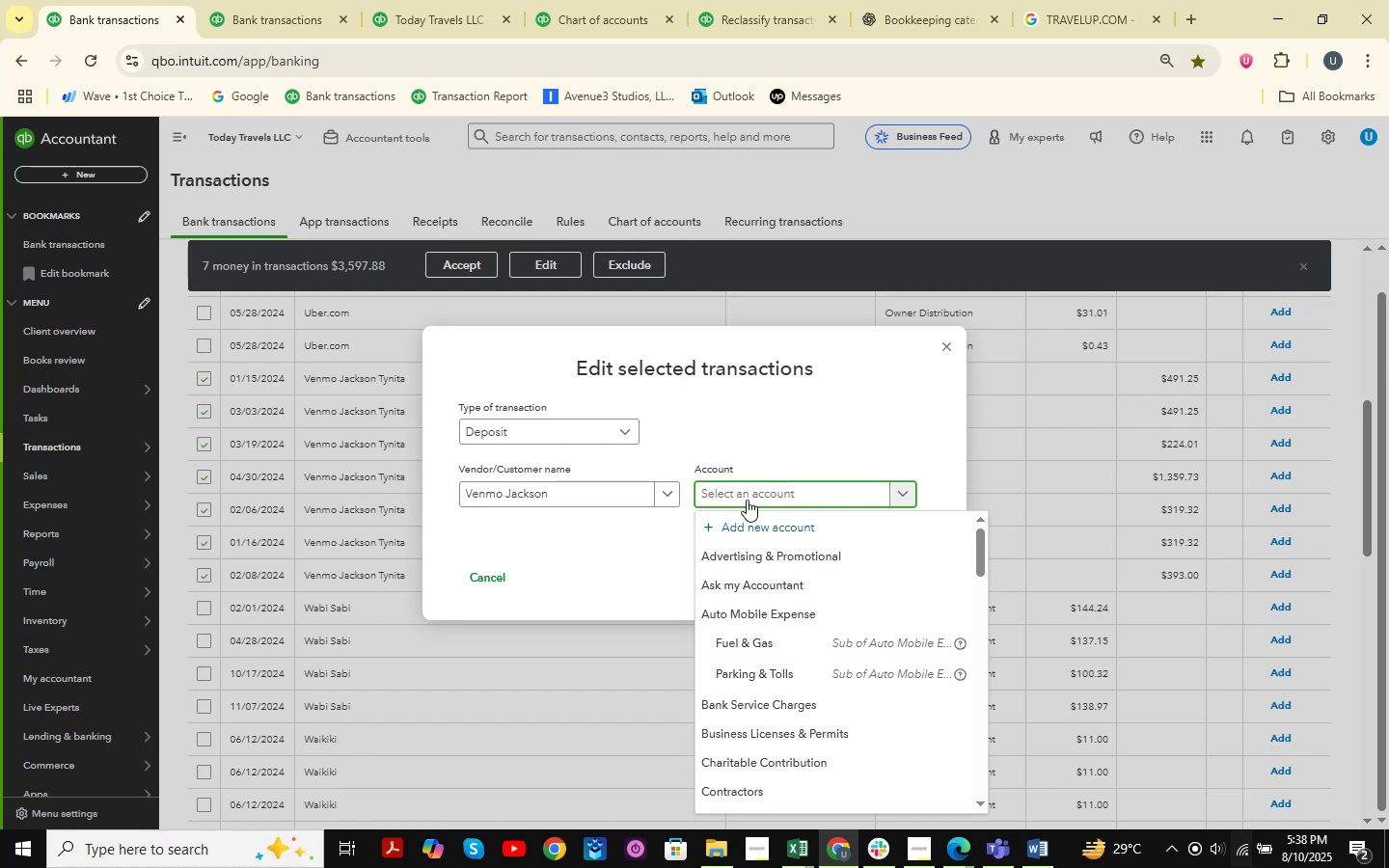 
left_click([812, 854])
 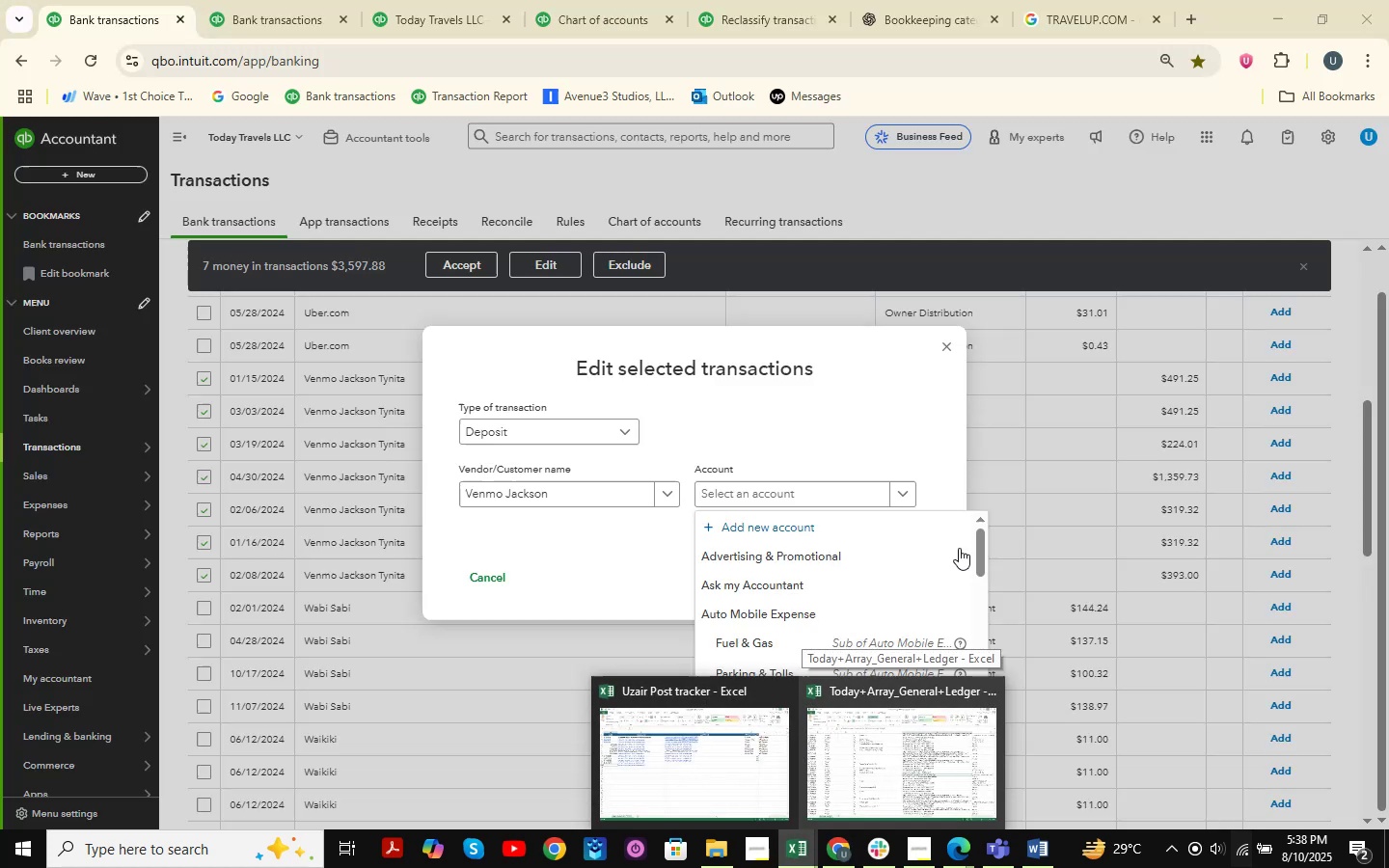 
left_click([812, 491])
 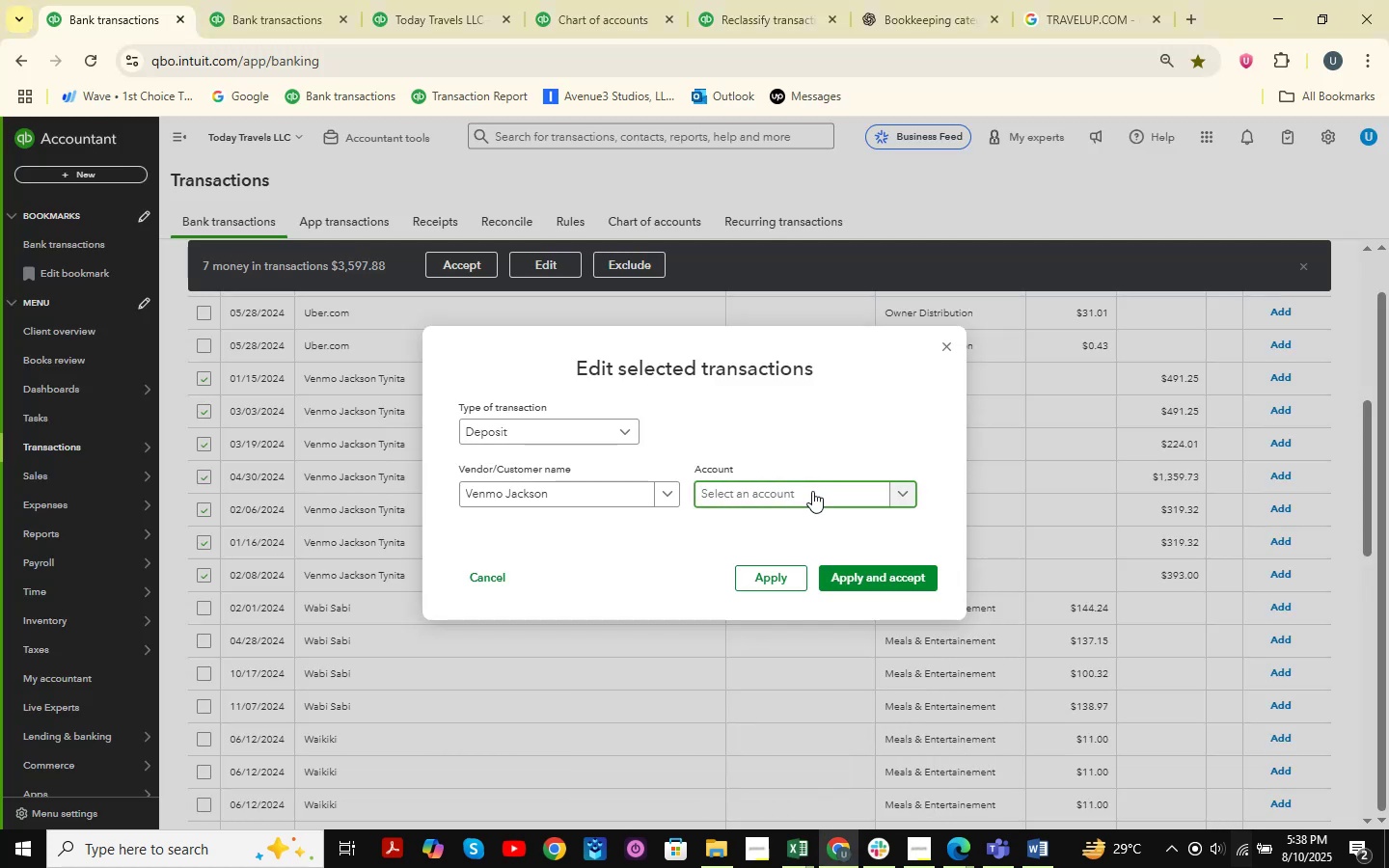 
type(owner )
 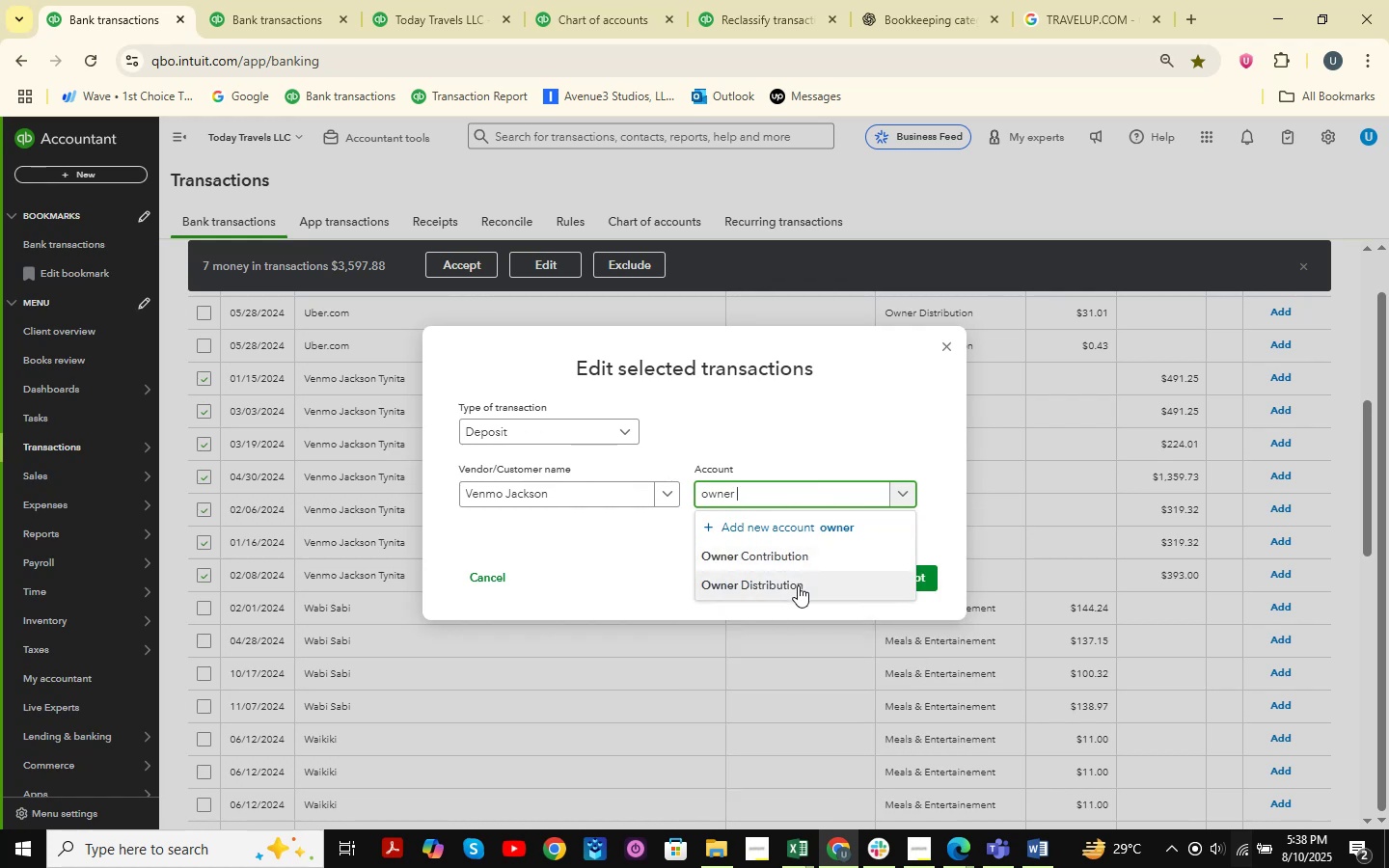 
left_click([798, 585])
 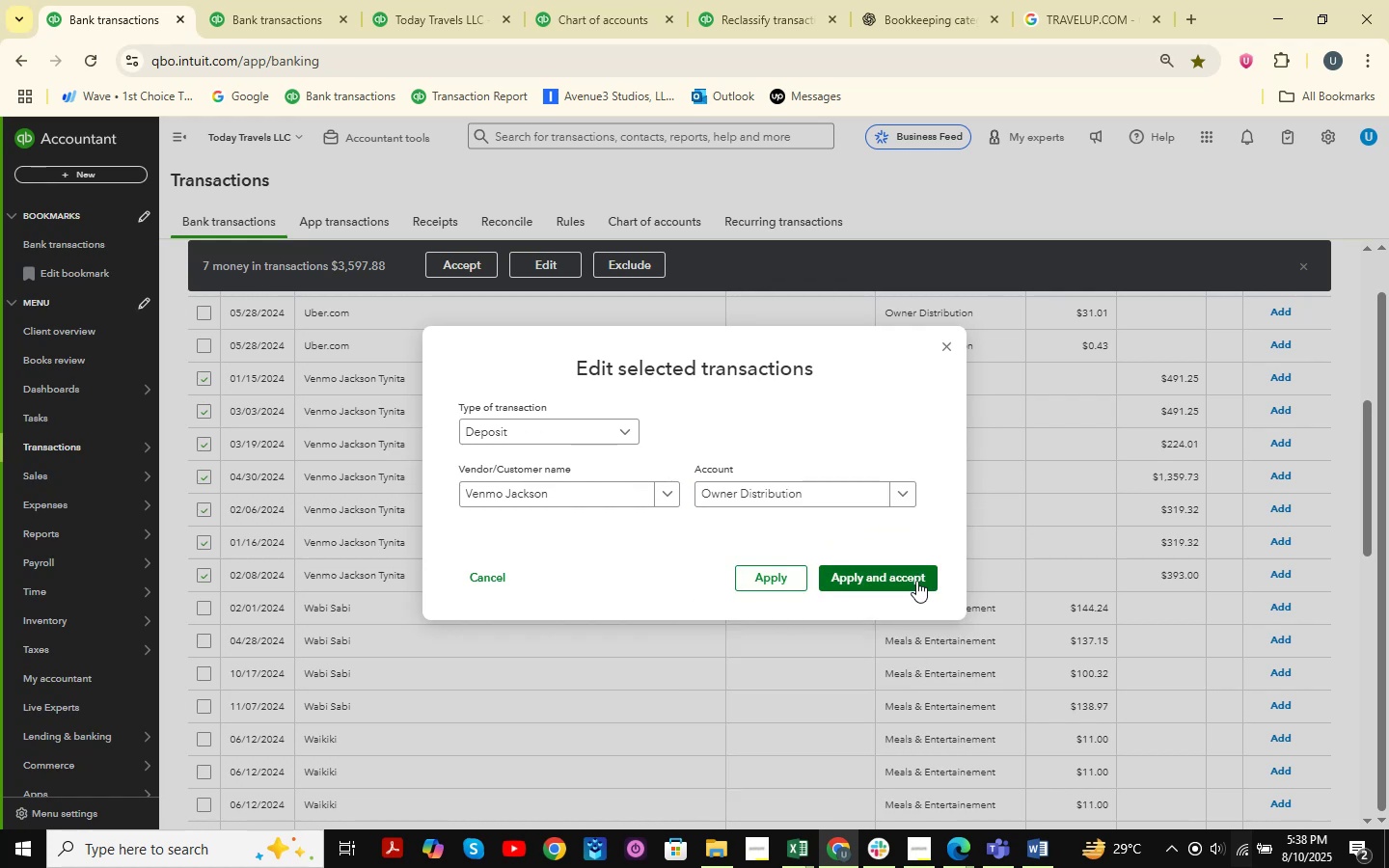 
left_click([906, 574])
 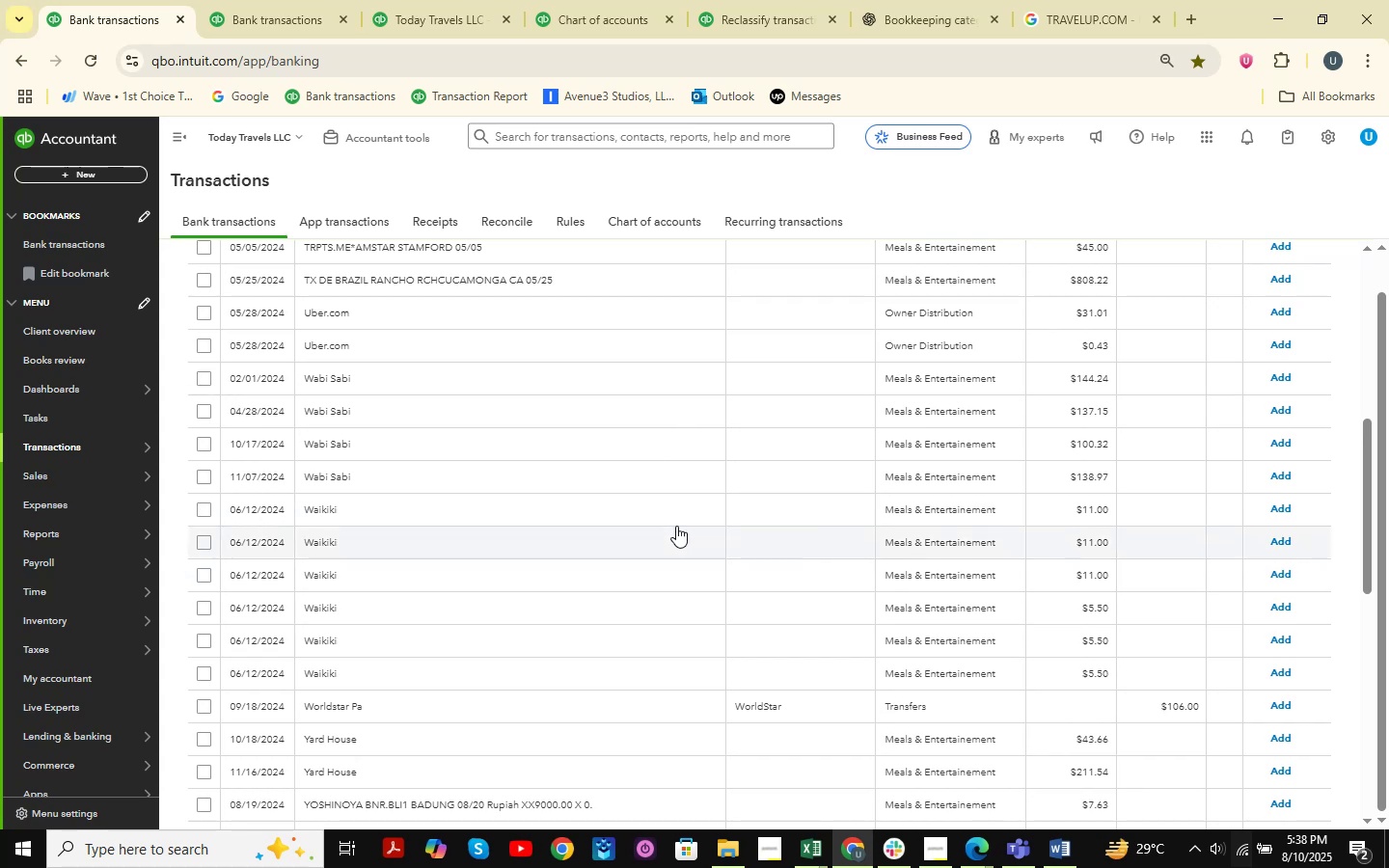 
wait(19.57)
 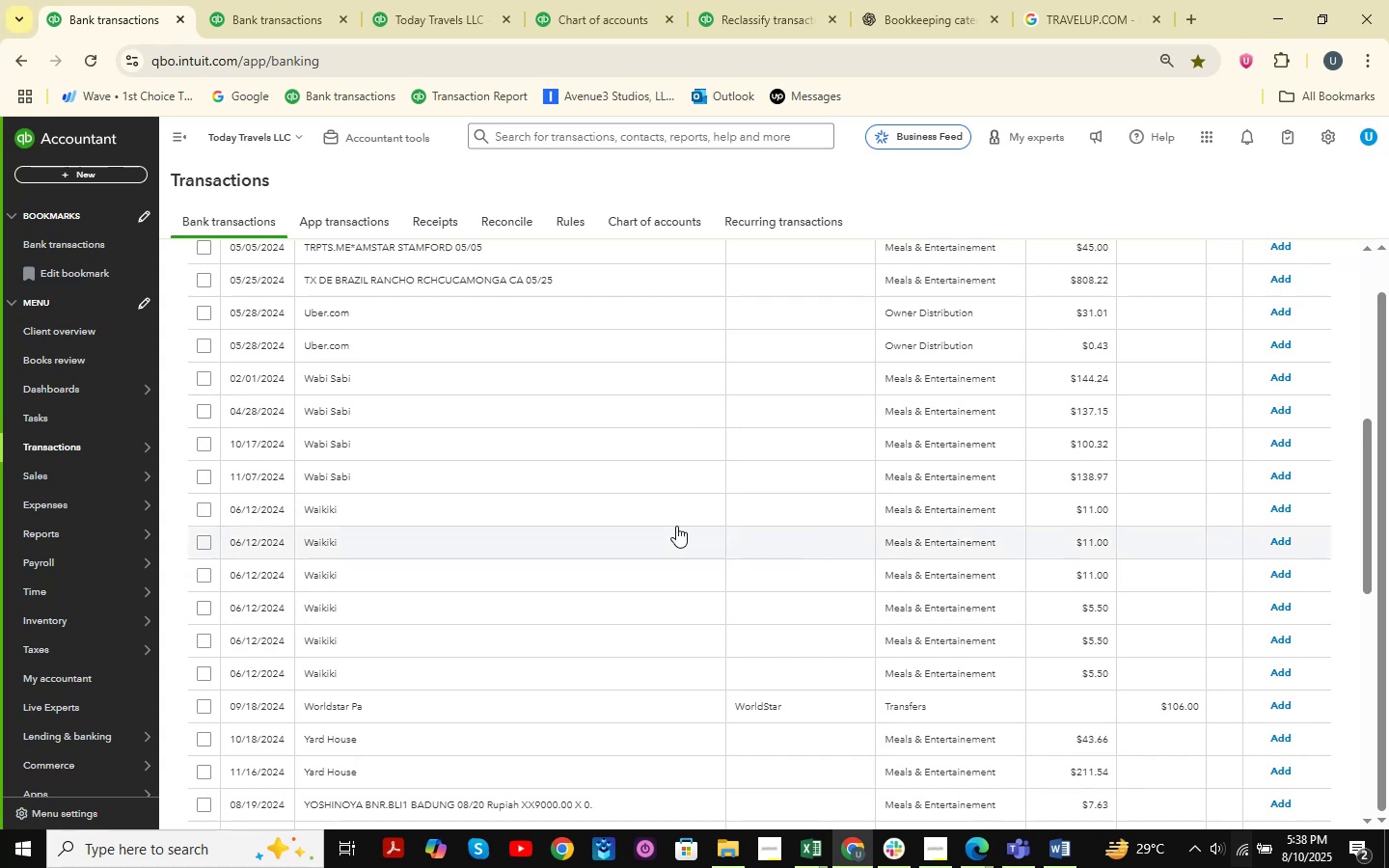 
scroll: coordinate [724, 467], scroll_direction: up, amount: 5.0
 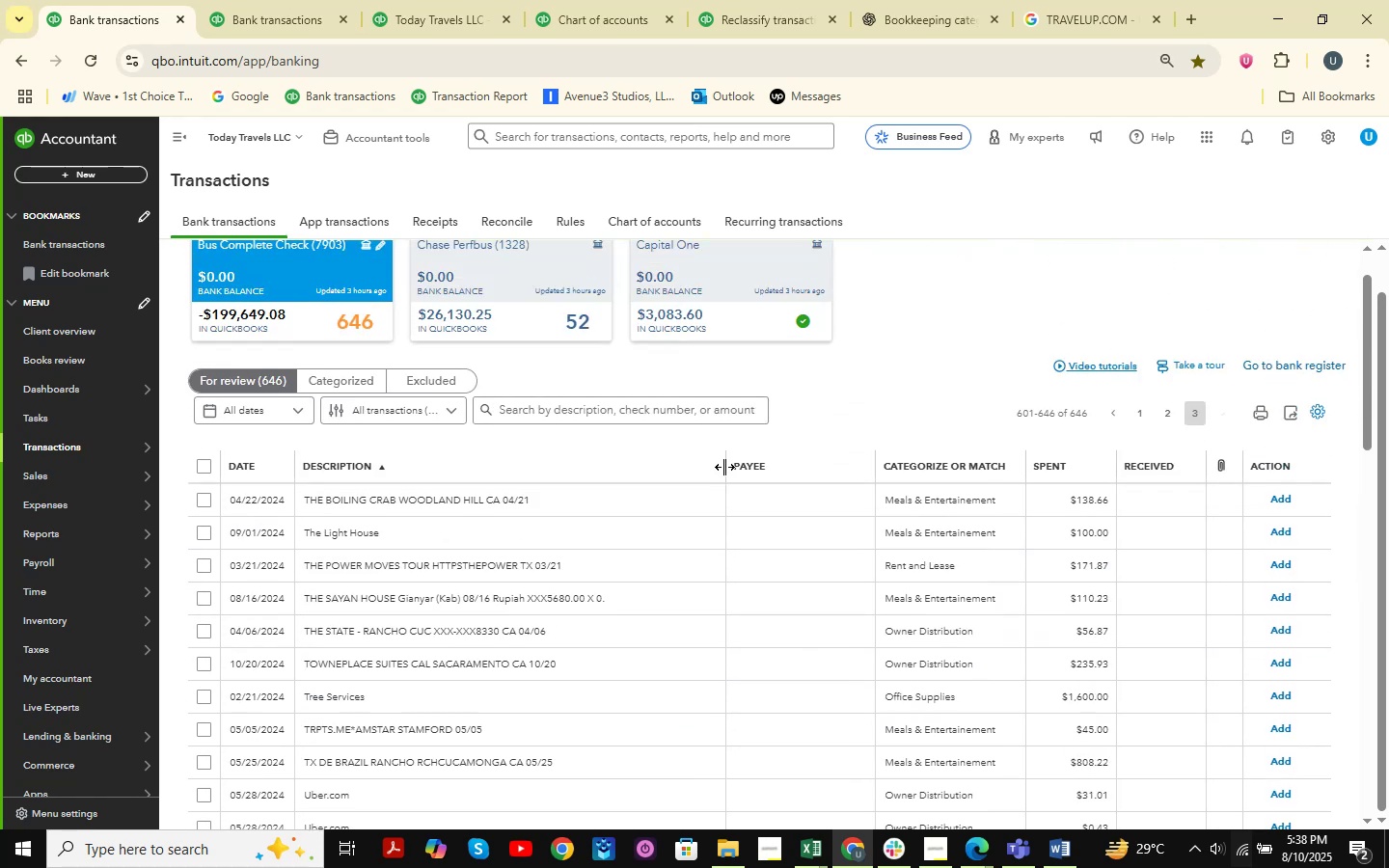 
wait(9.08)
 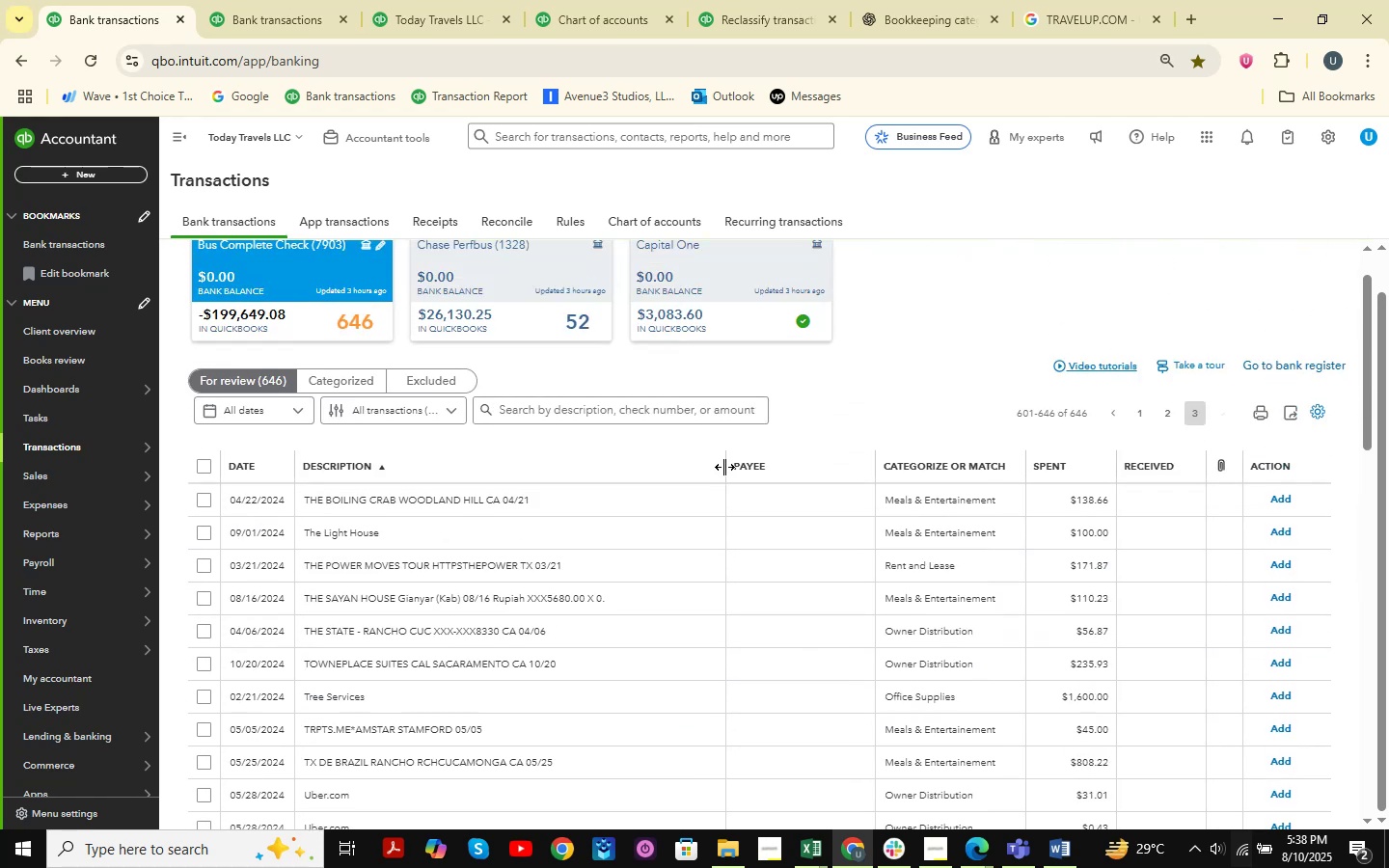 
double_click([875, 759])
 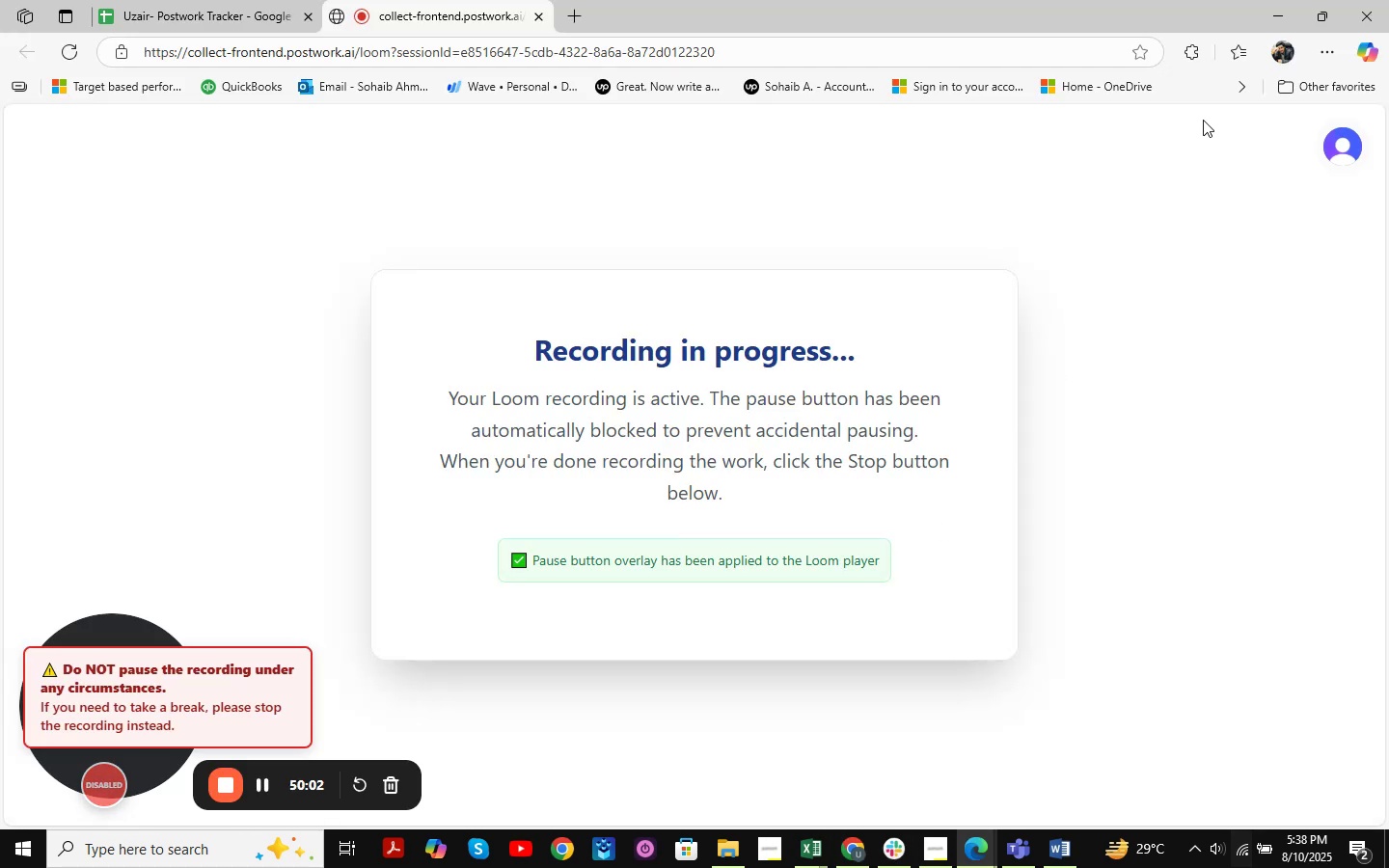 
left_click([1287, 17])
 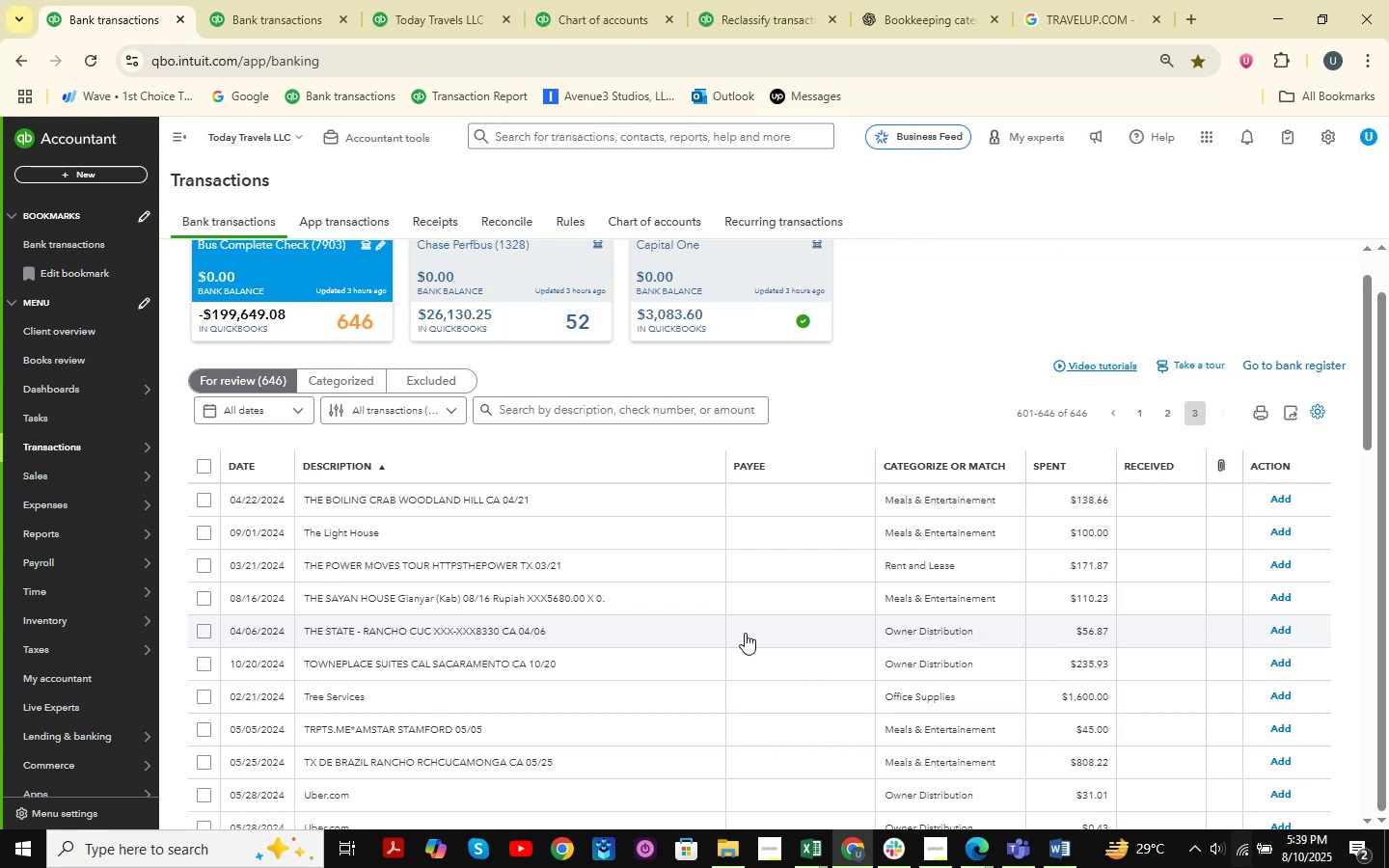 
wait(29.3)
 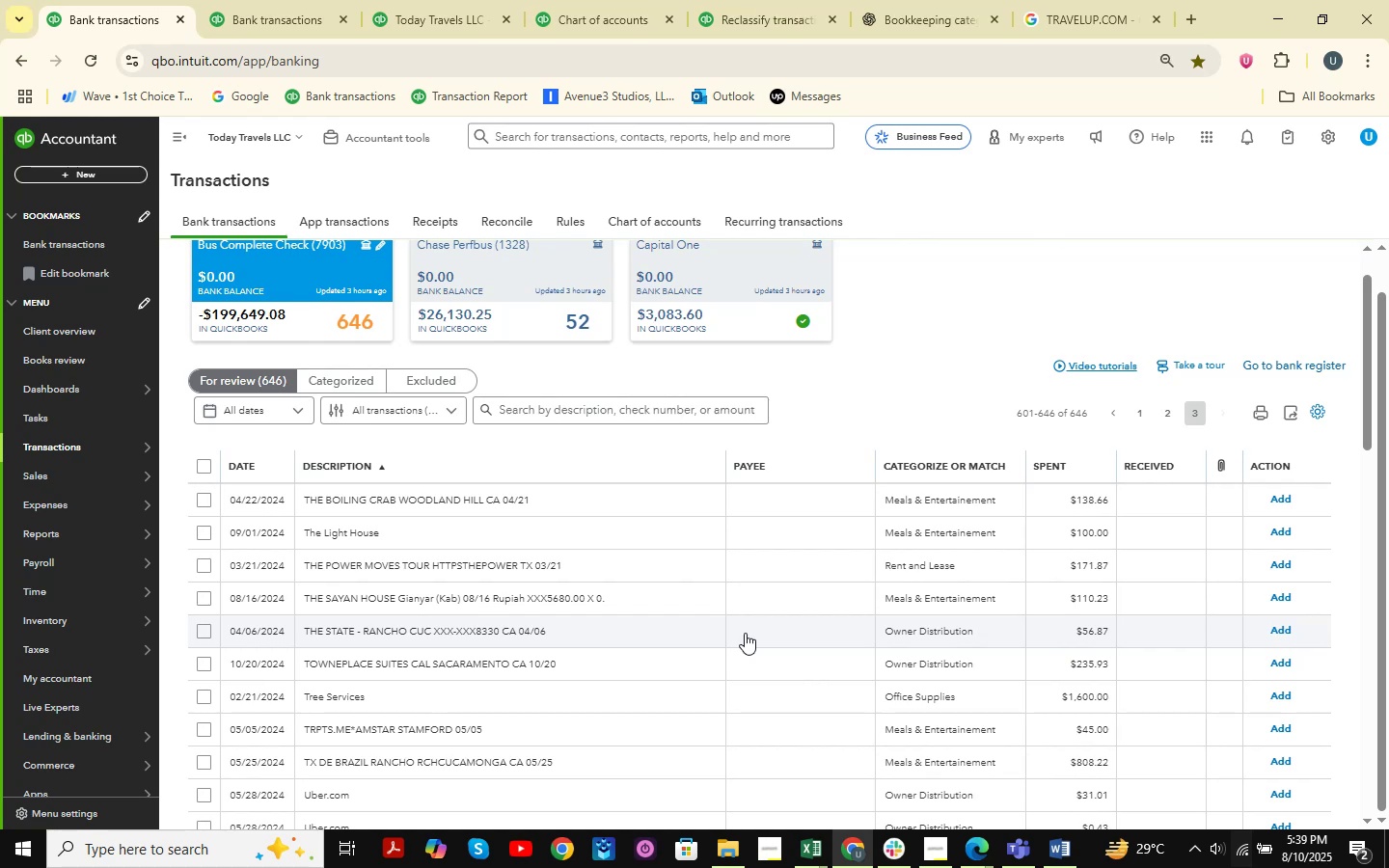 
scroll: coordinate [623, 526], scroll_direction: down, amount: 15.0
 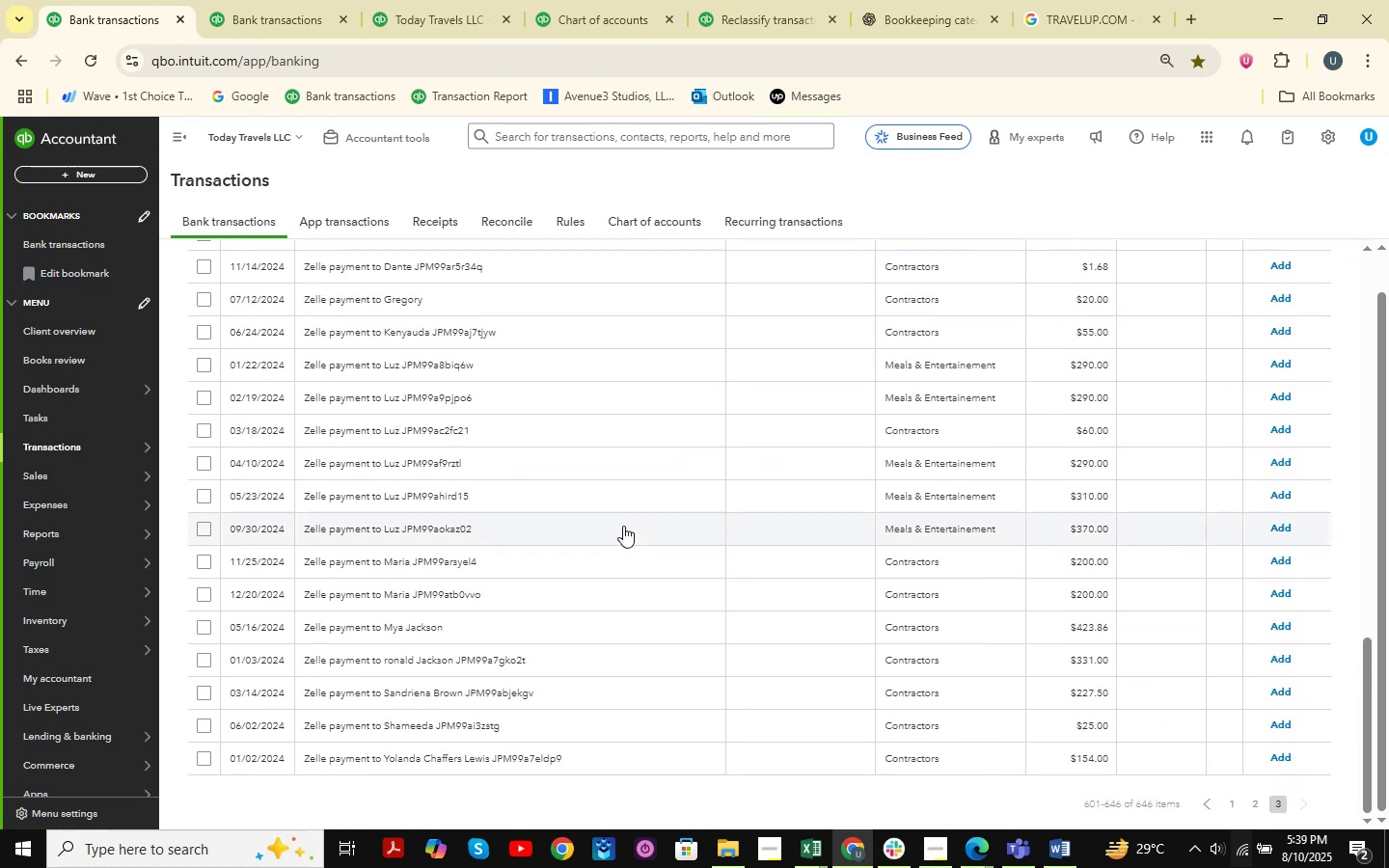 
scroll: coordinate [623, 526], scroll_direction: up, amount: 6.0
 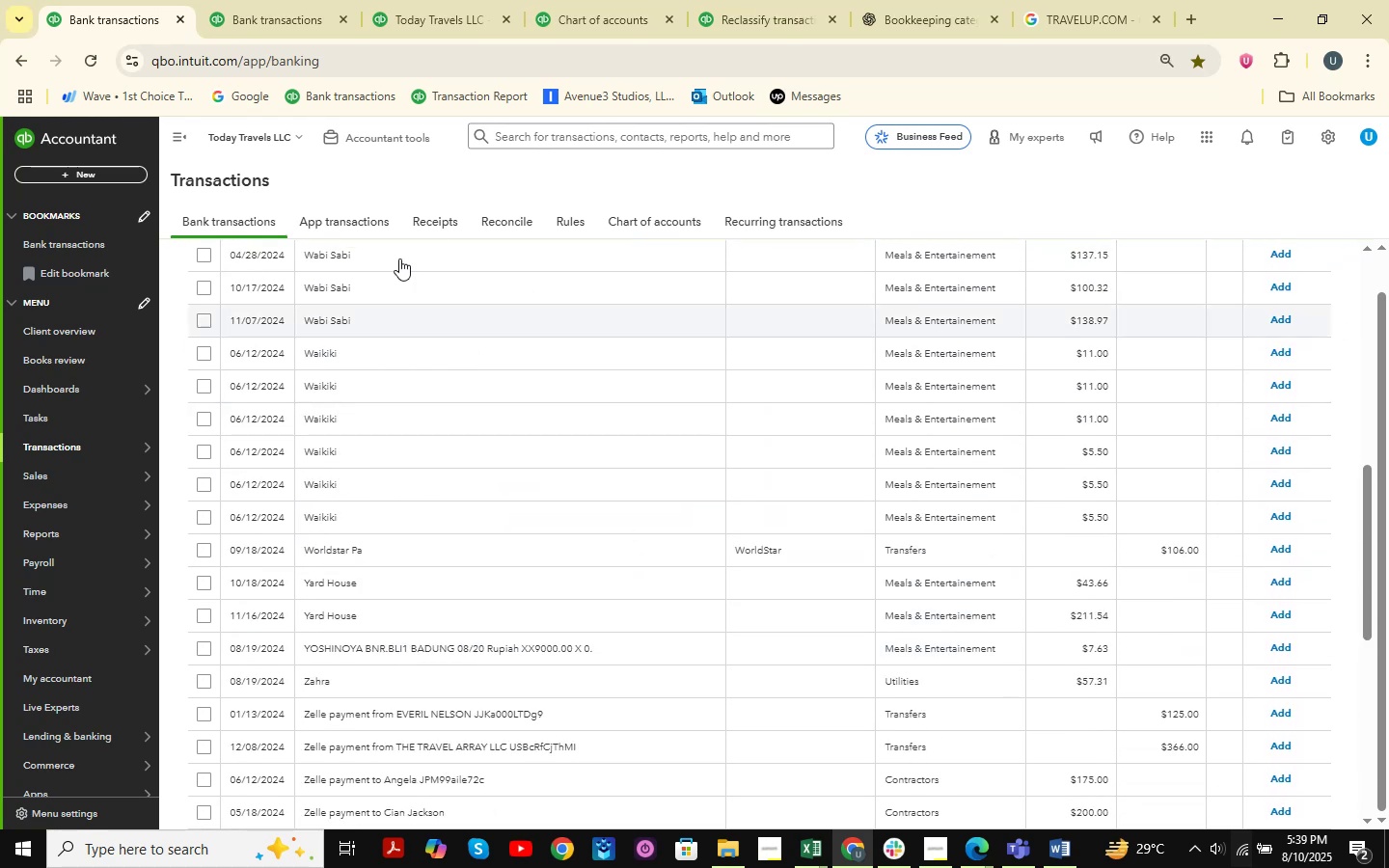 
left_click([248, 0])
 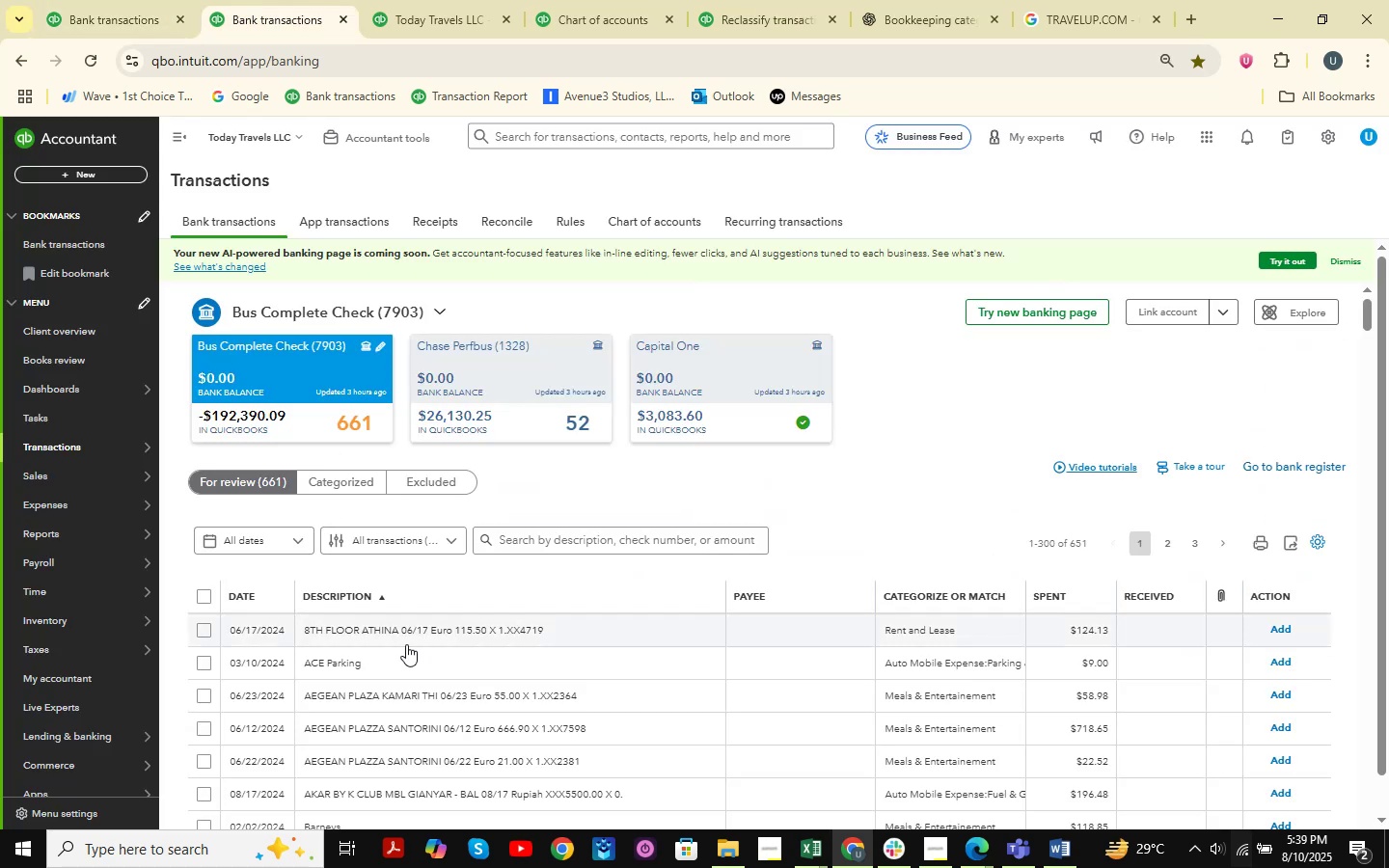 
scroll: coordinate [398, 435], scroll_direction: down, amount: 5.0
 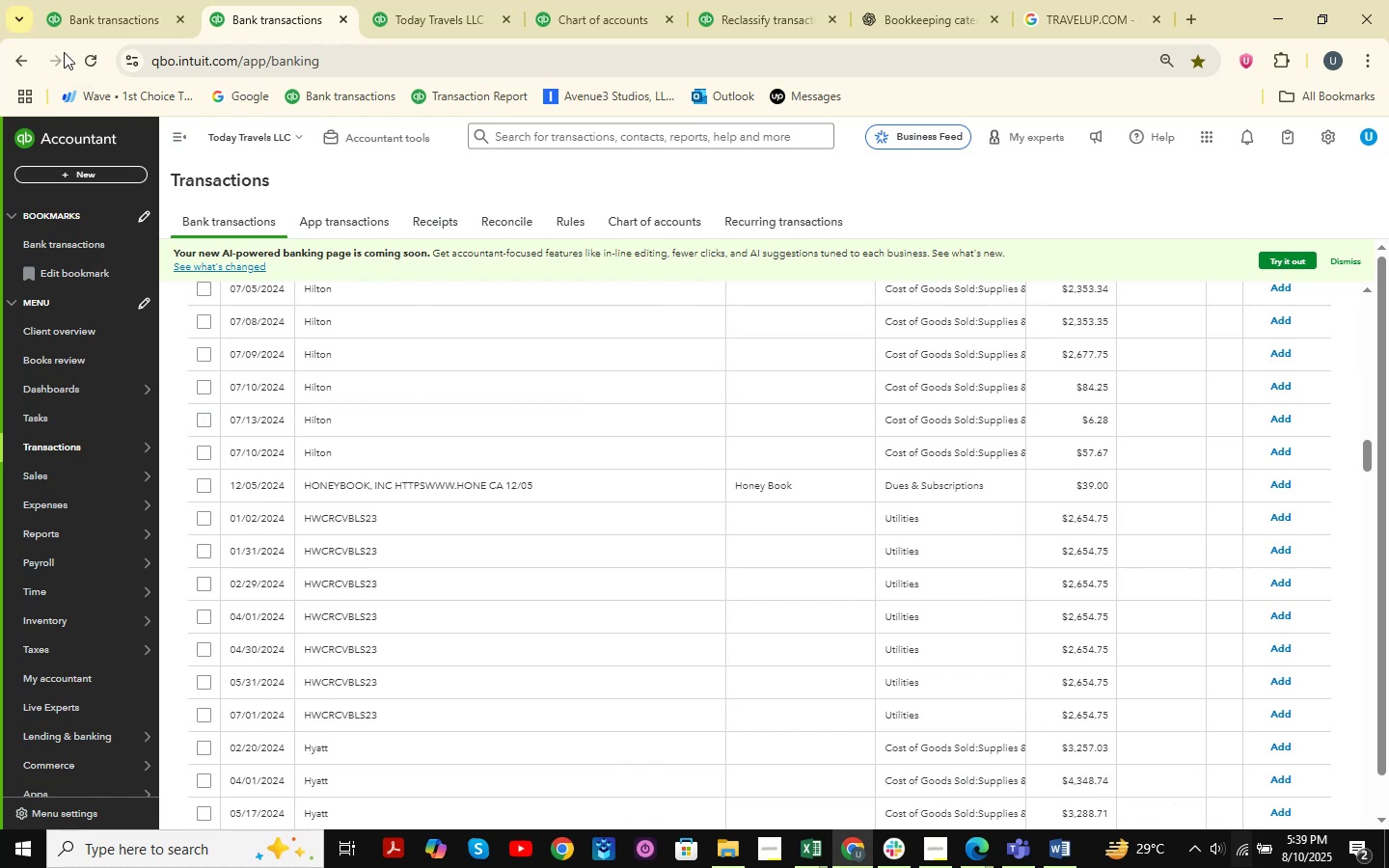 
double_click([97, 0])
 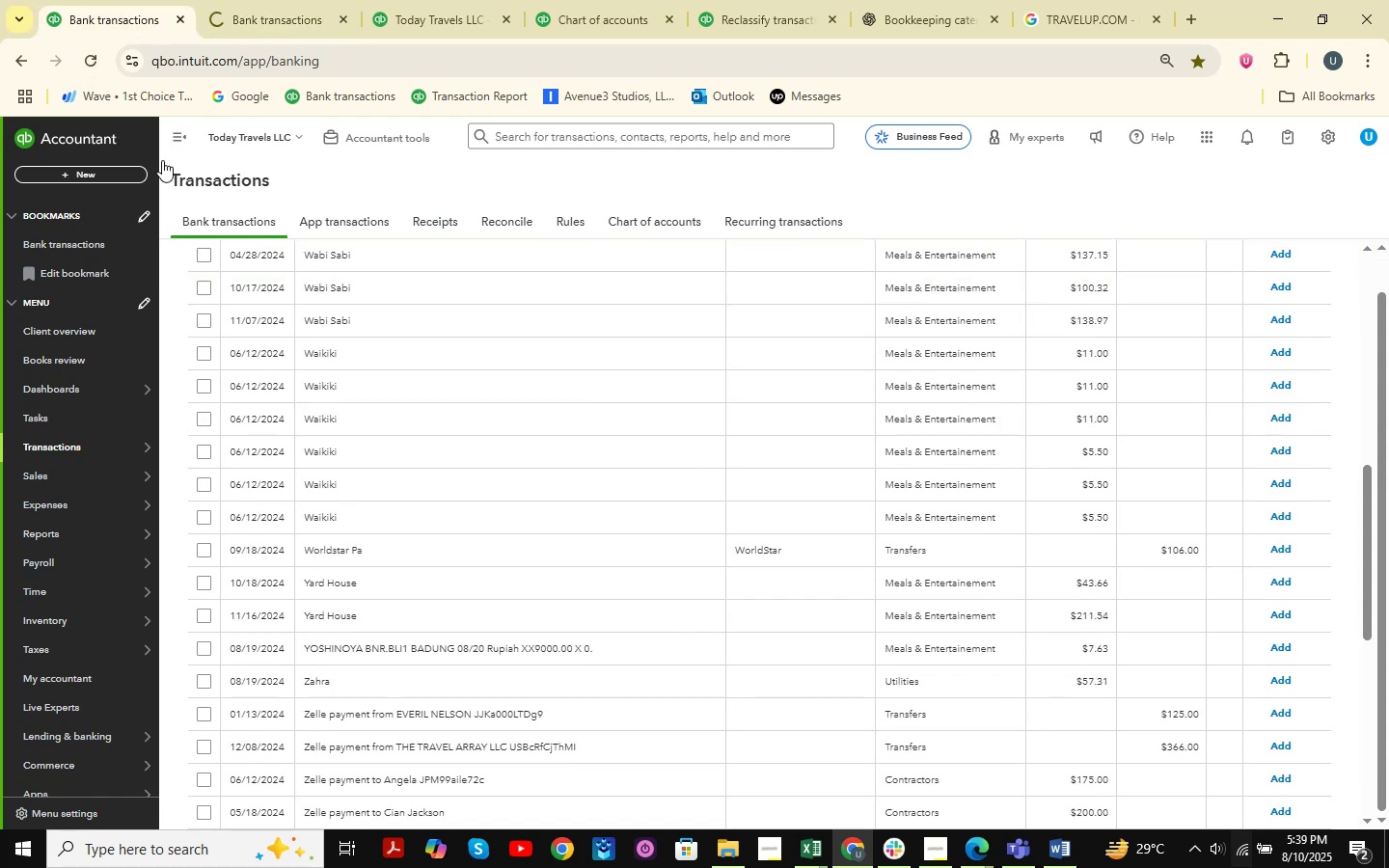 
scroll: coordinate [215, 261], scroll_direction: up, amount: 18.0
 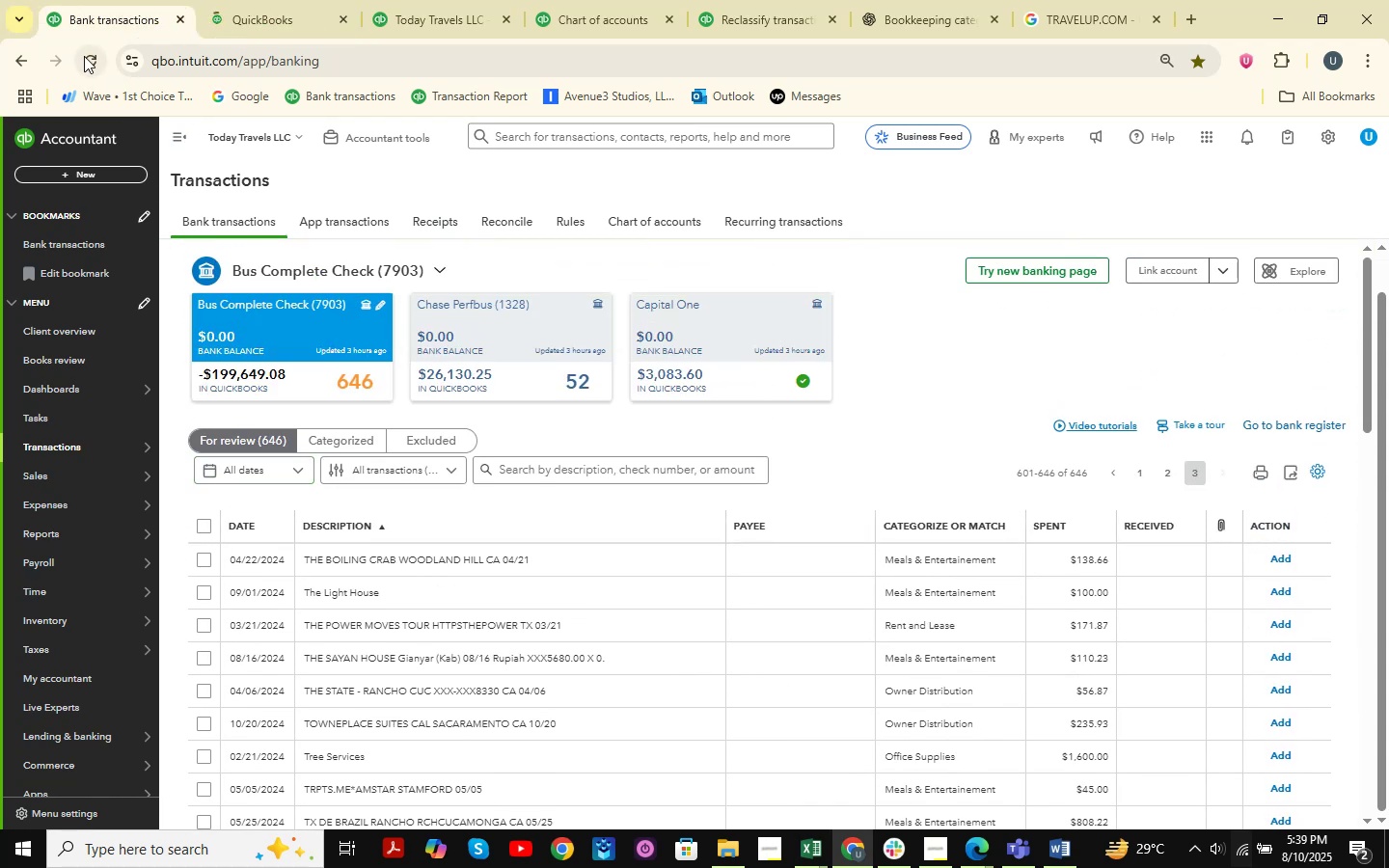 
double_click([362, 0])
 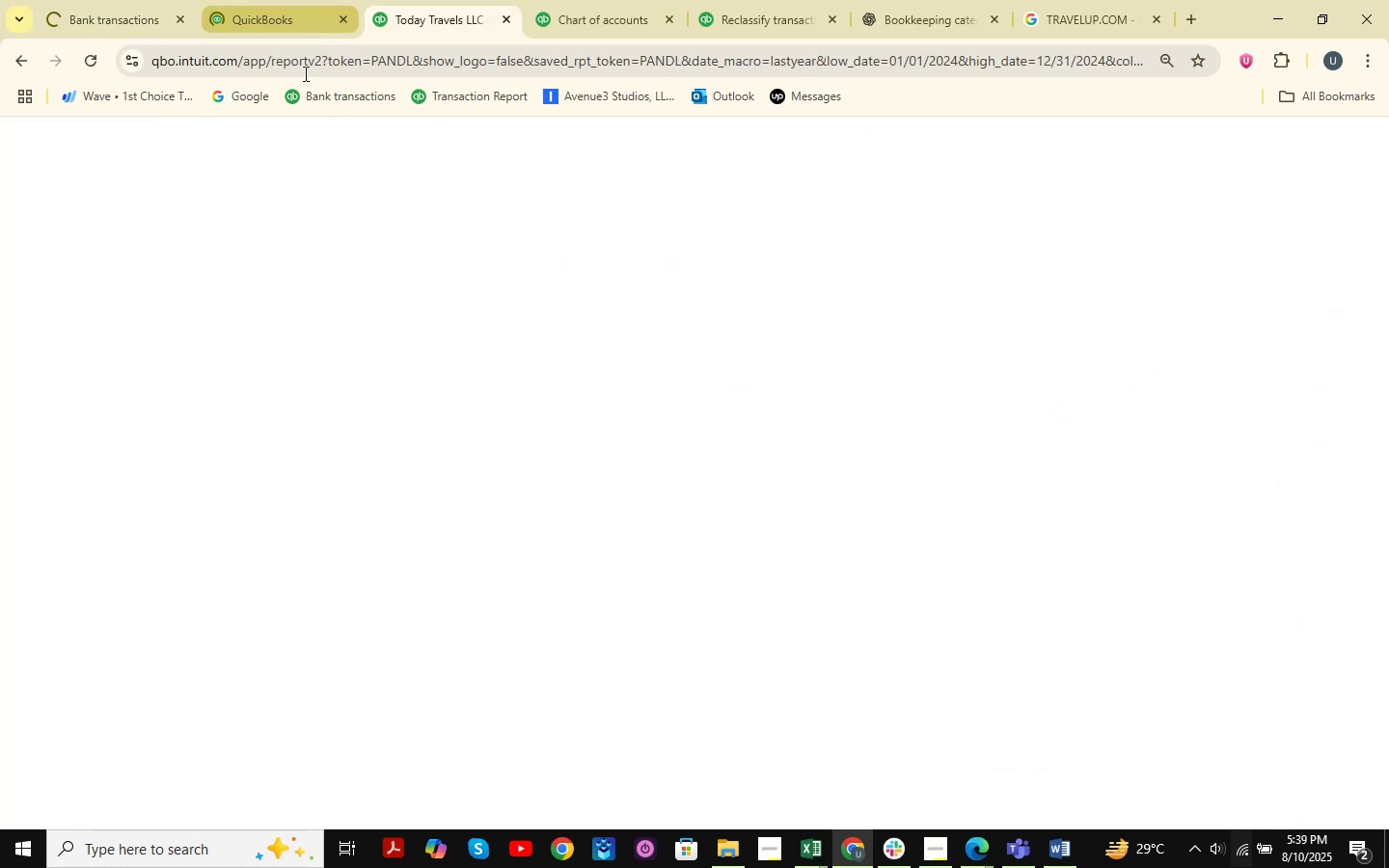 
left_click([305, 0])
 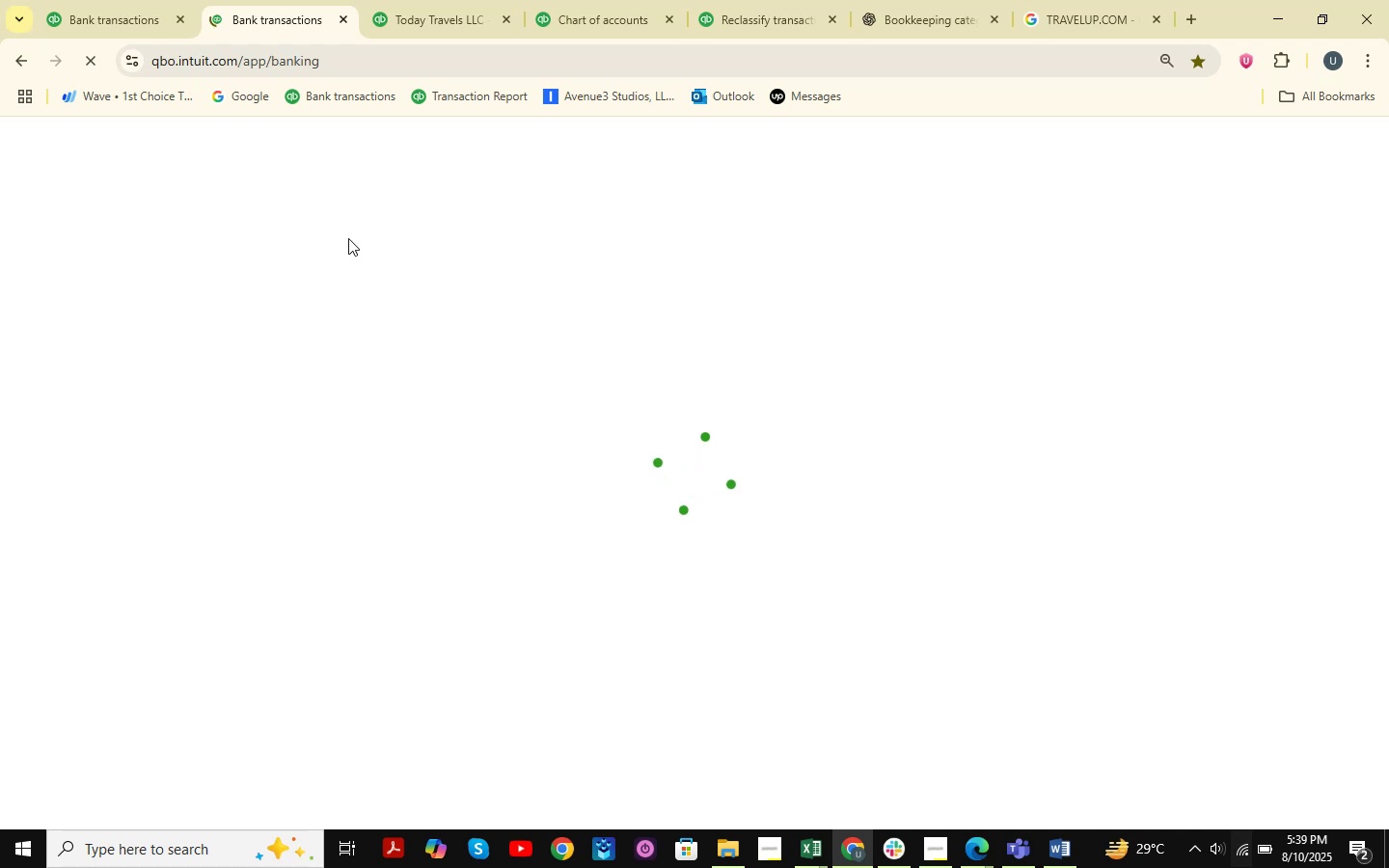 
wait(20.37)
 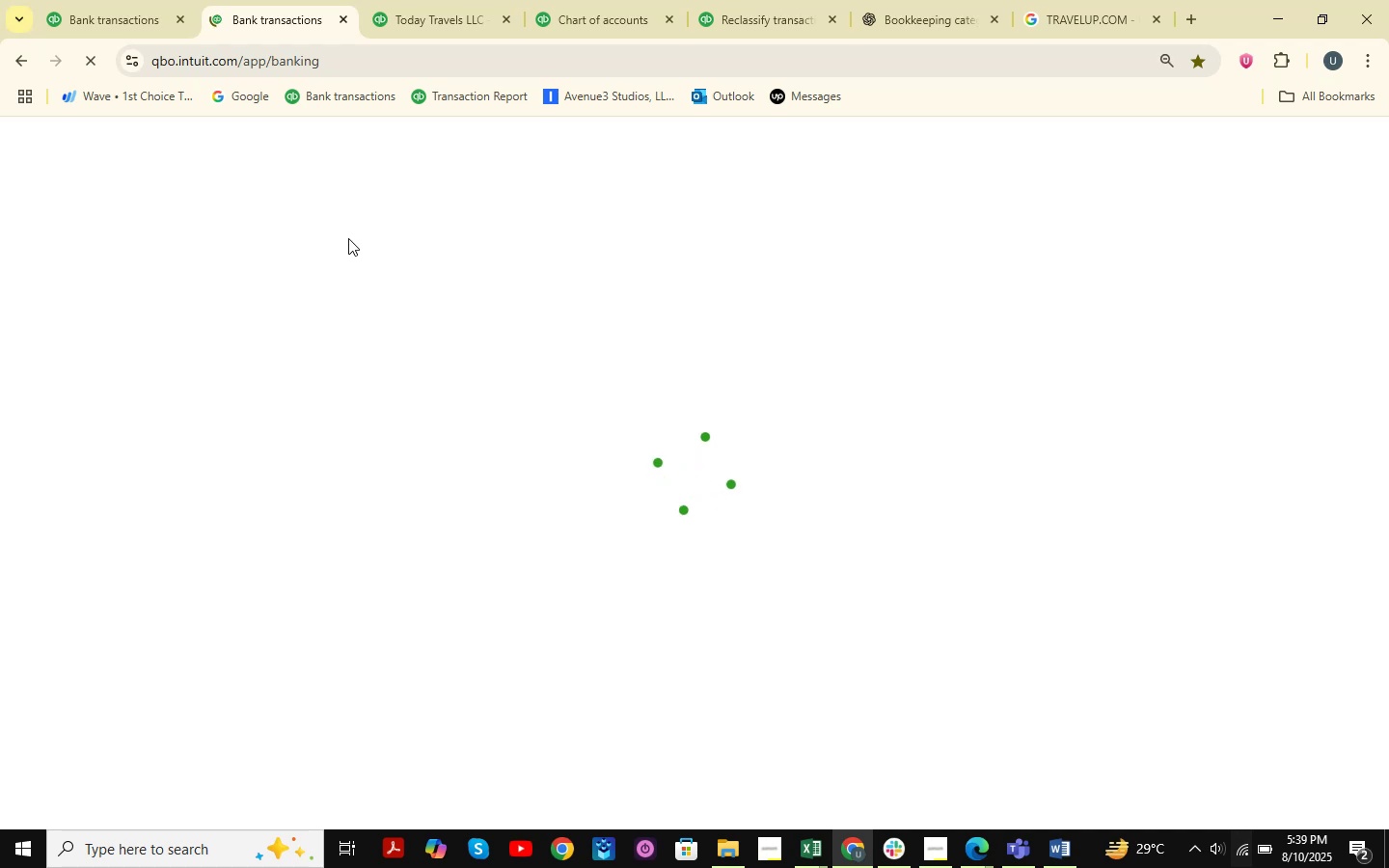 
left_click([146, 0])
 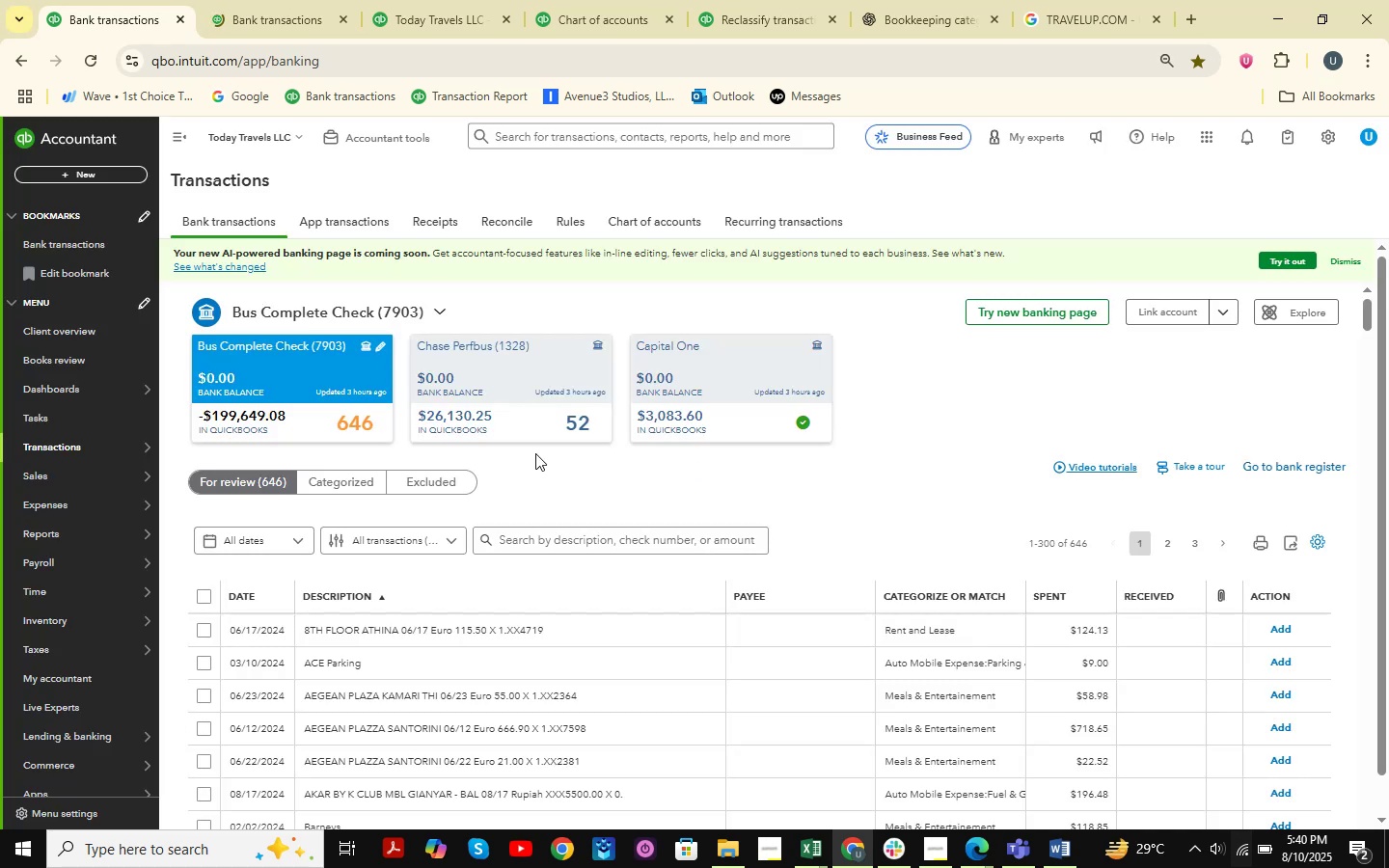 
wait(18.04)
 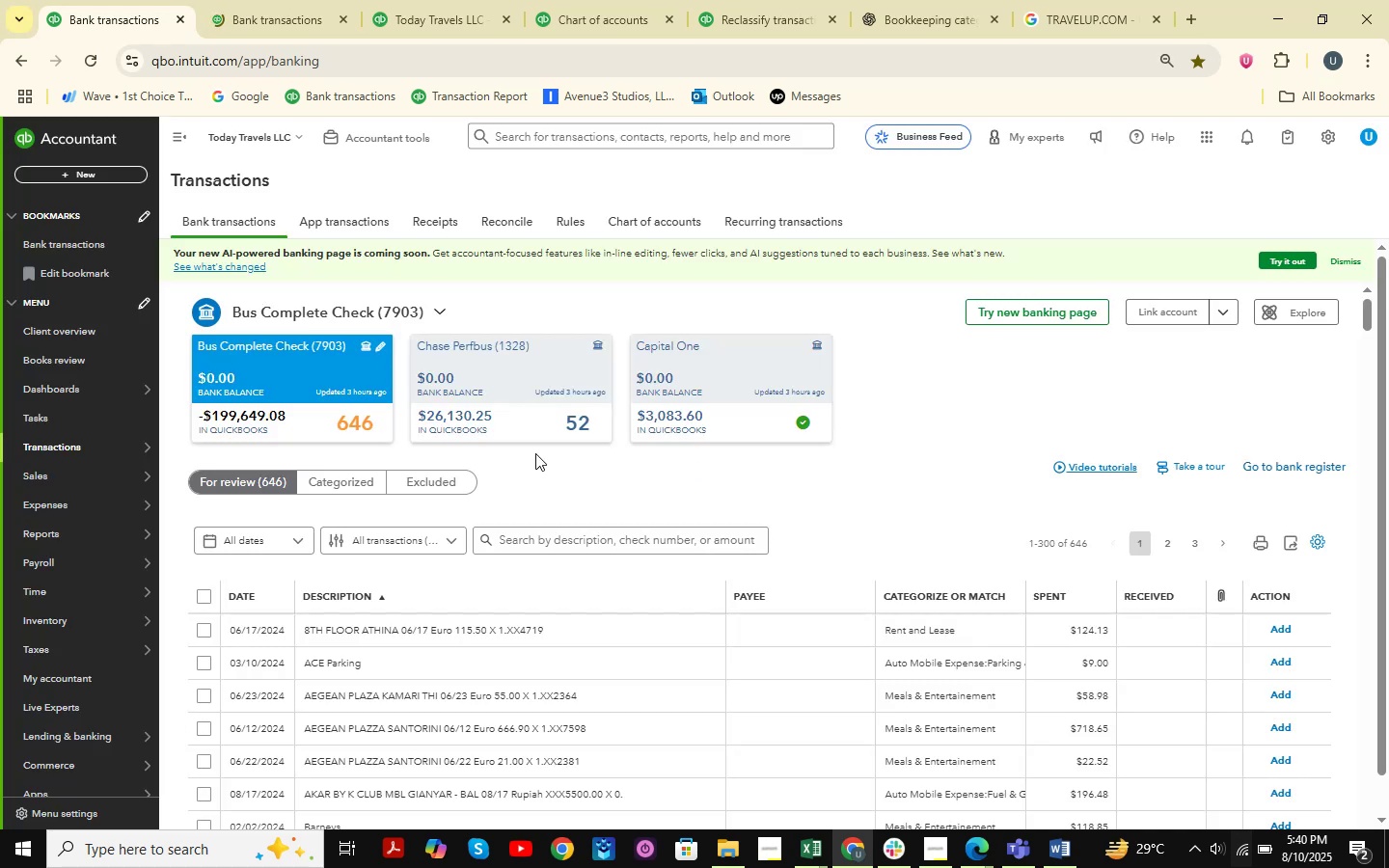 
left_click([313, 0])
 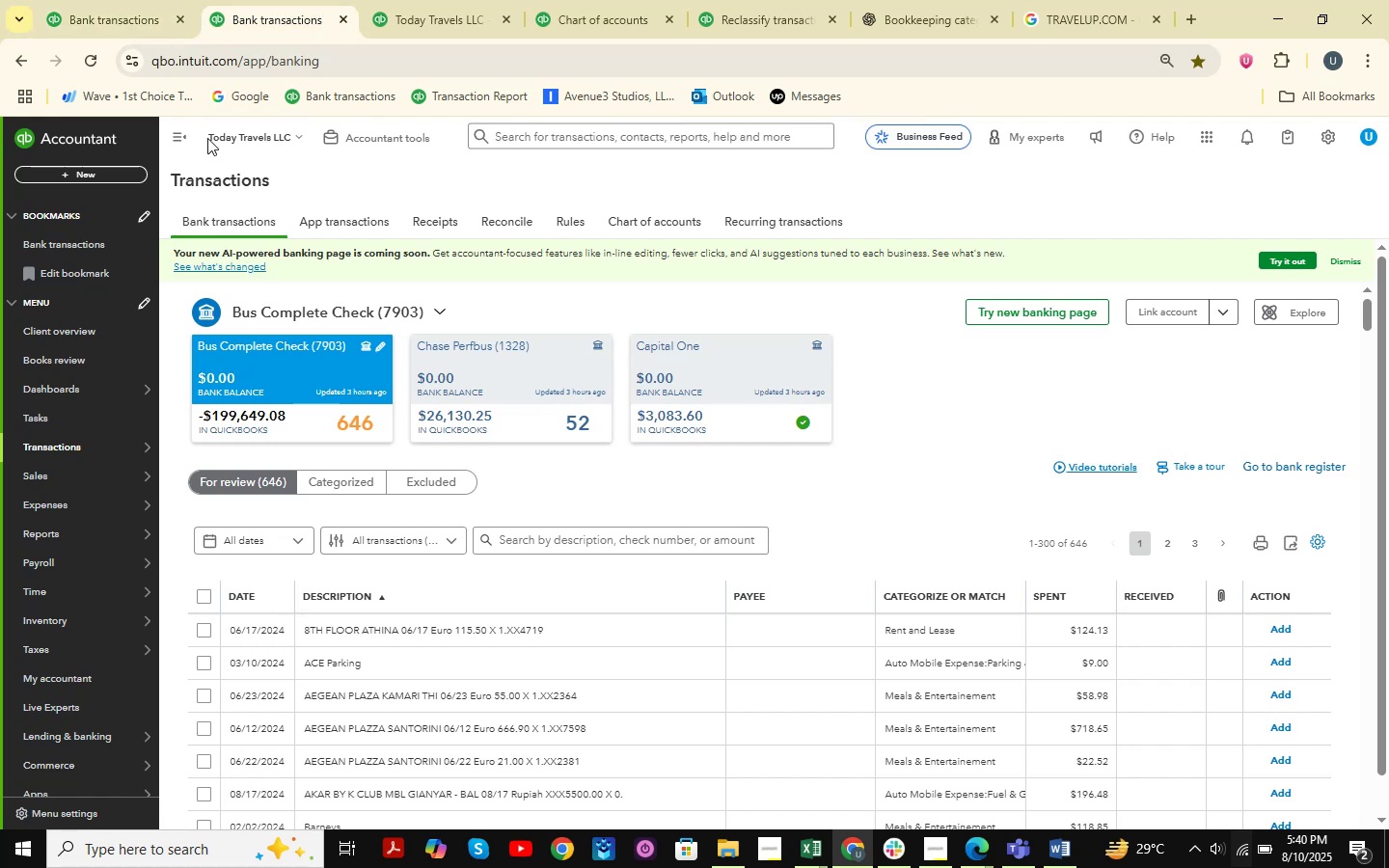 
left_click([60, 0])
 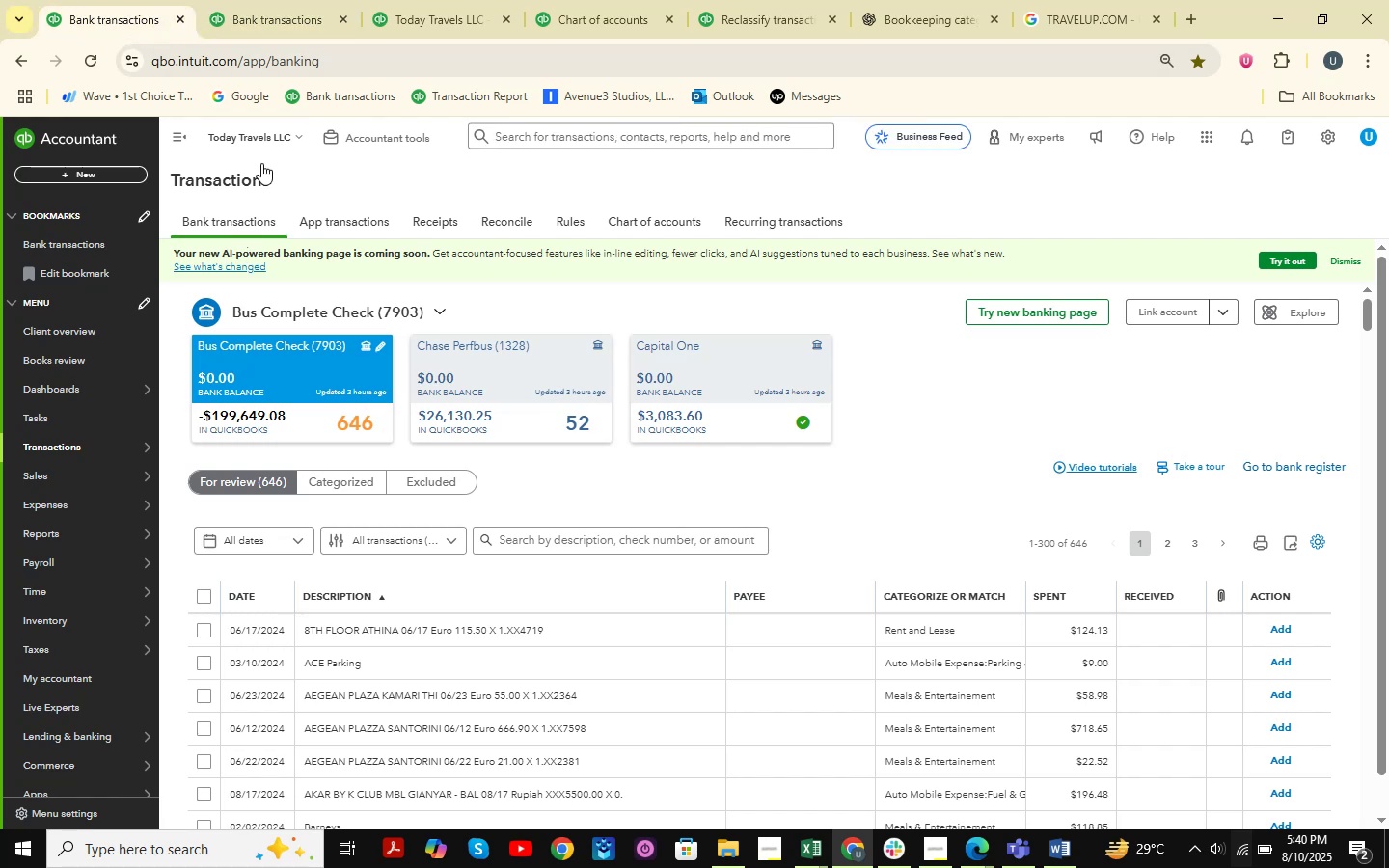 
left_click([274, 0])
 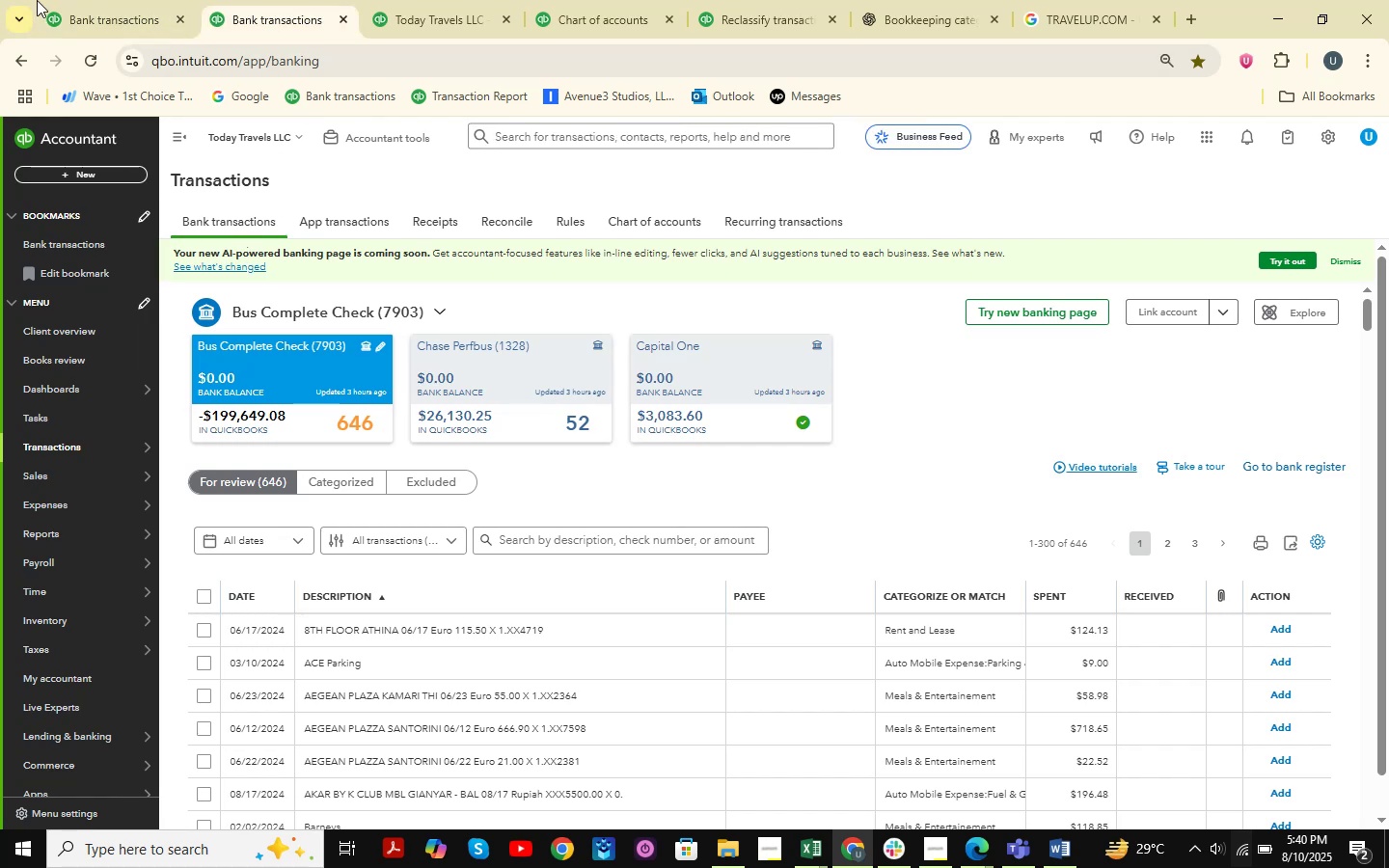 
double_click([137, 0])
 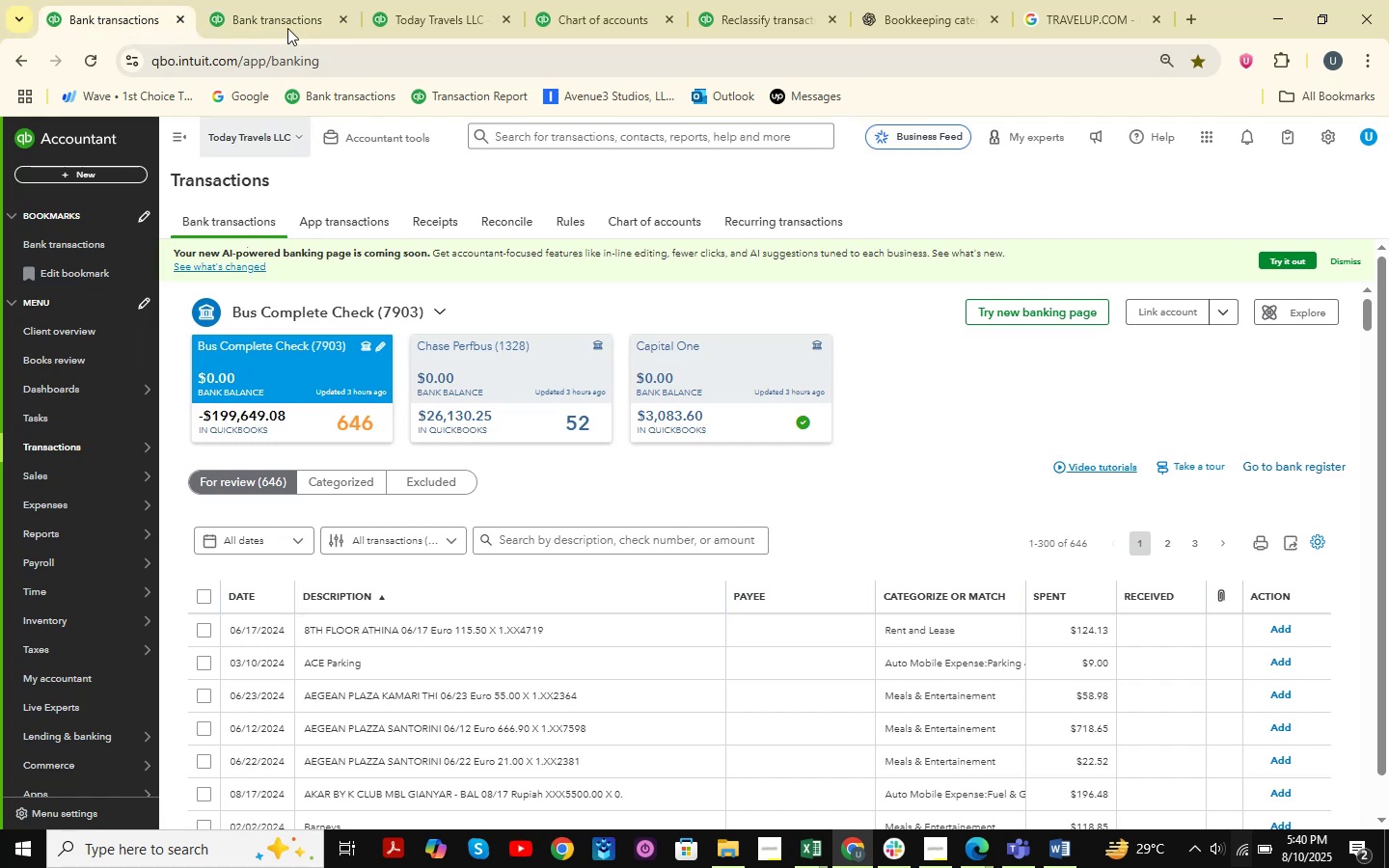 
left_click([287, 2])
 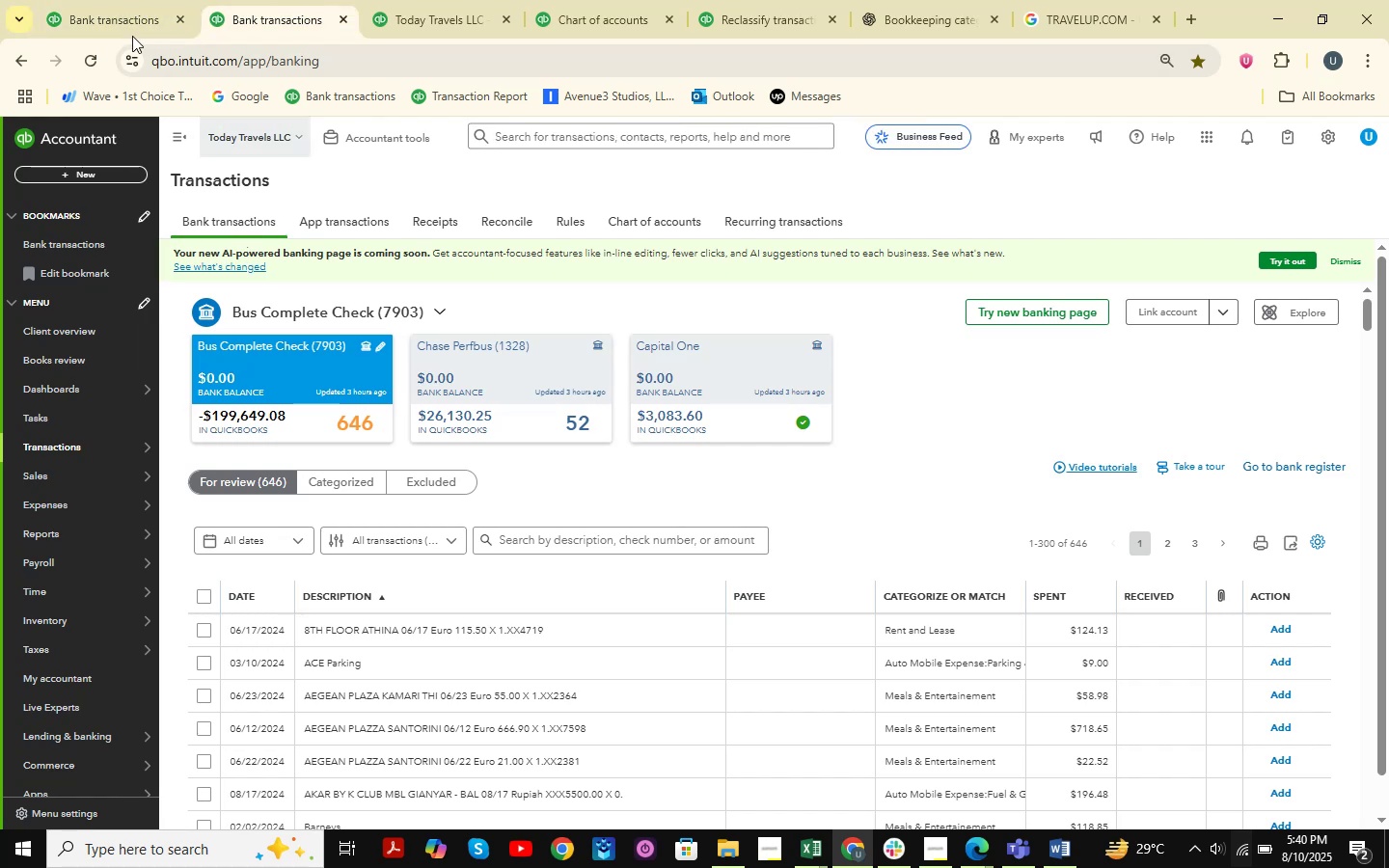 
left_click([84, 0])
 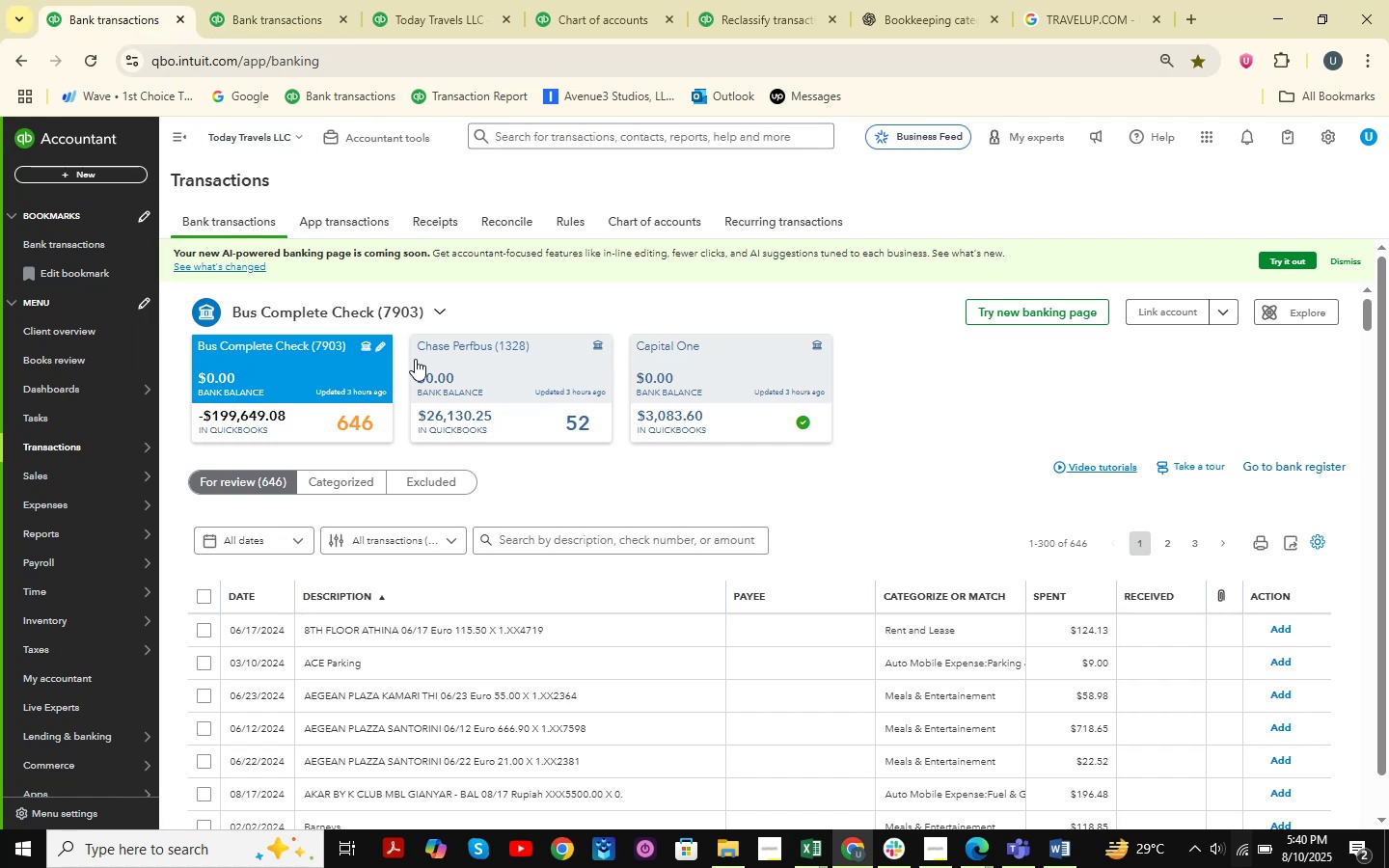 
scroll: coordinate [601, 579], scroll_direction: down, amount: 38.0
 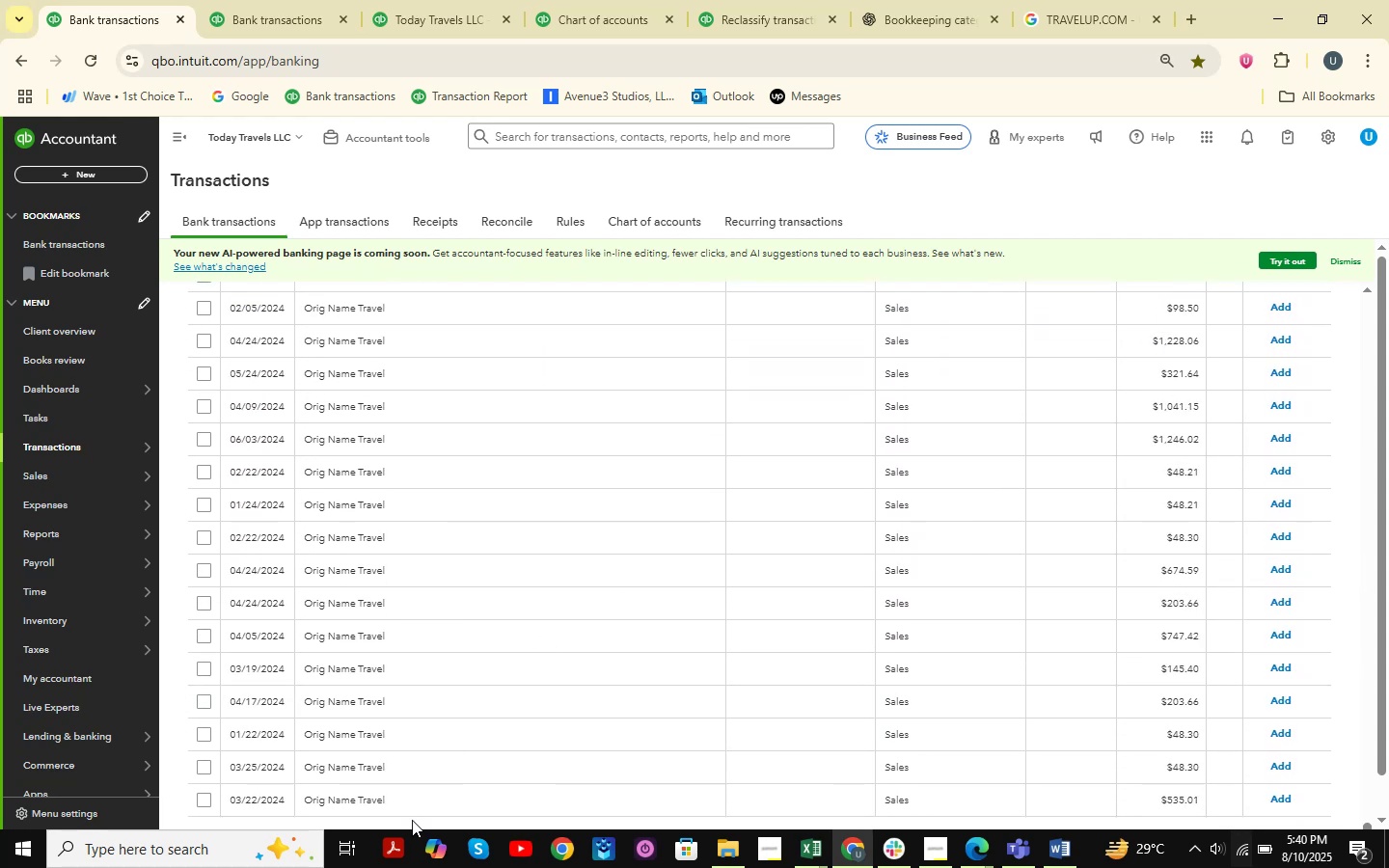 
left_click([406, 803])
 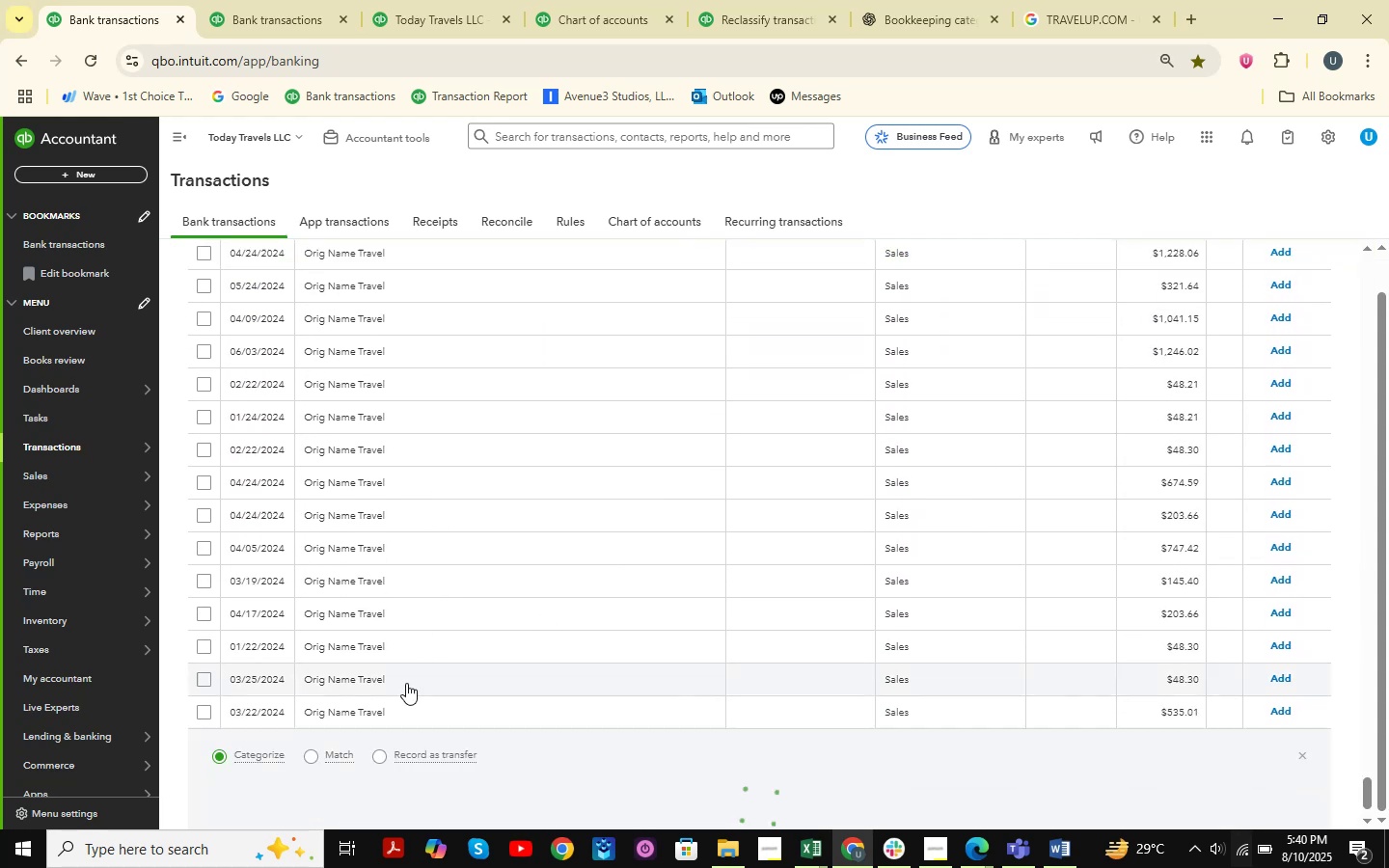 
scroll: coordinate [444, 549], scroll_direction: down, amount: 10.0
 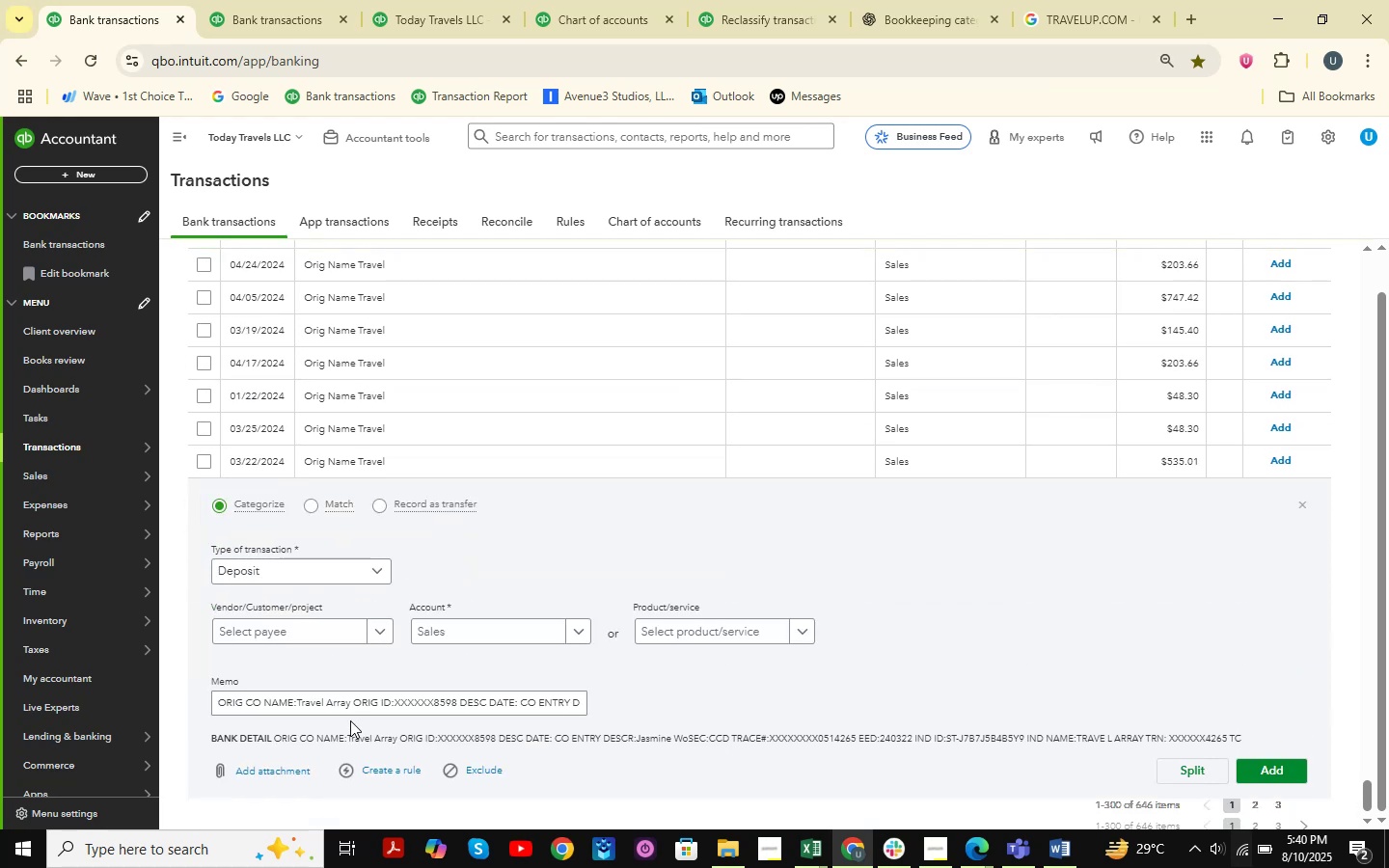 
left_click_drag(start_coordinate=[297, 707], to_coordinate=[350, 713])
 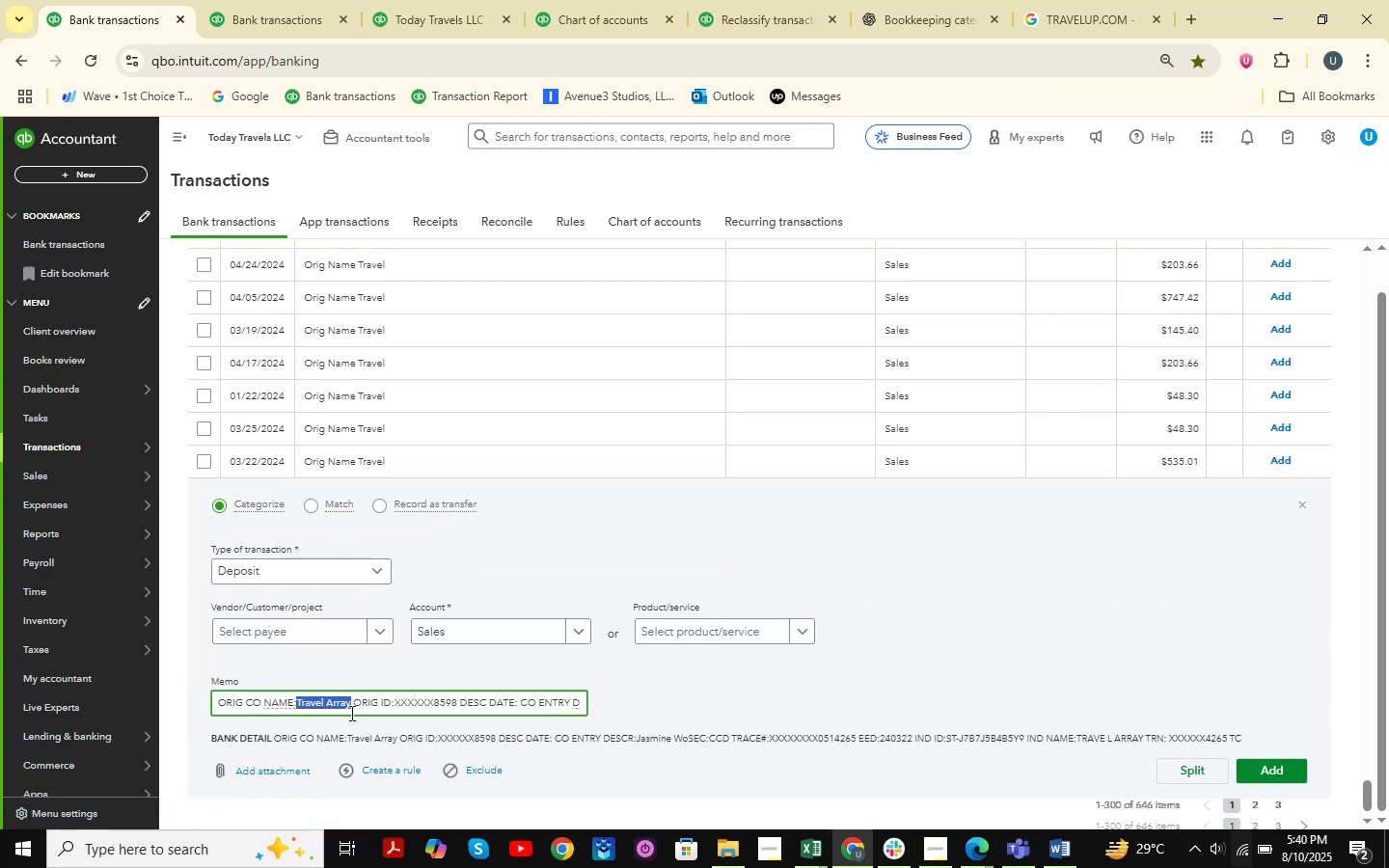 
key(Control+C)
 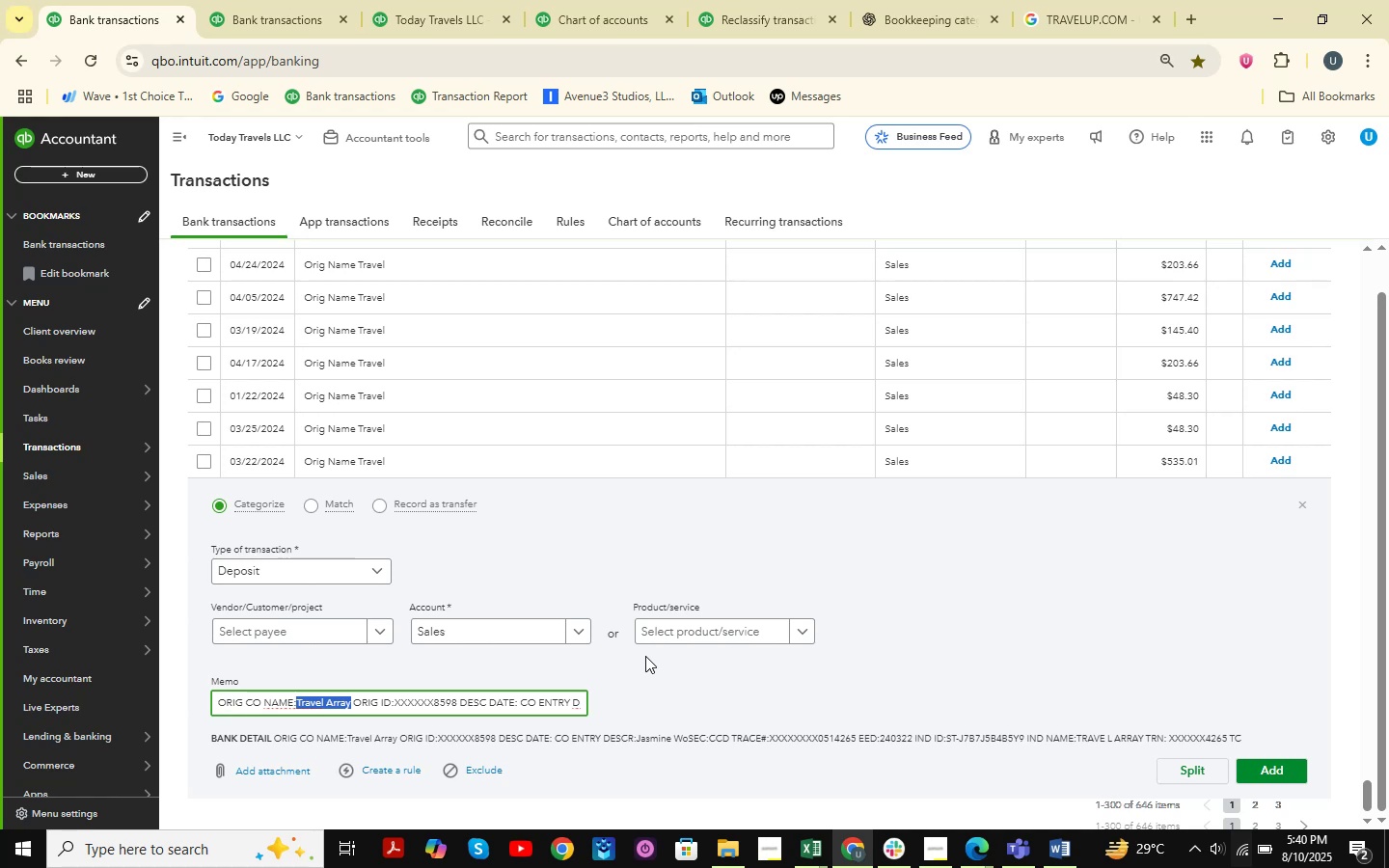 
wait(13.73)
 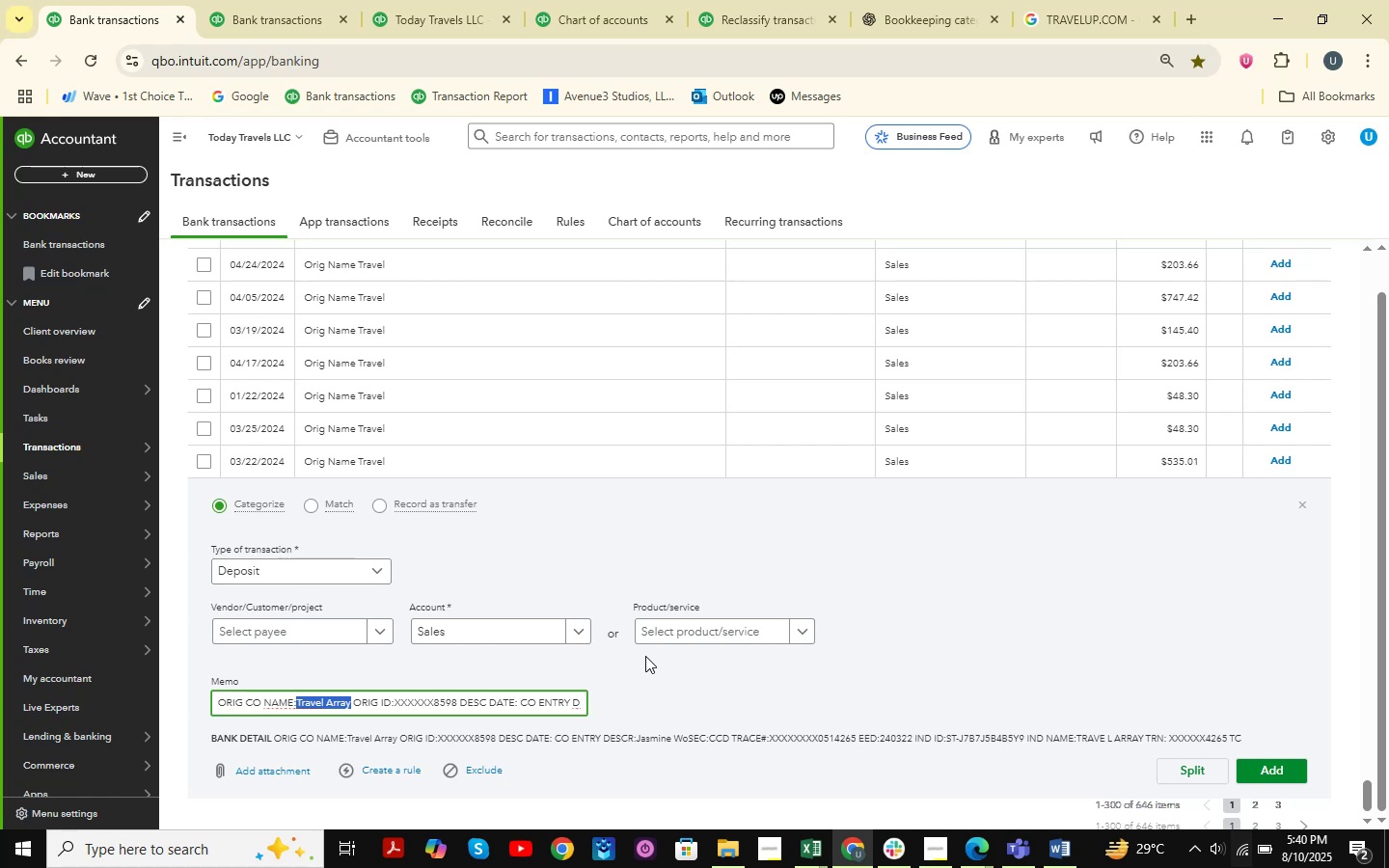 
key(Control+C)
 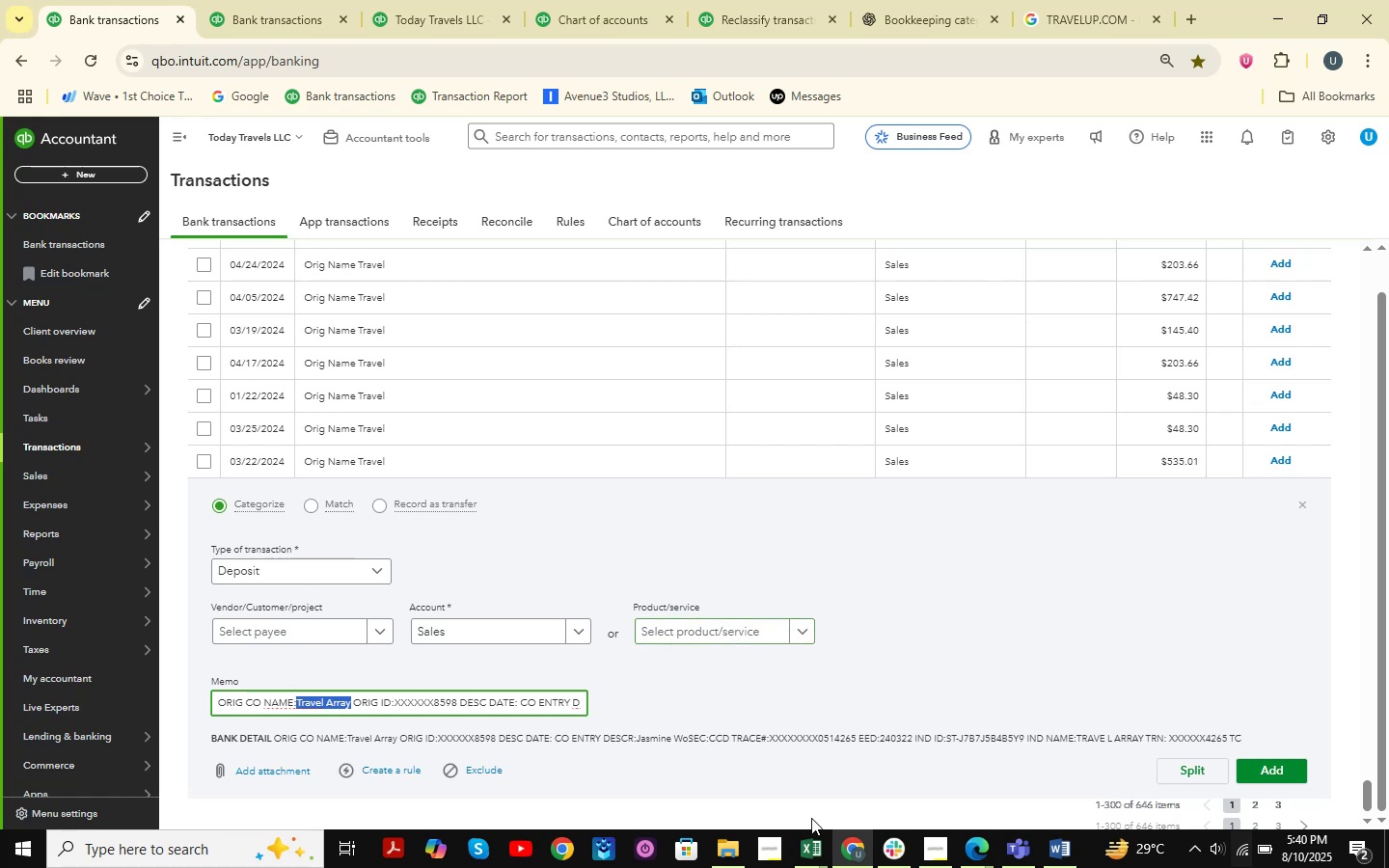 
left_click([813, 844])
 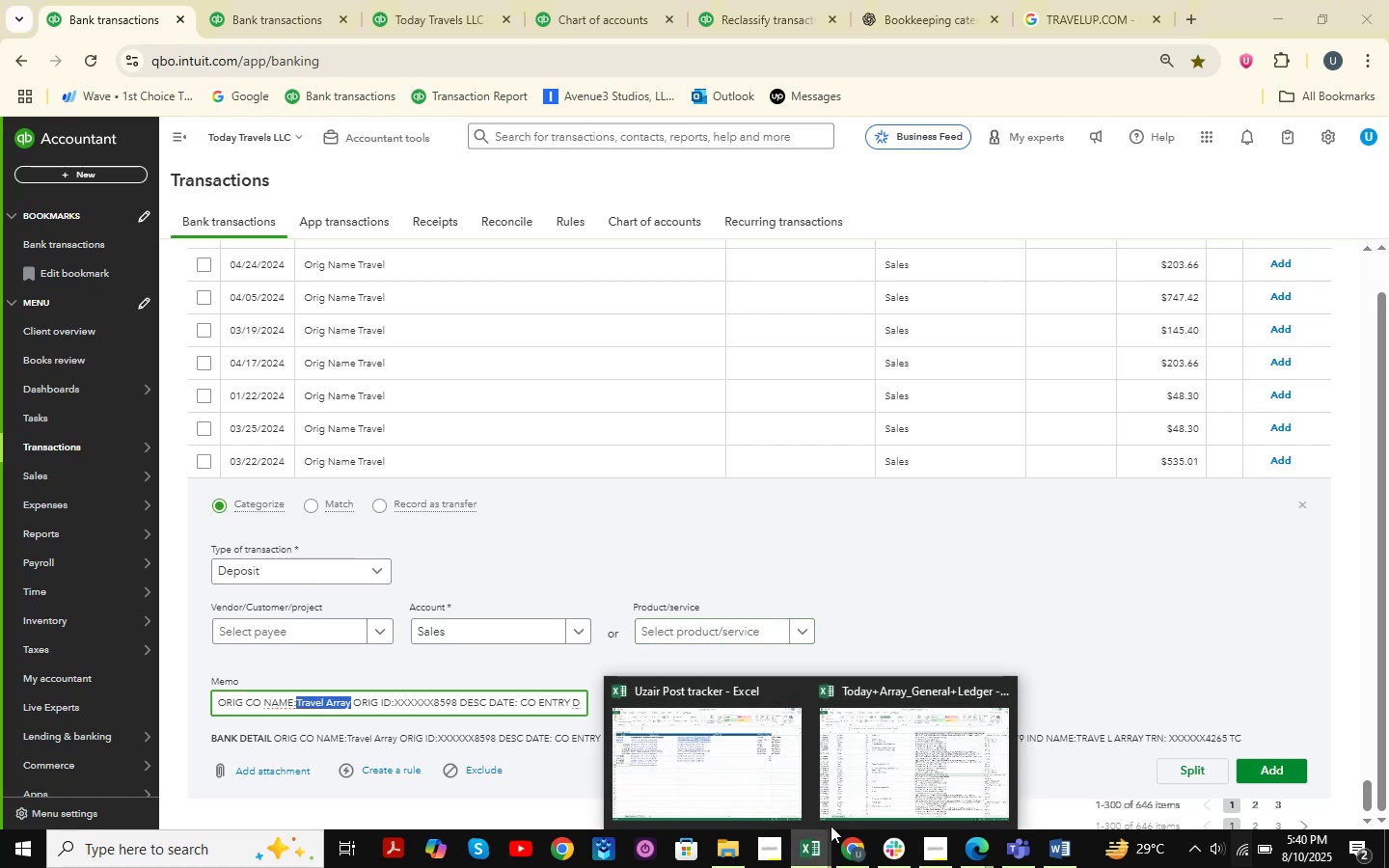 
left_click([925, 747])
 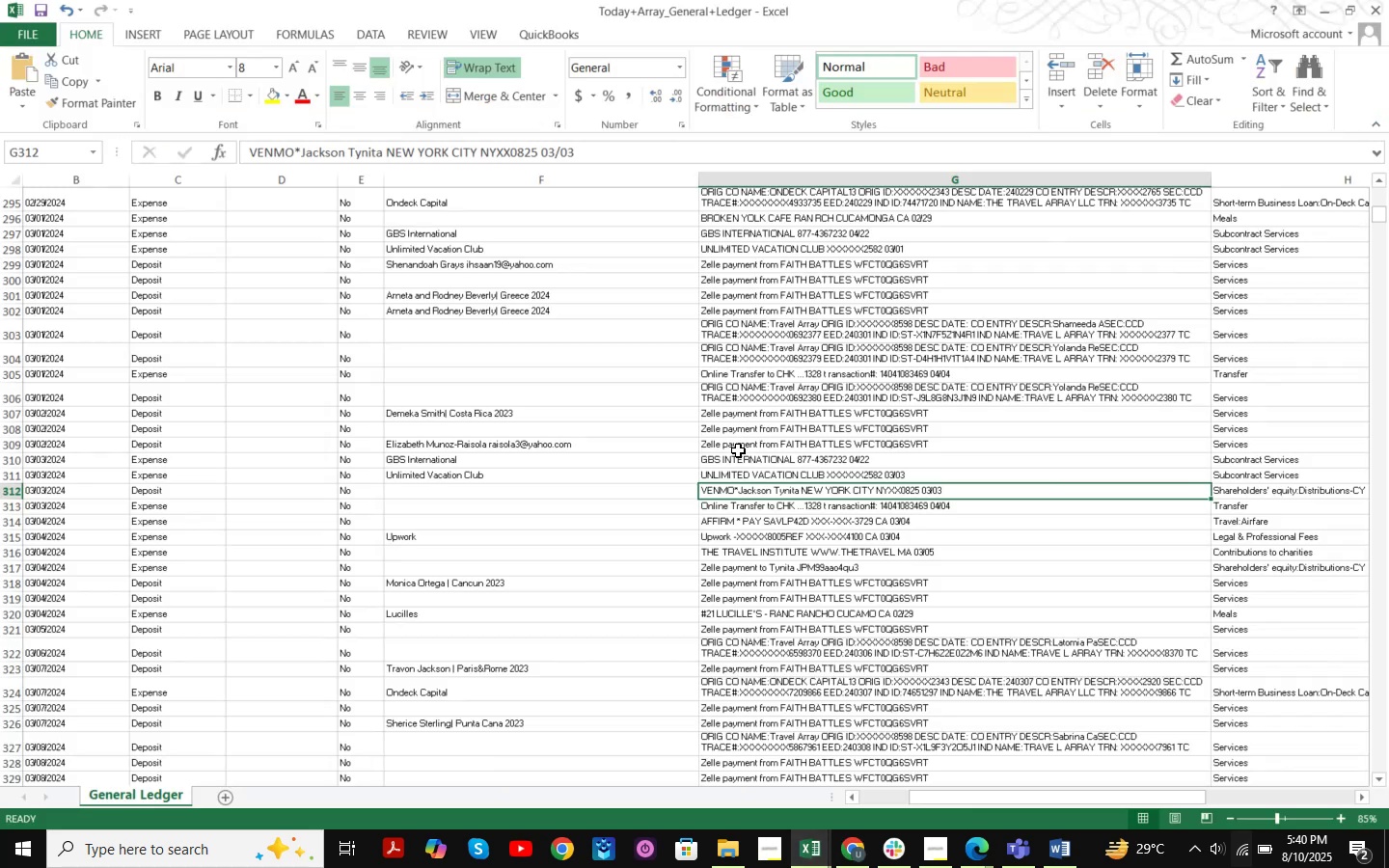 
left_click([757, 414])
 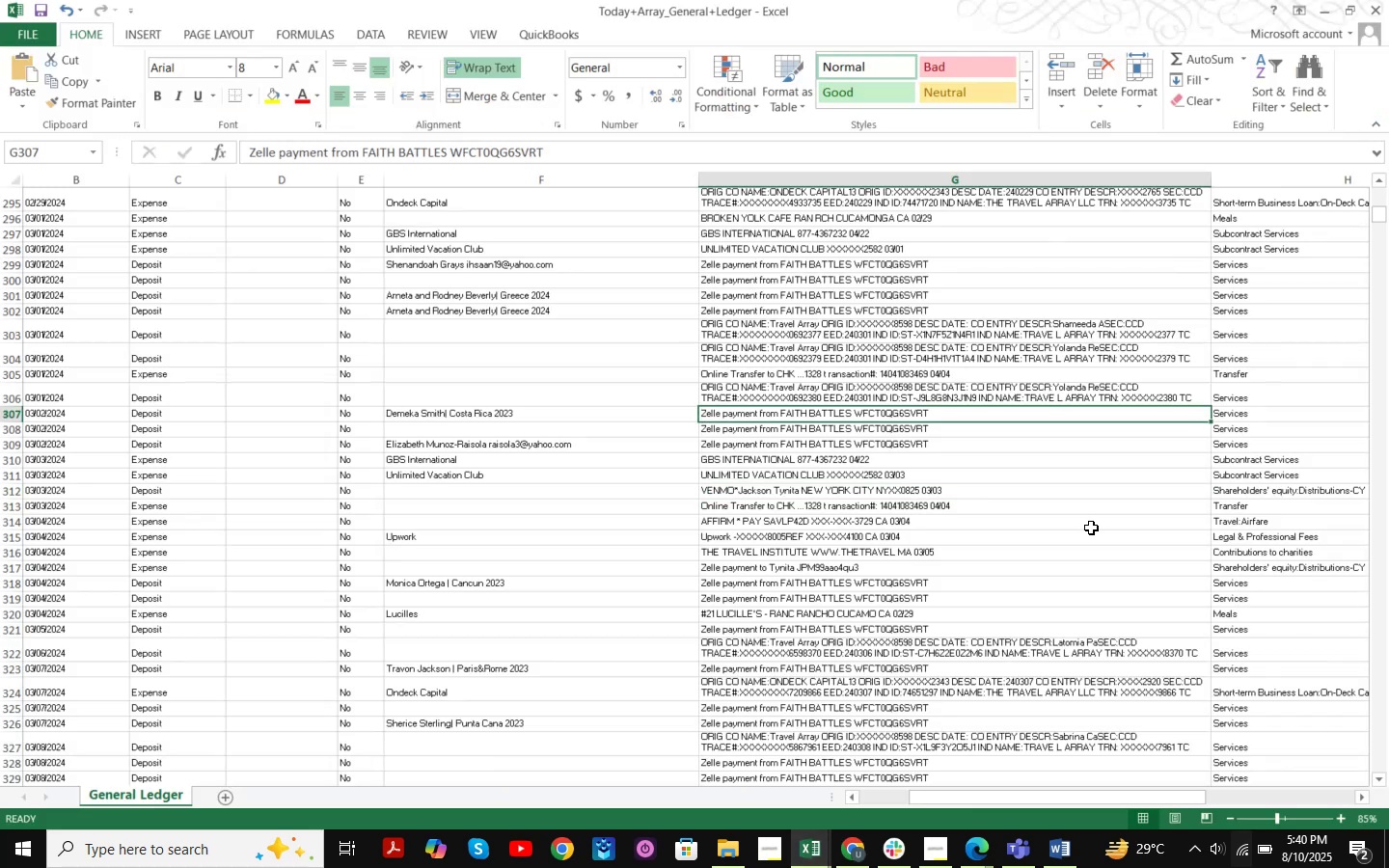 
key(Control+F)
 